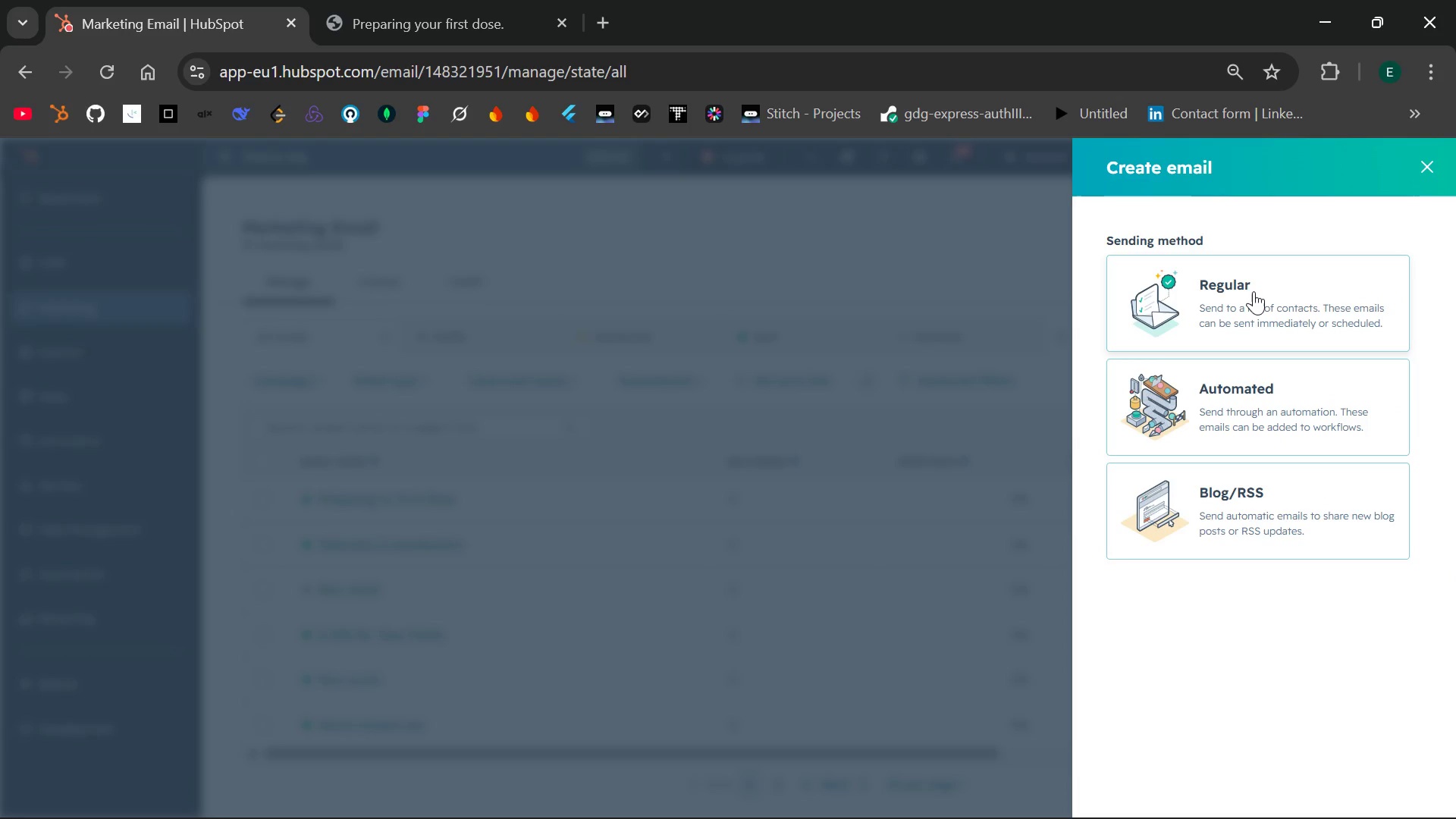 
left_click([1254, 291])
 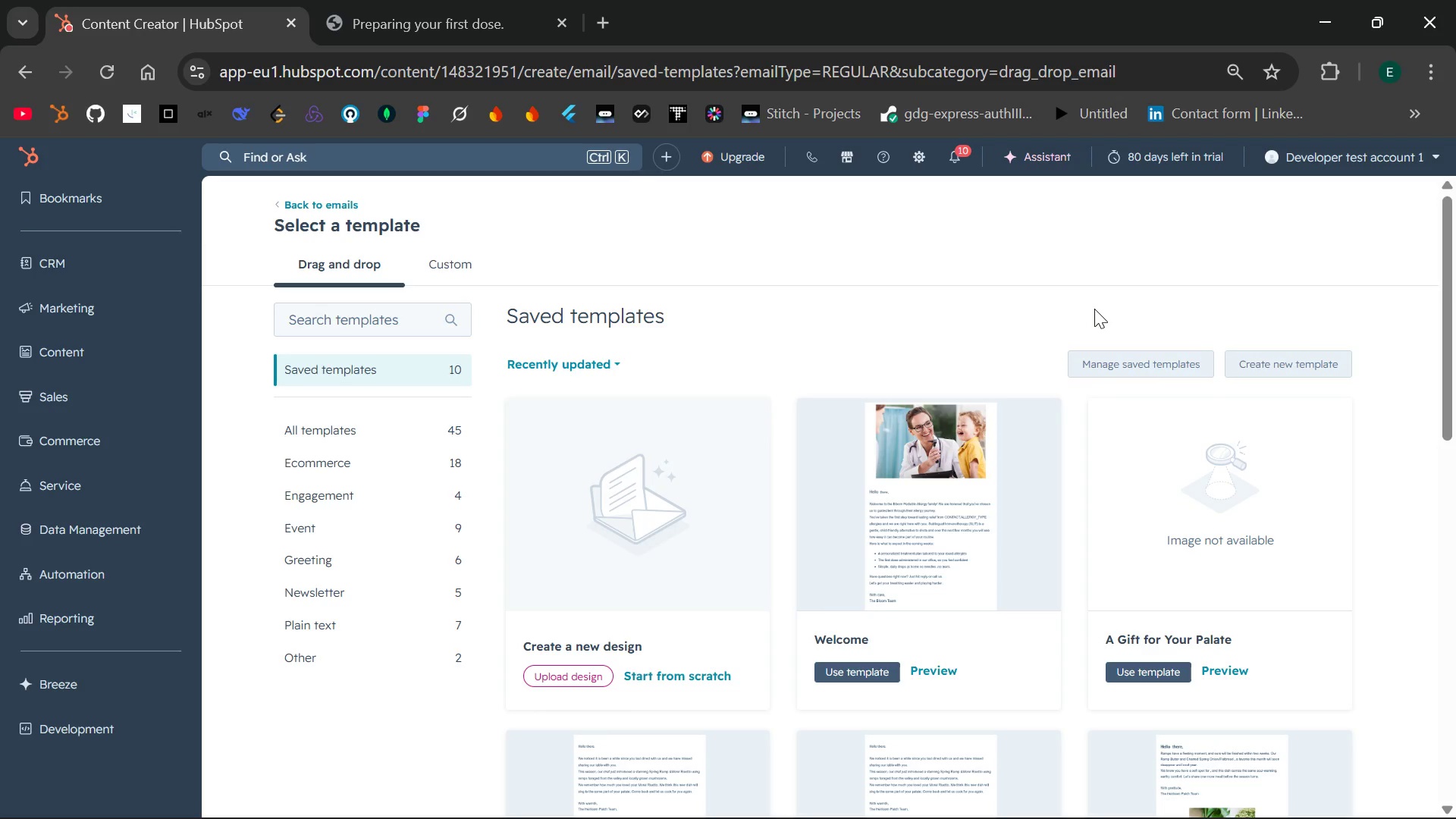 
wait(11.88)
 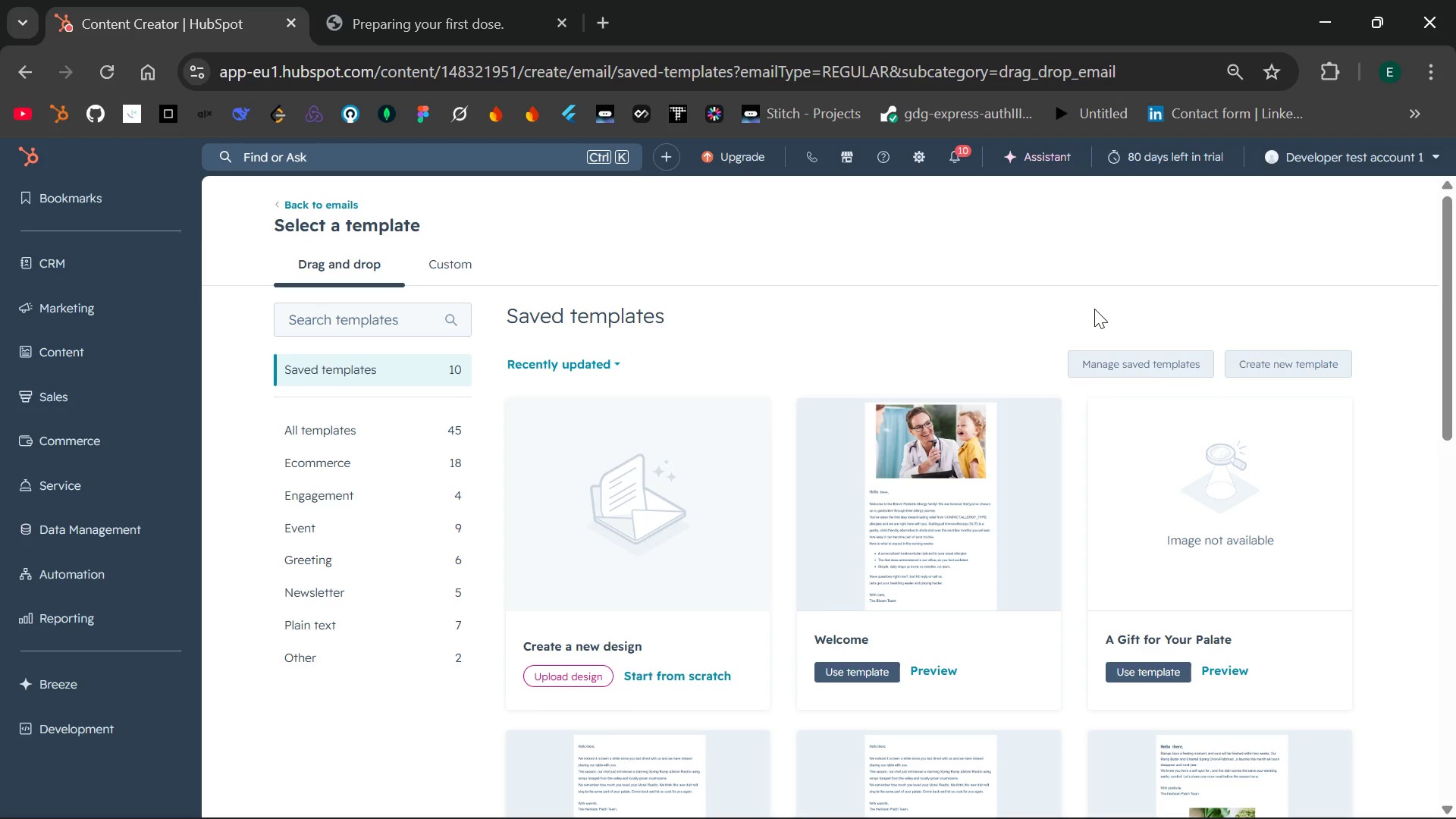 
left_click([858, 674])
 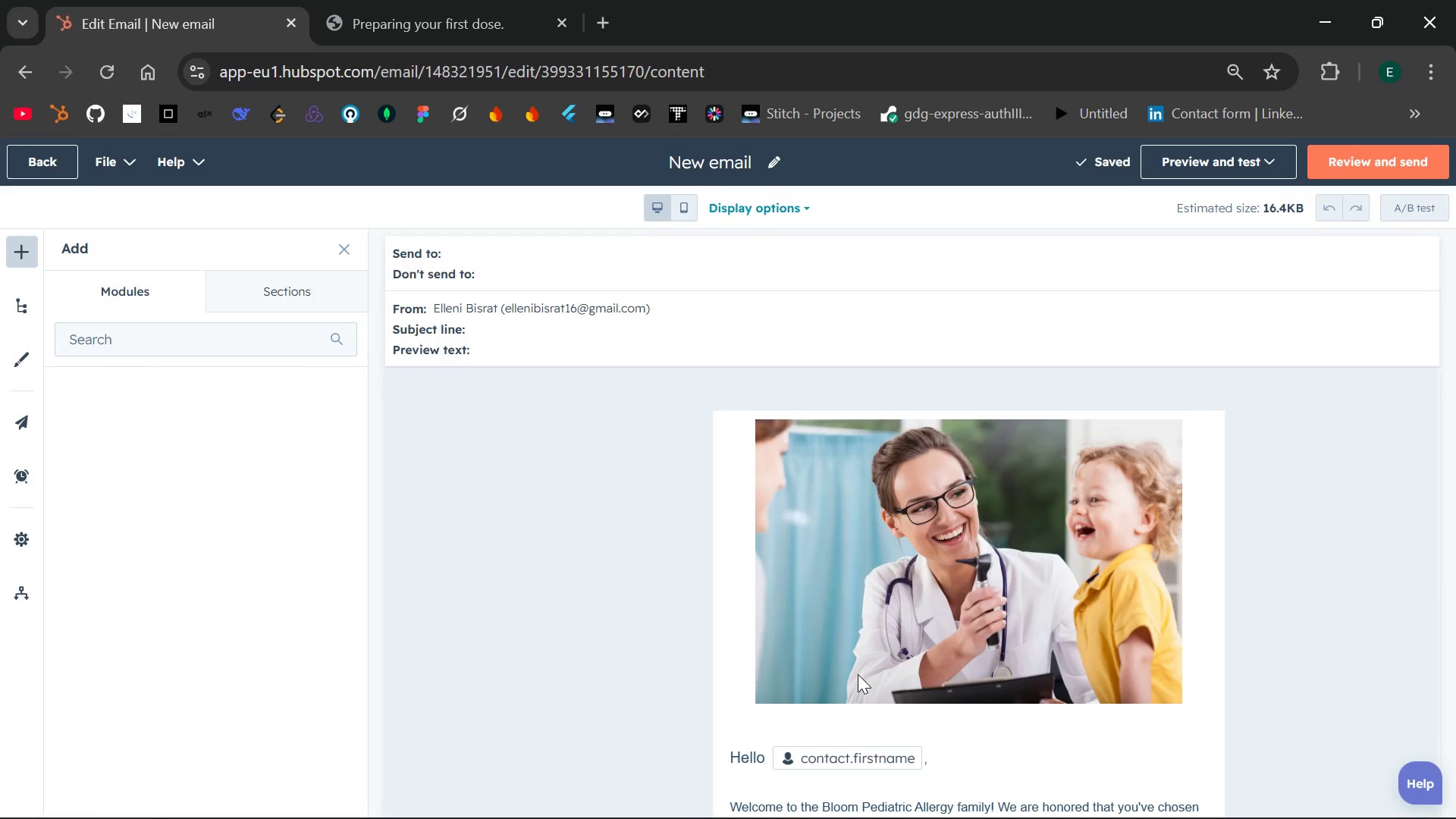 
wait(11.06)
 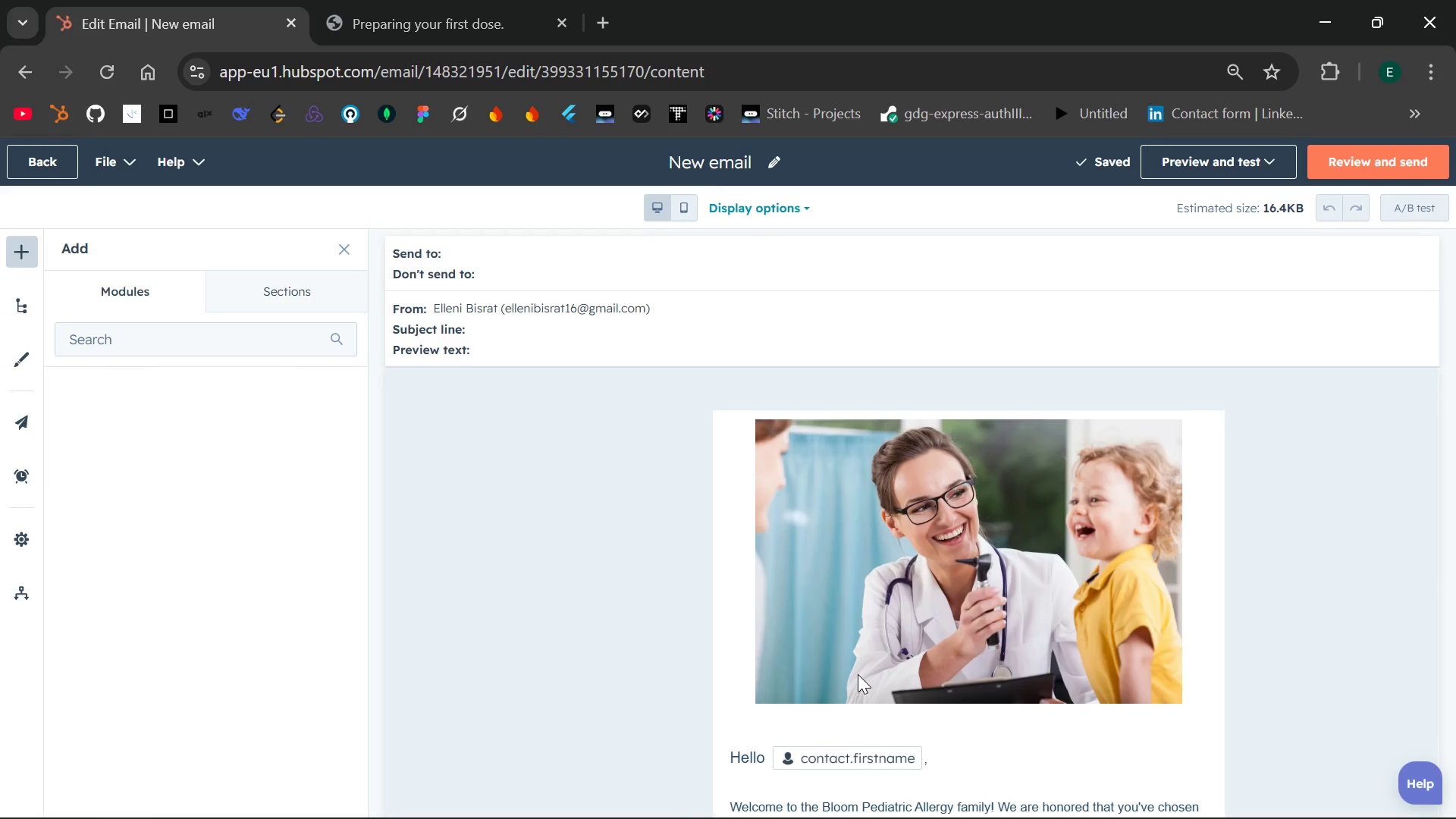 
left_click([822, 605])
 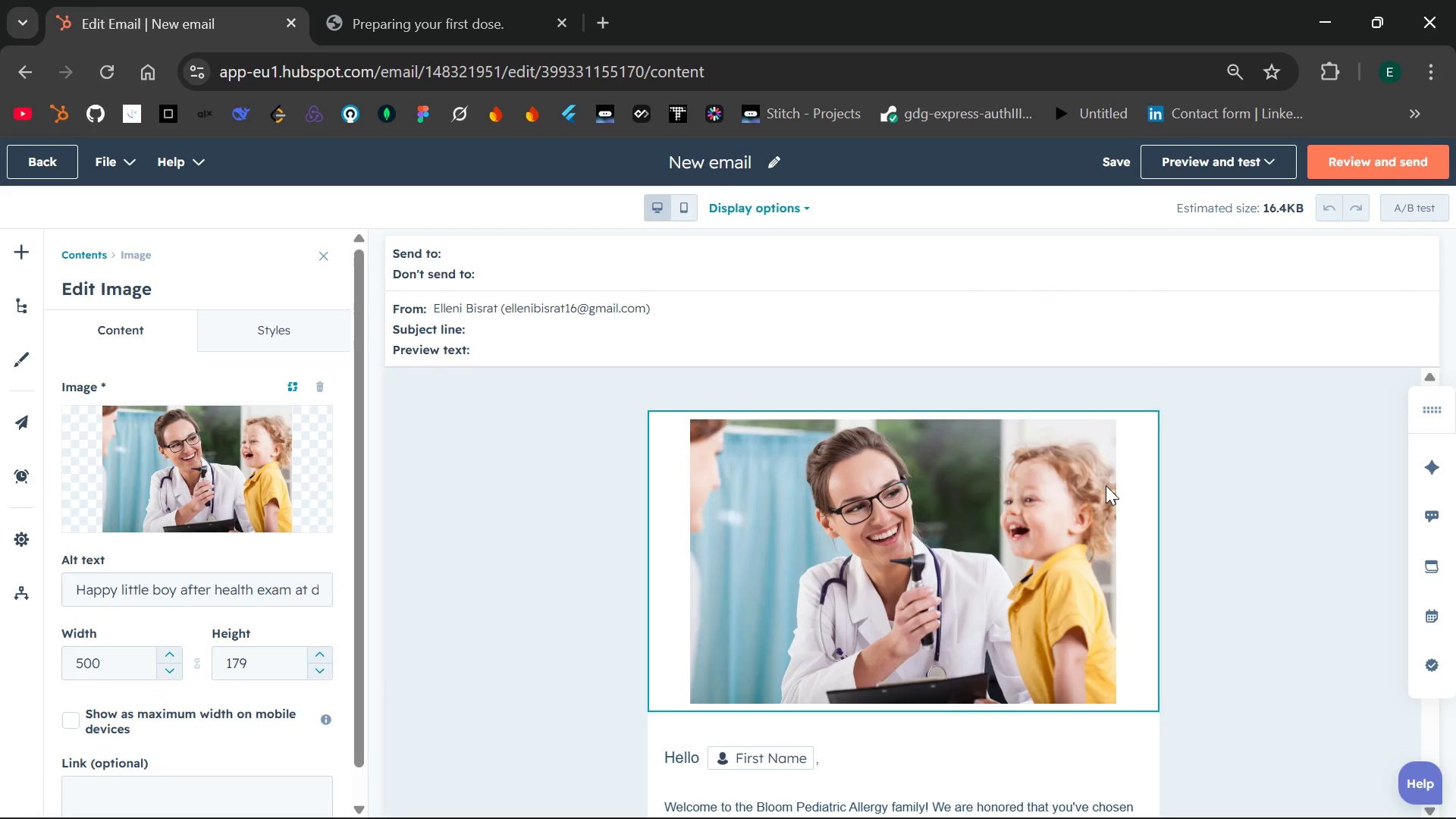 
left_click([970, 714])
 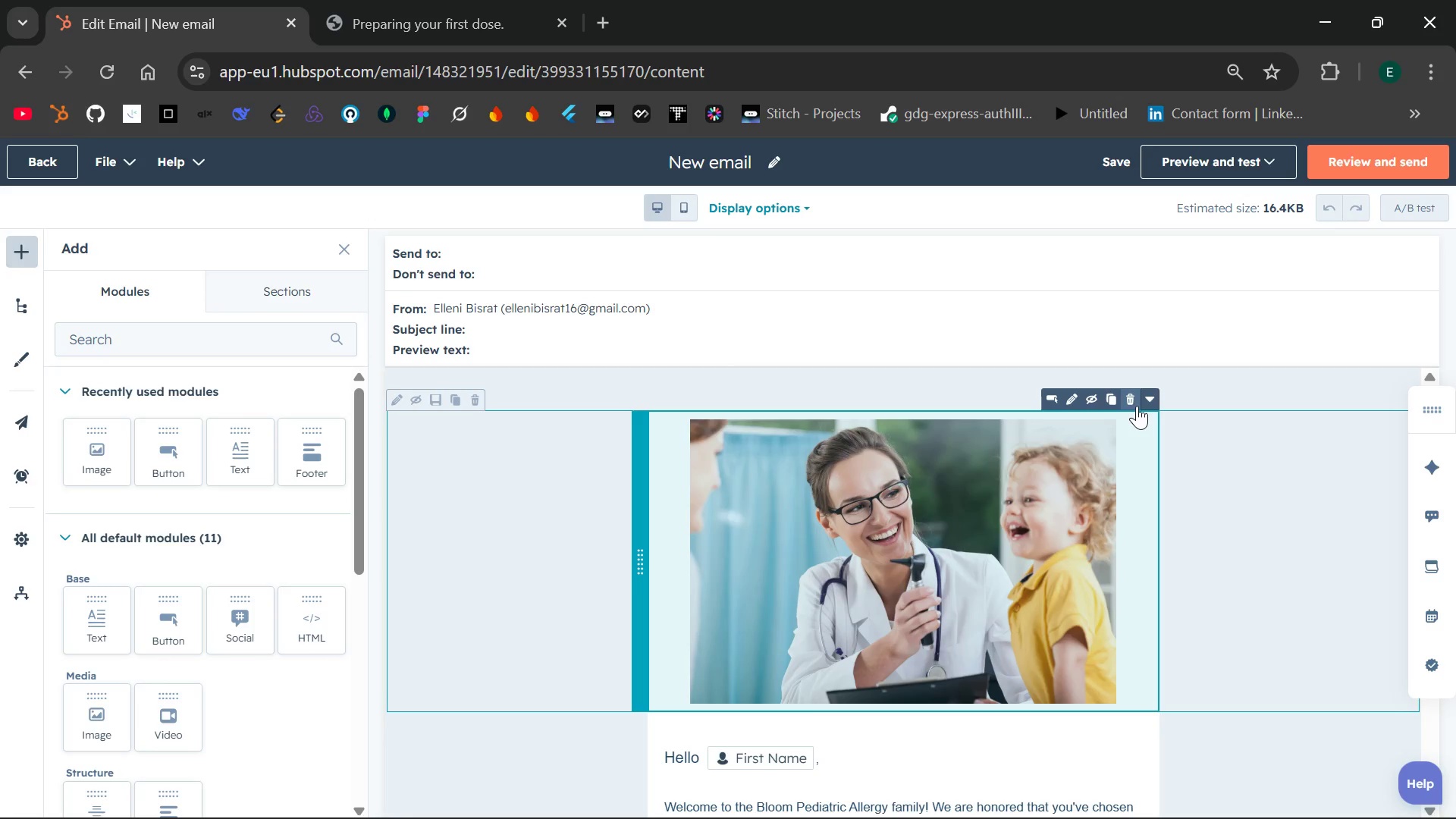 
left_click([1151, 397])
 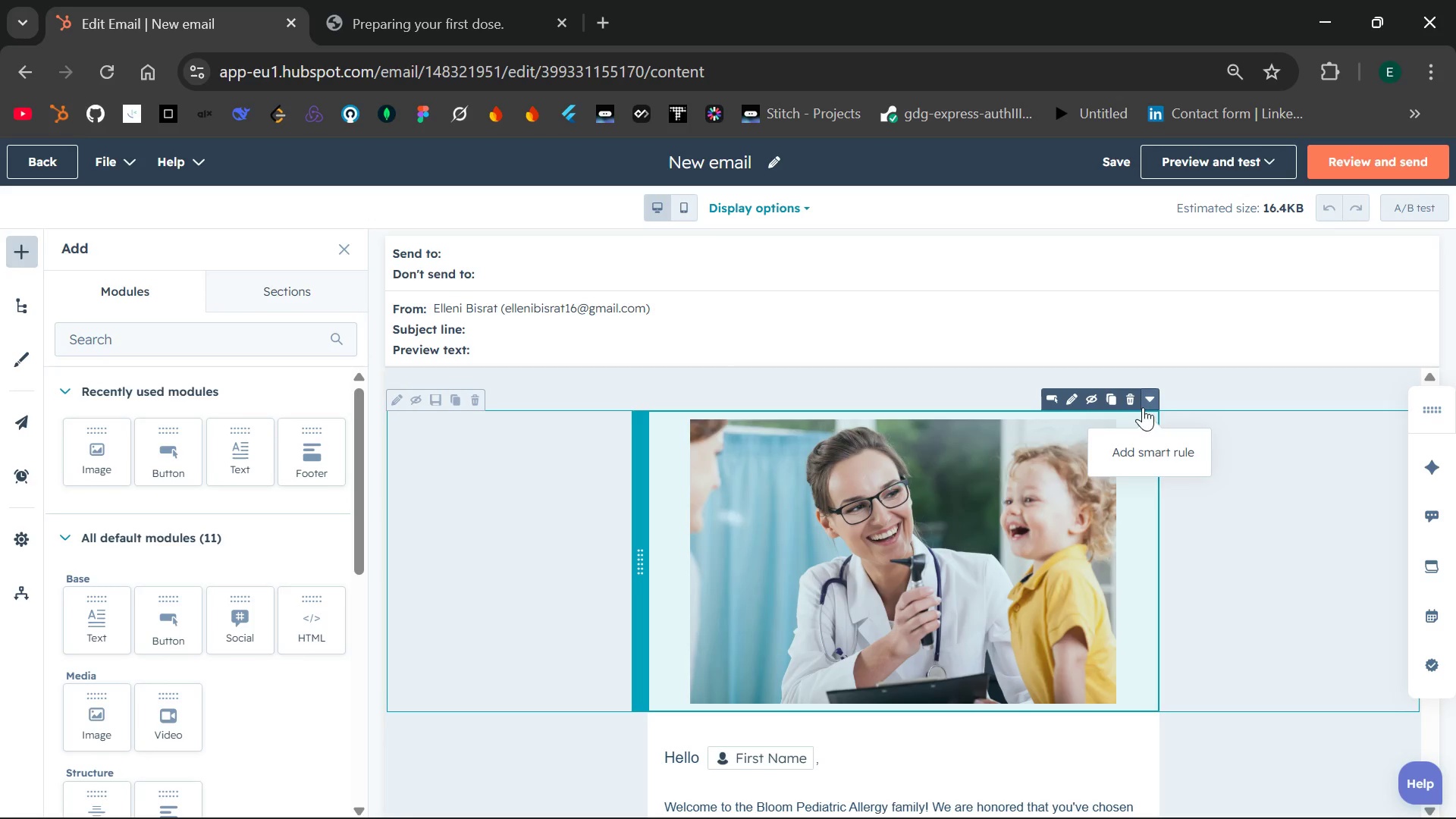 
left_click([1150, 445])
 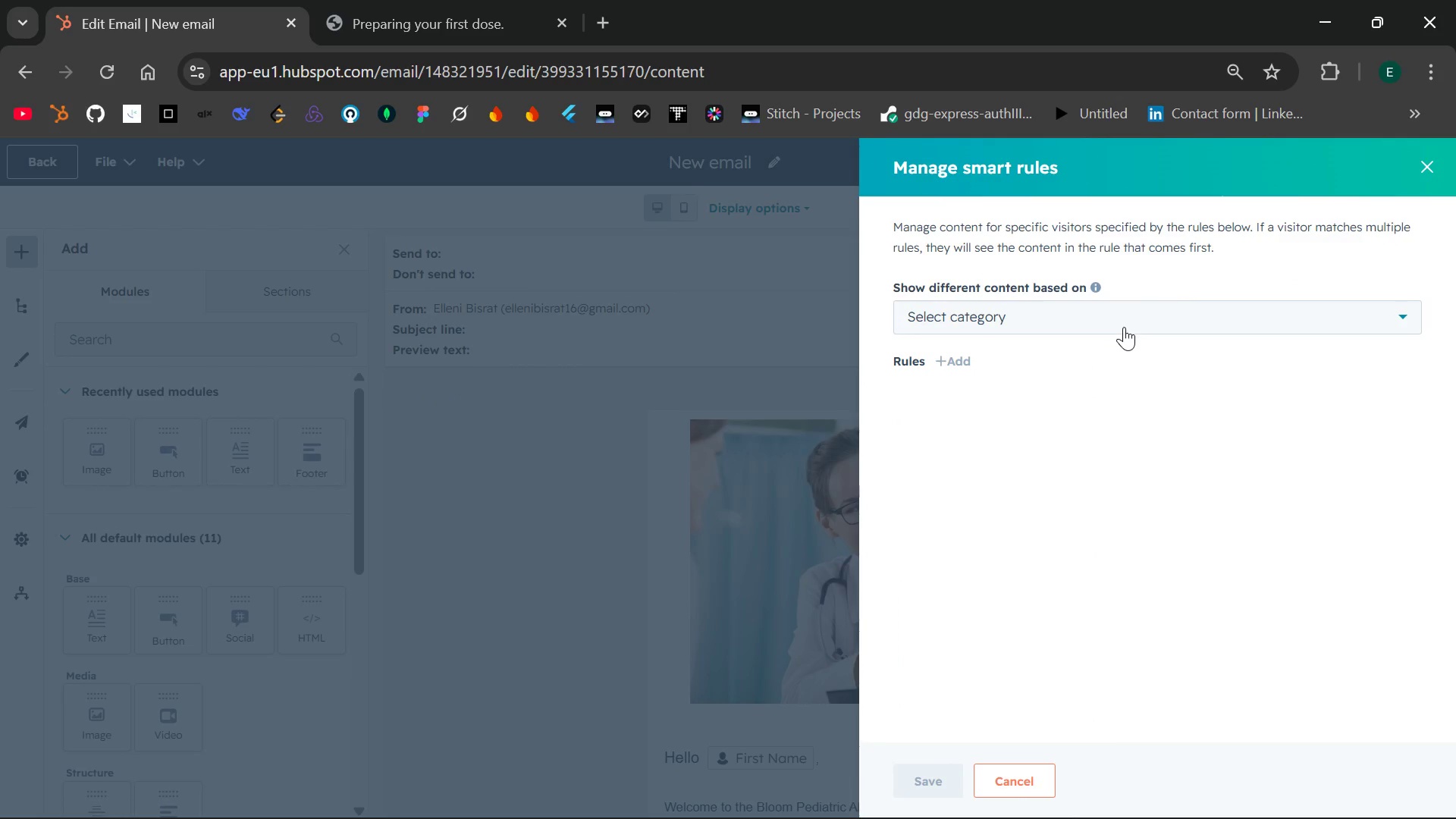 
wait(5.64)
 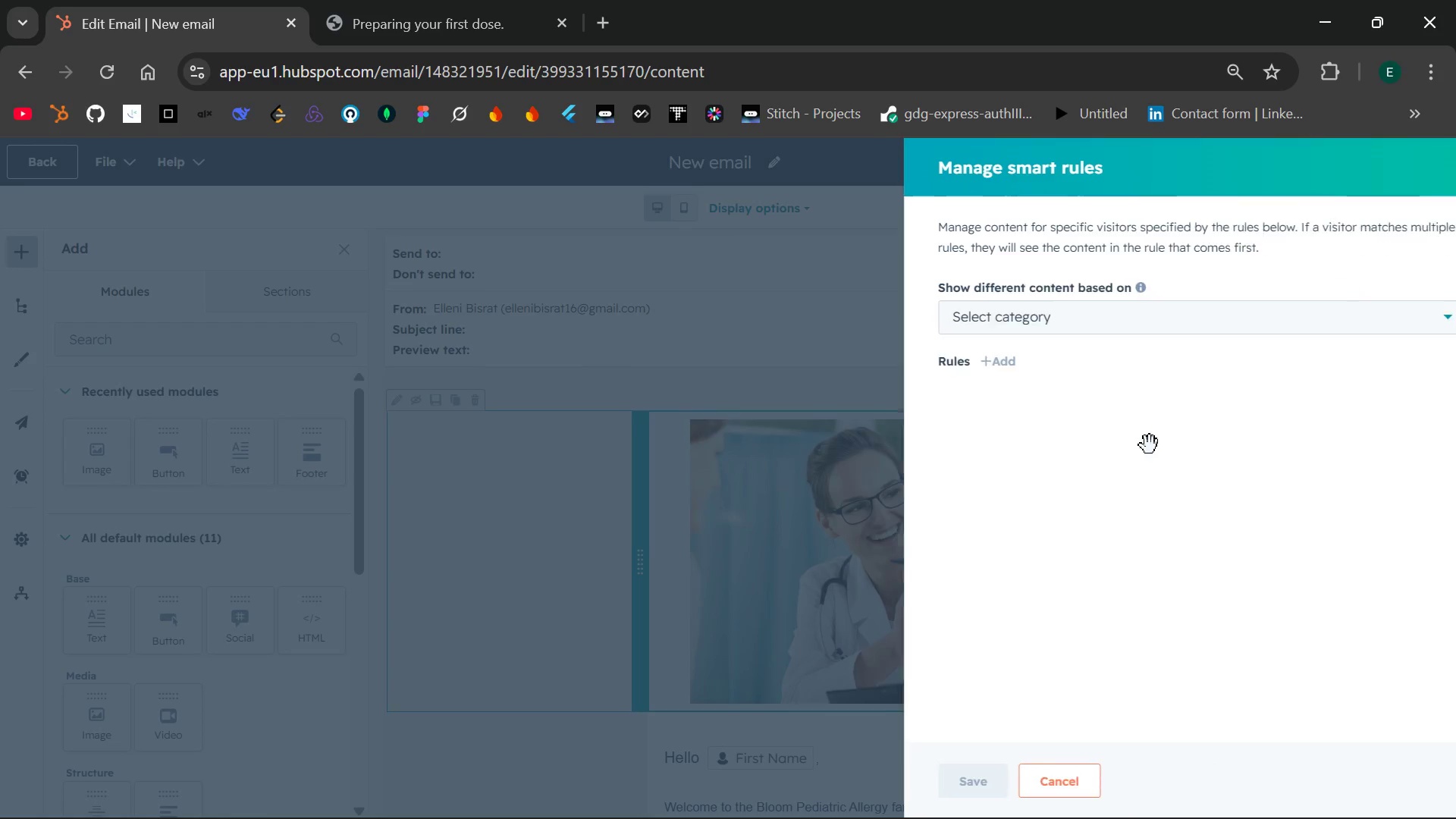 
left_click([1124, 318])
 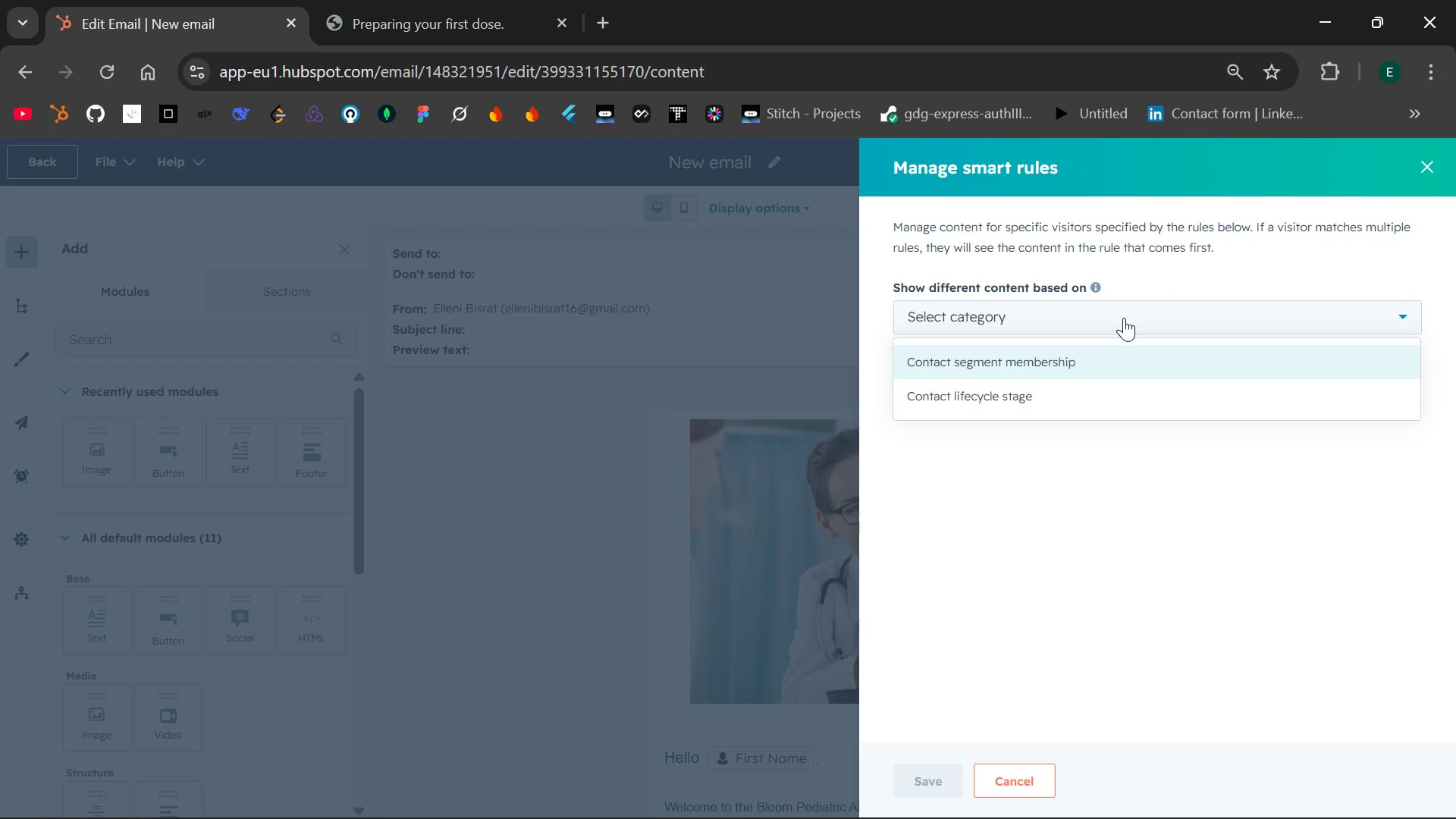 
left_click([1124, 318])
 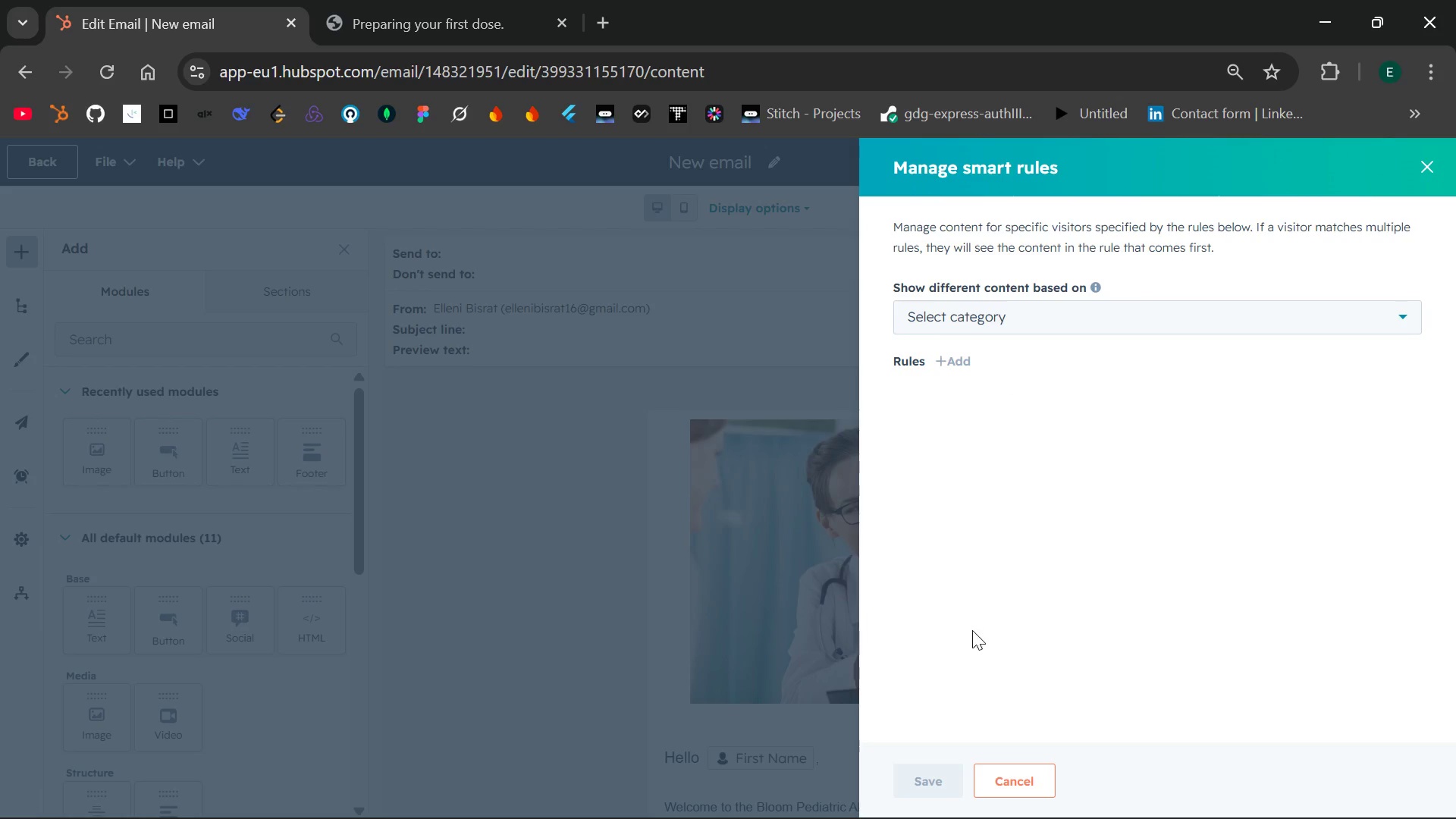 
left_click([1039, 318])
 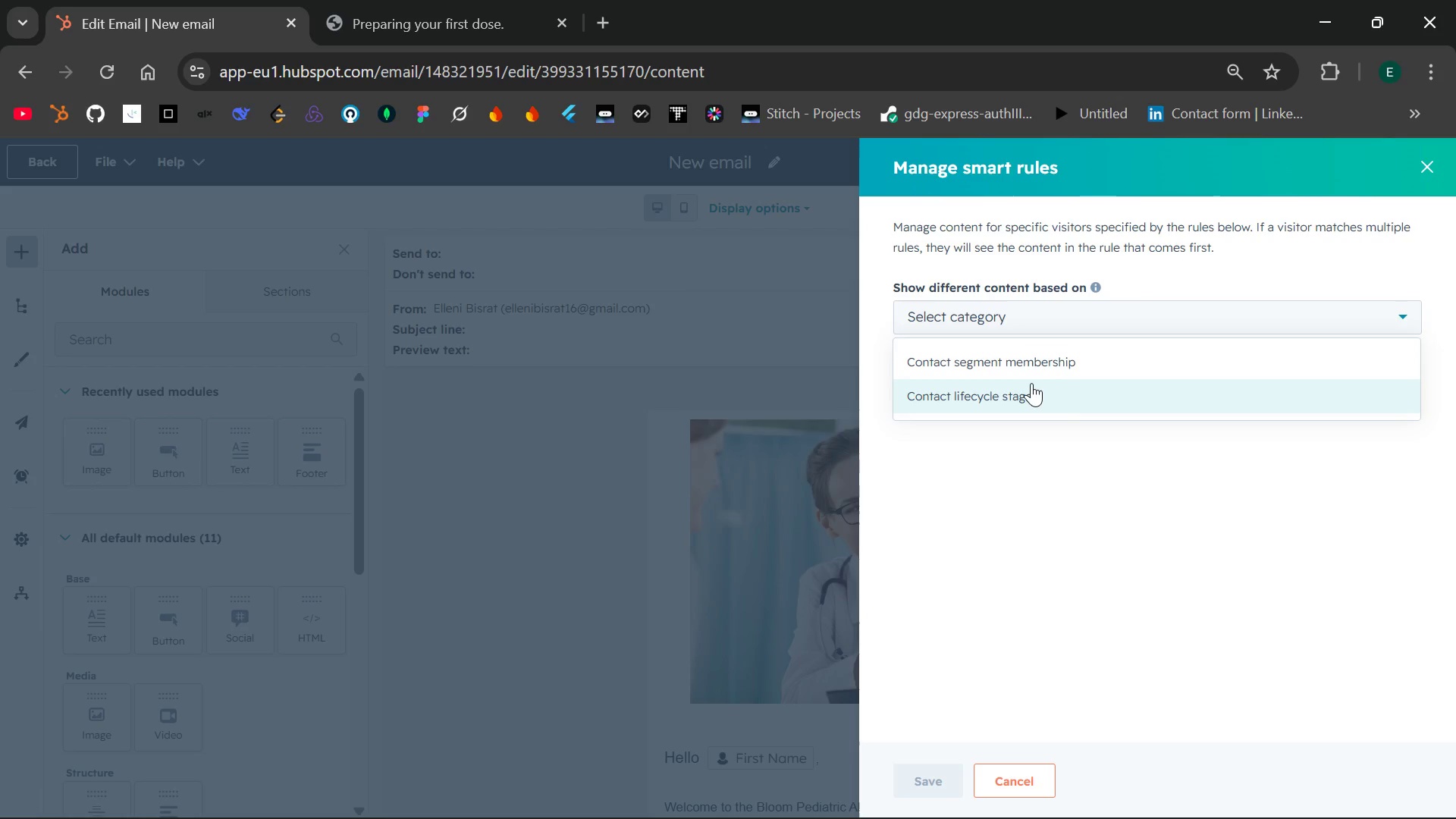 
left_click([1031, 383])
 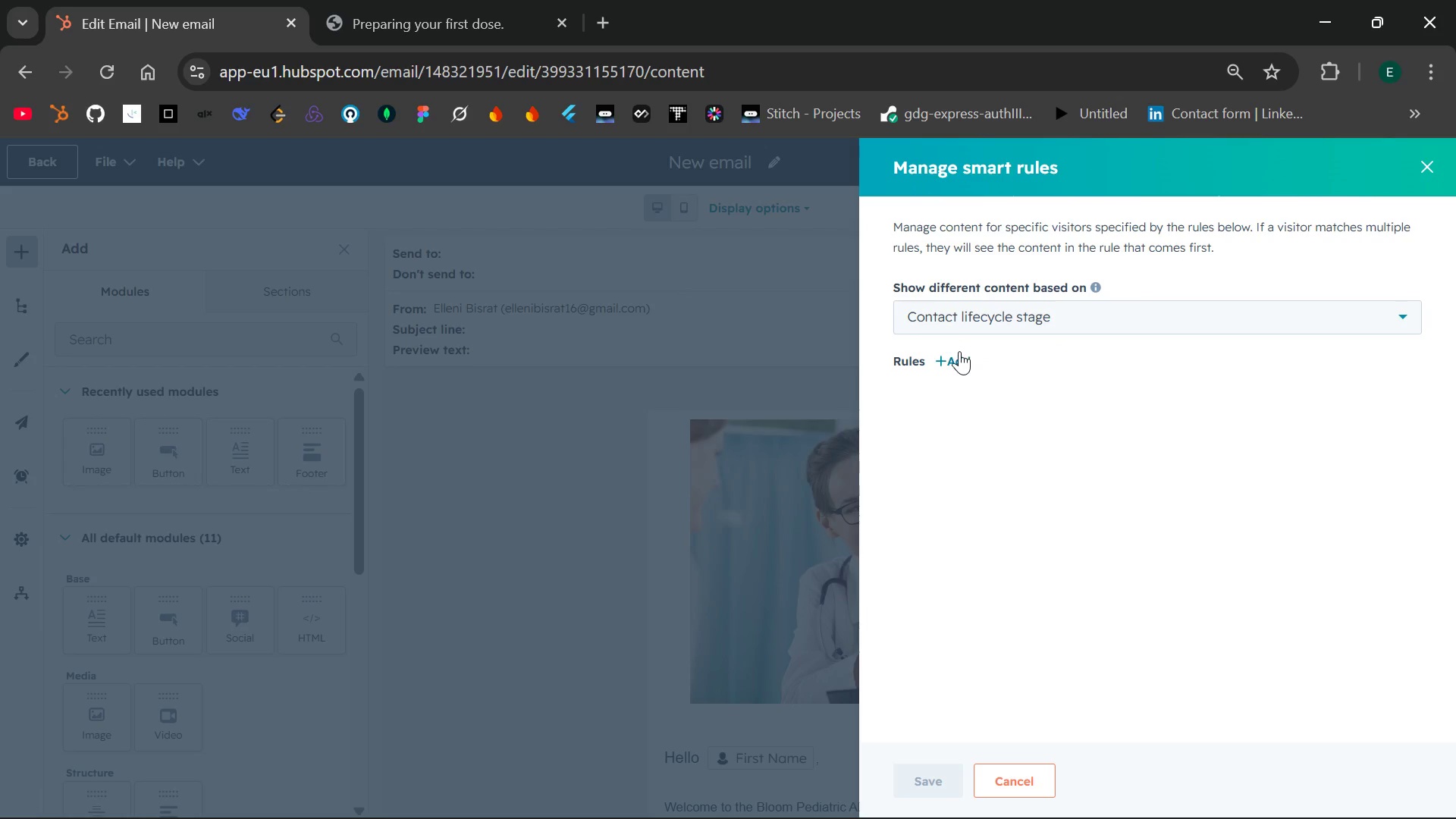 
left_click([957, 351])
 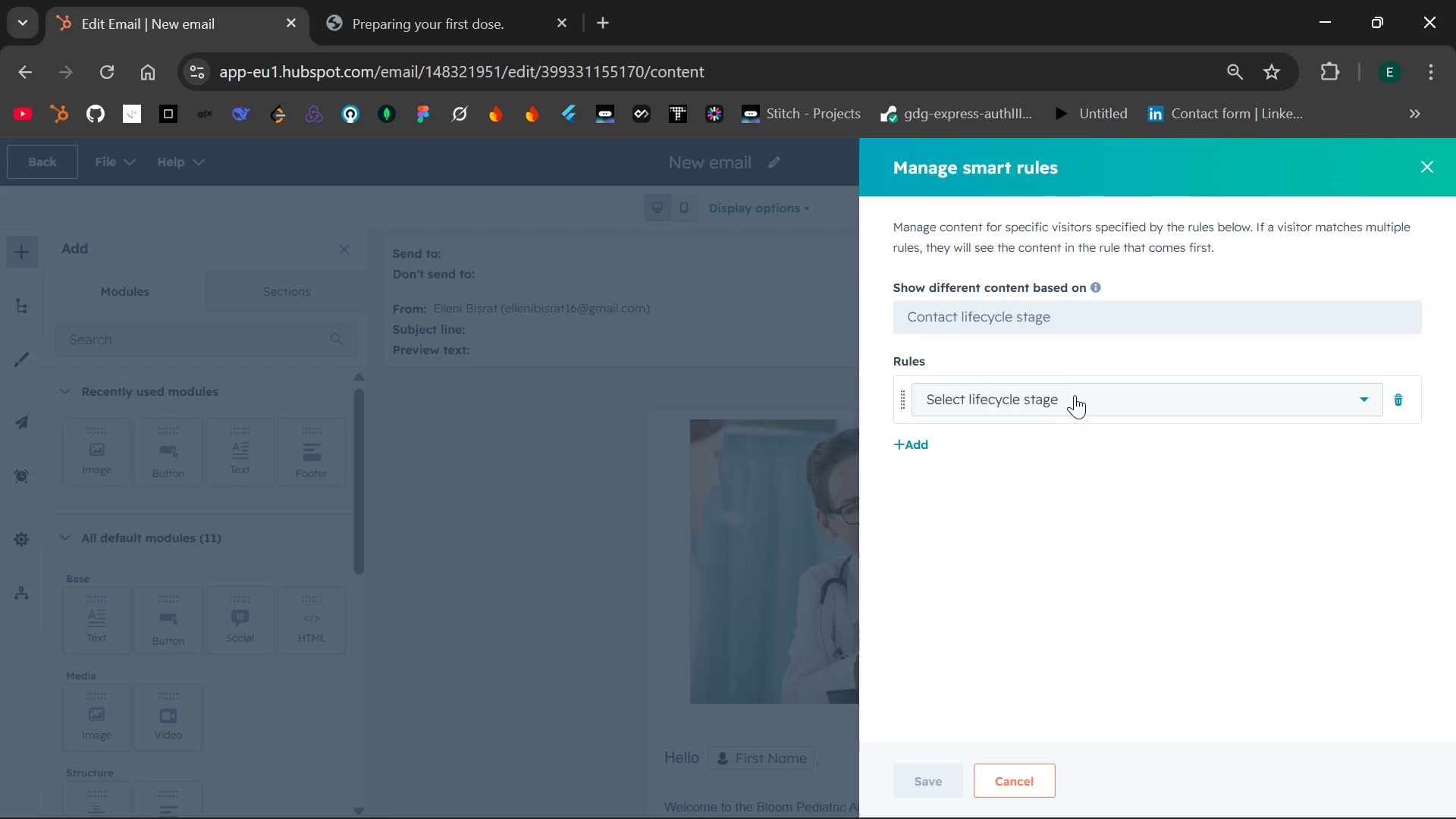 
left_click([1084, 400])
 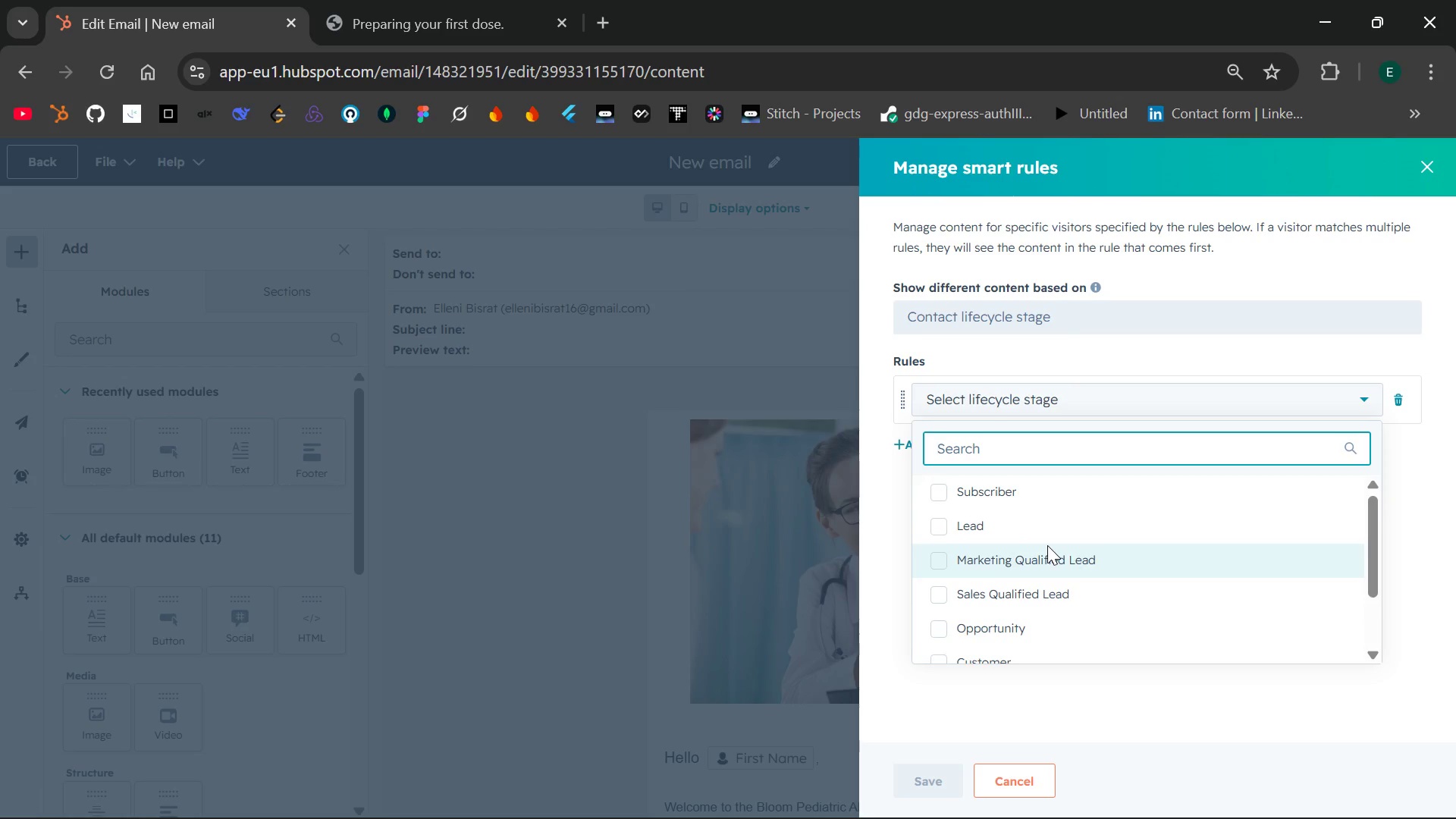 
wait(8.03)
 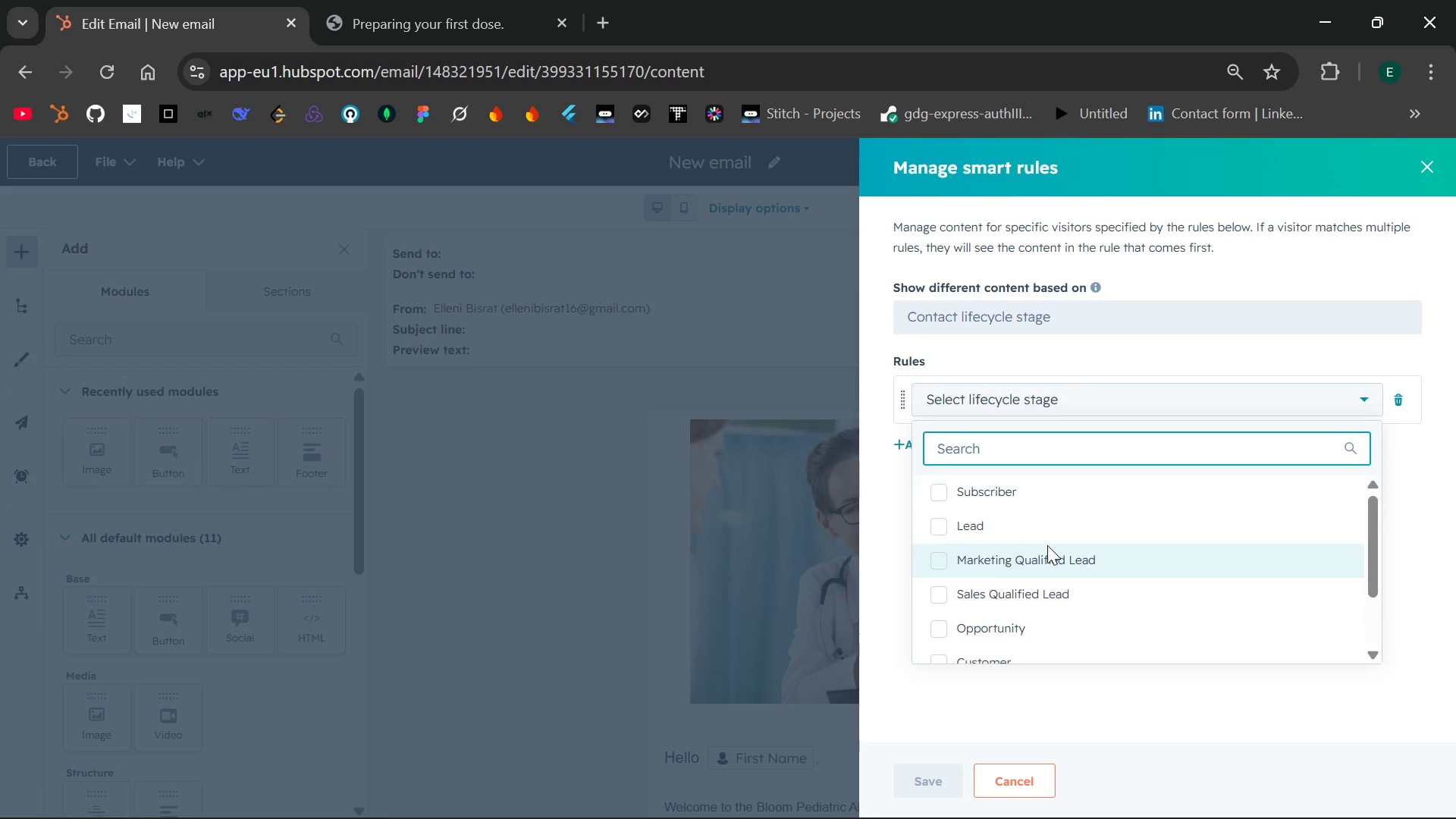 
left_click([1047, 545])
 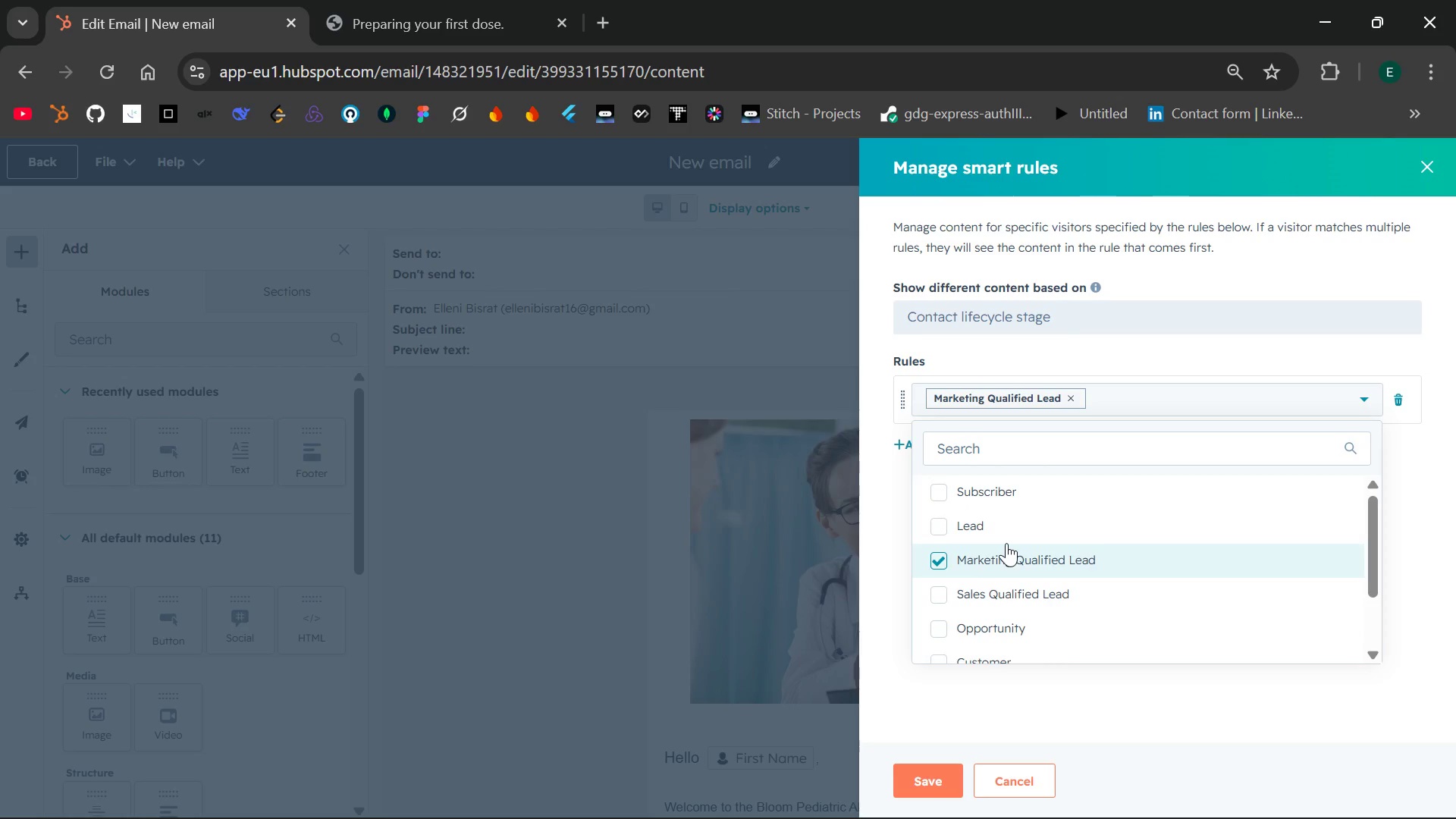 
wait(6.73)
 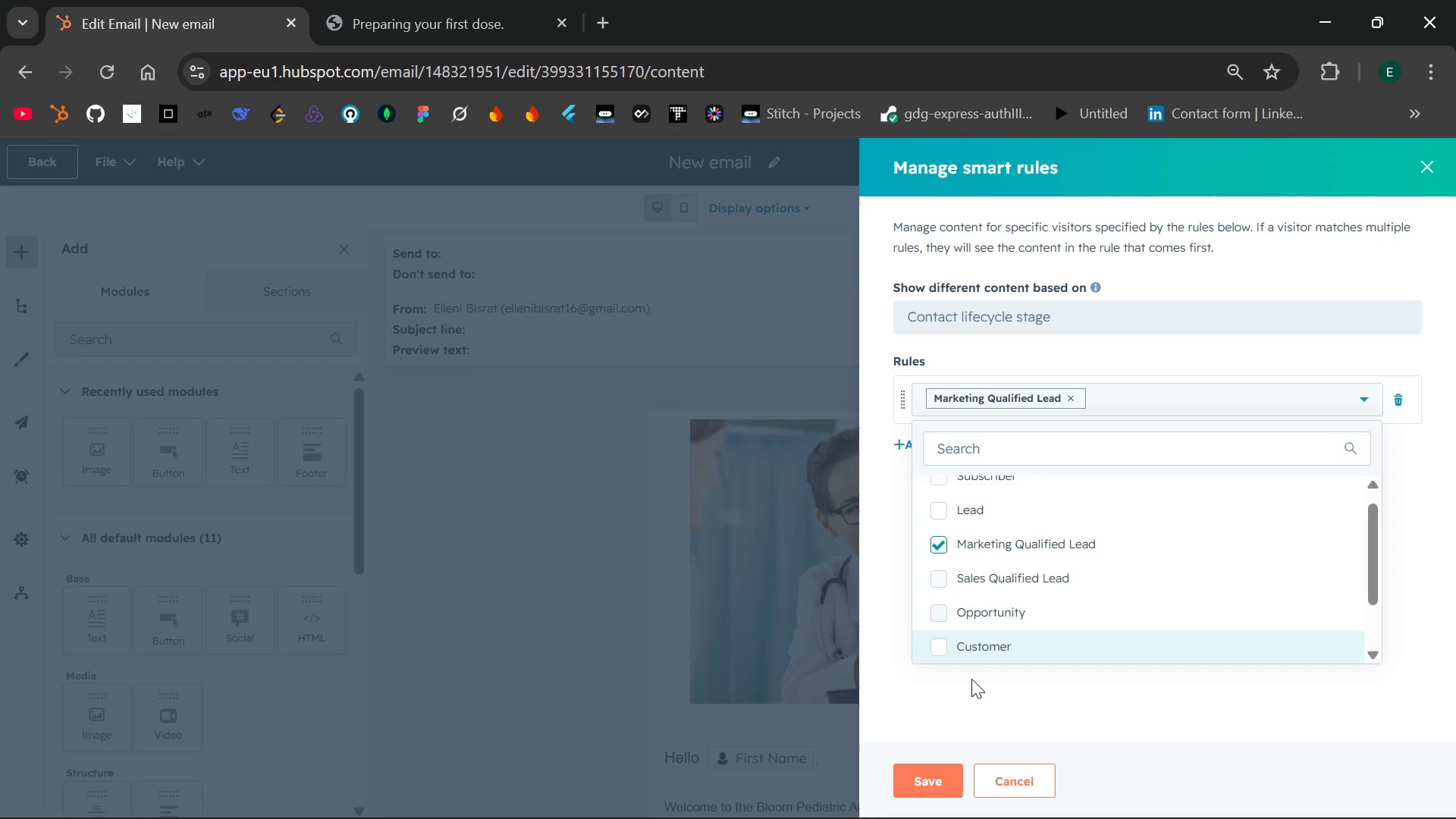 
left_click([924, 778])
 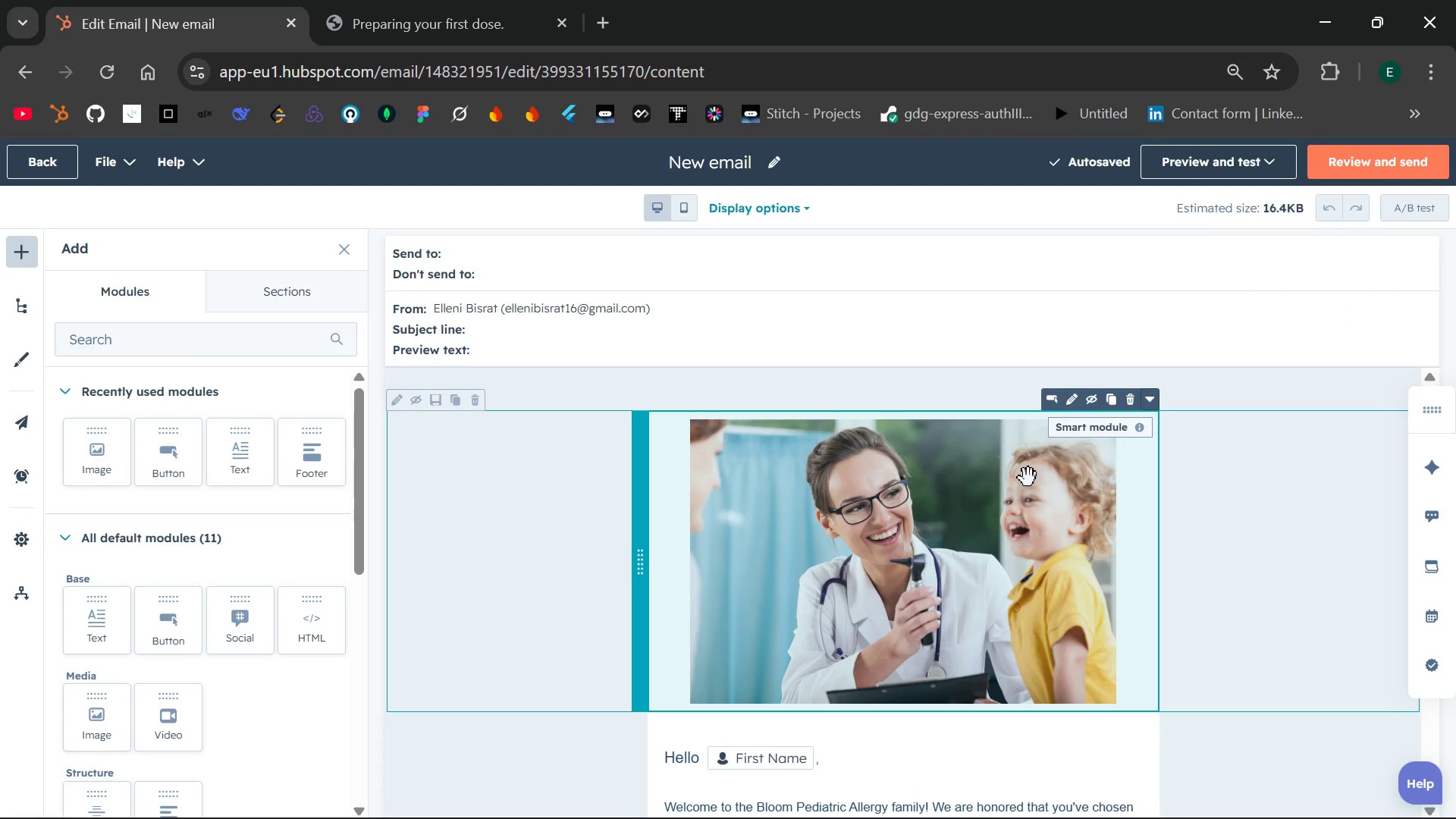 
wait(6.42)
 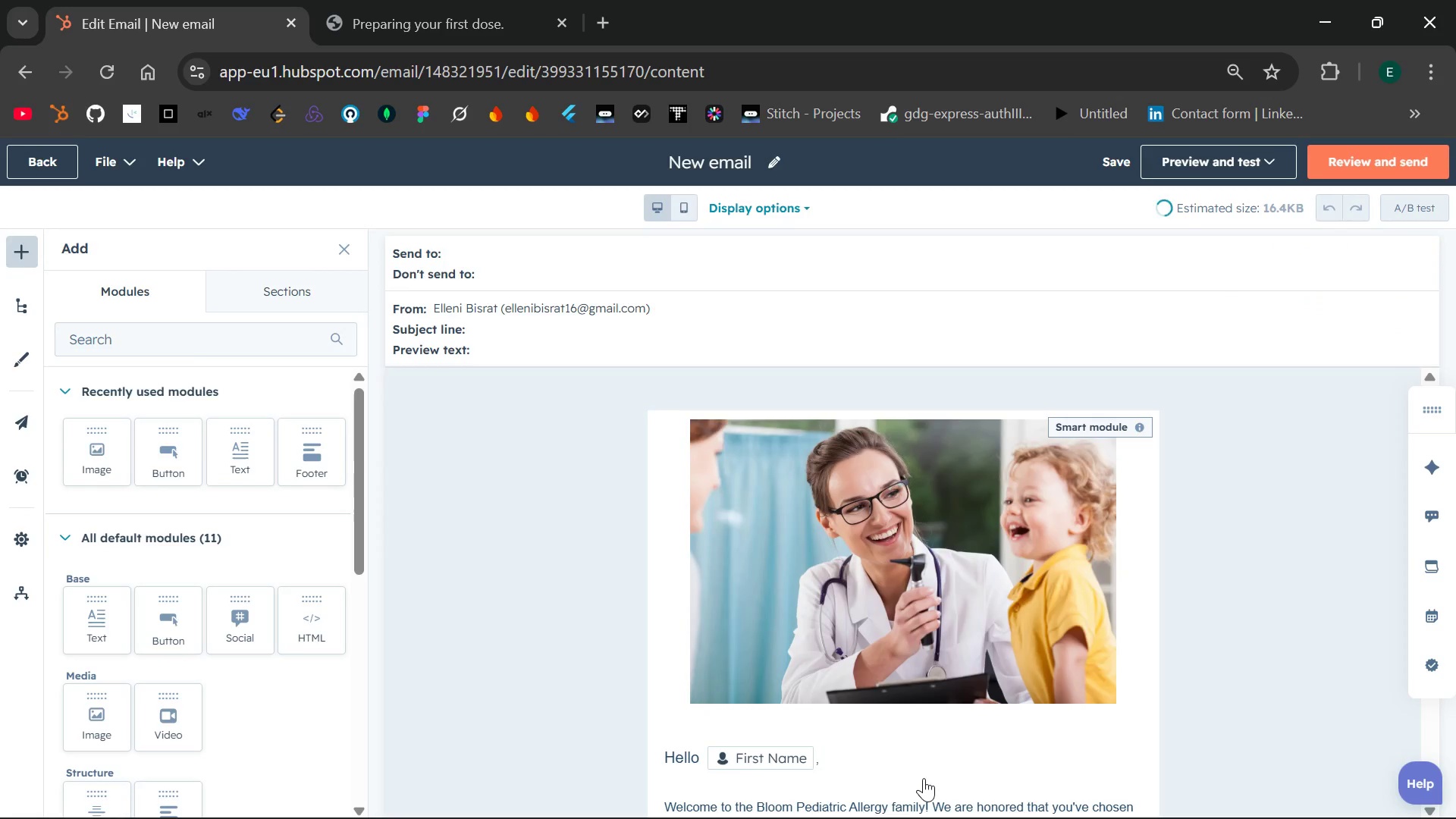 
left_click([1108, 435])
 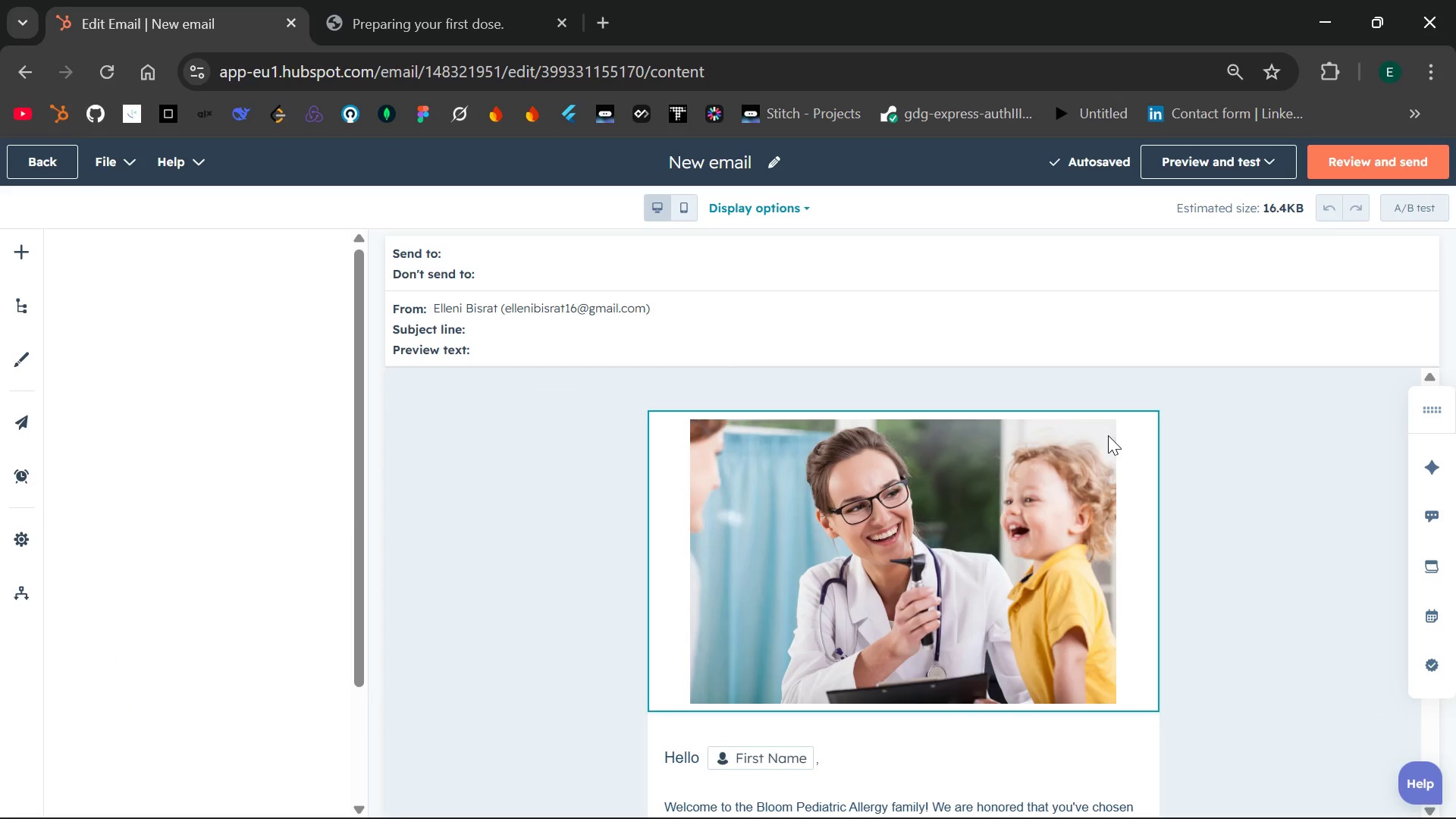 
double_click([1108, 435])
 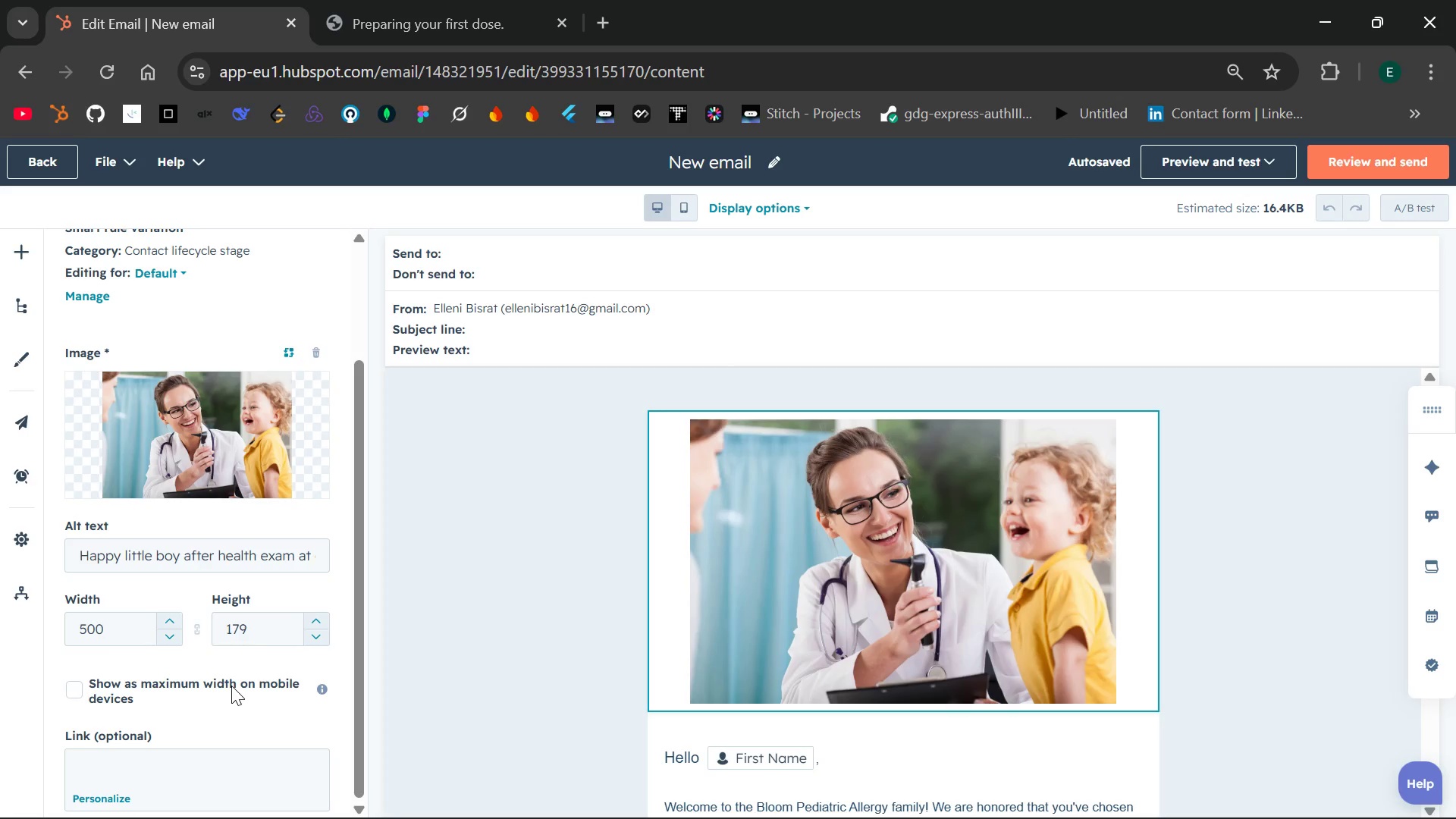 
wait(16.86)
 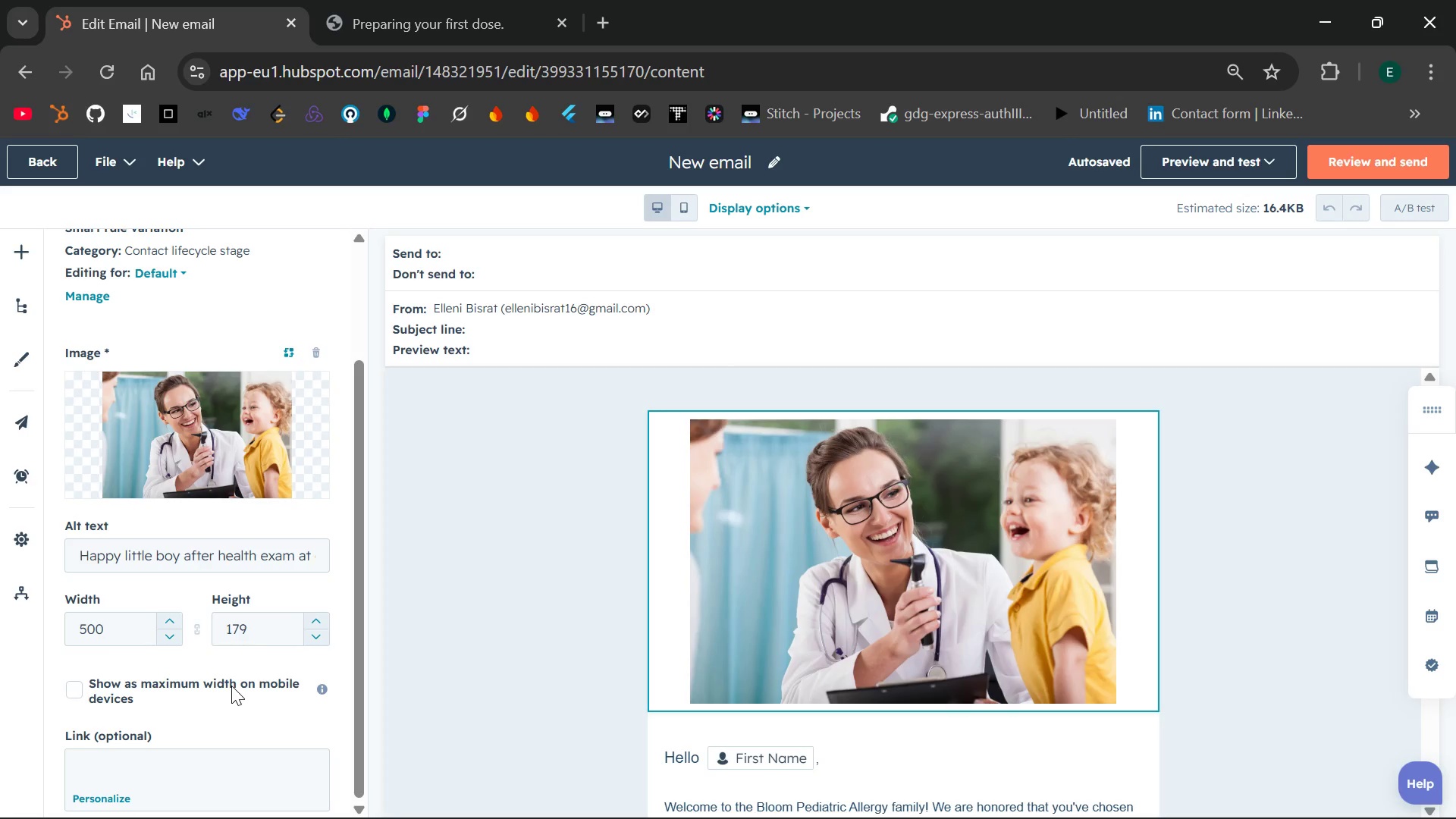 
left_click([1097, 596])
 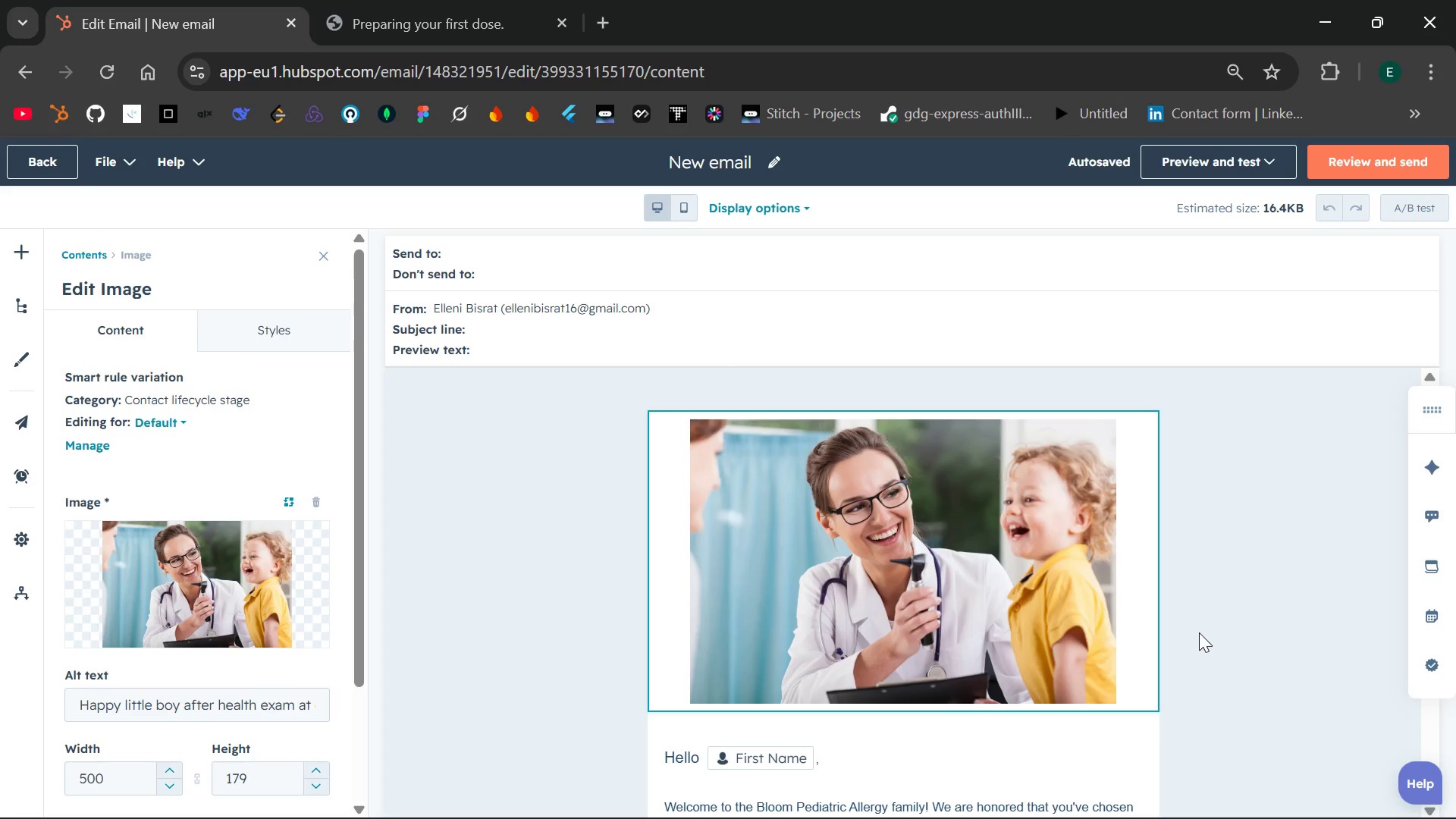 
left_click([1199, 632])
 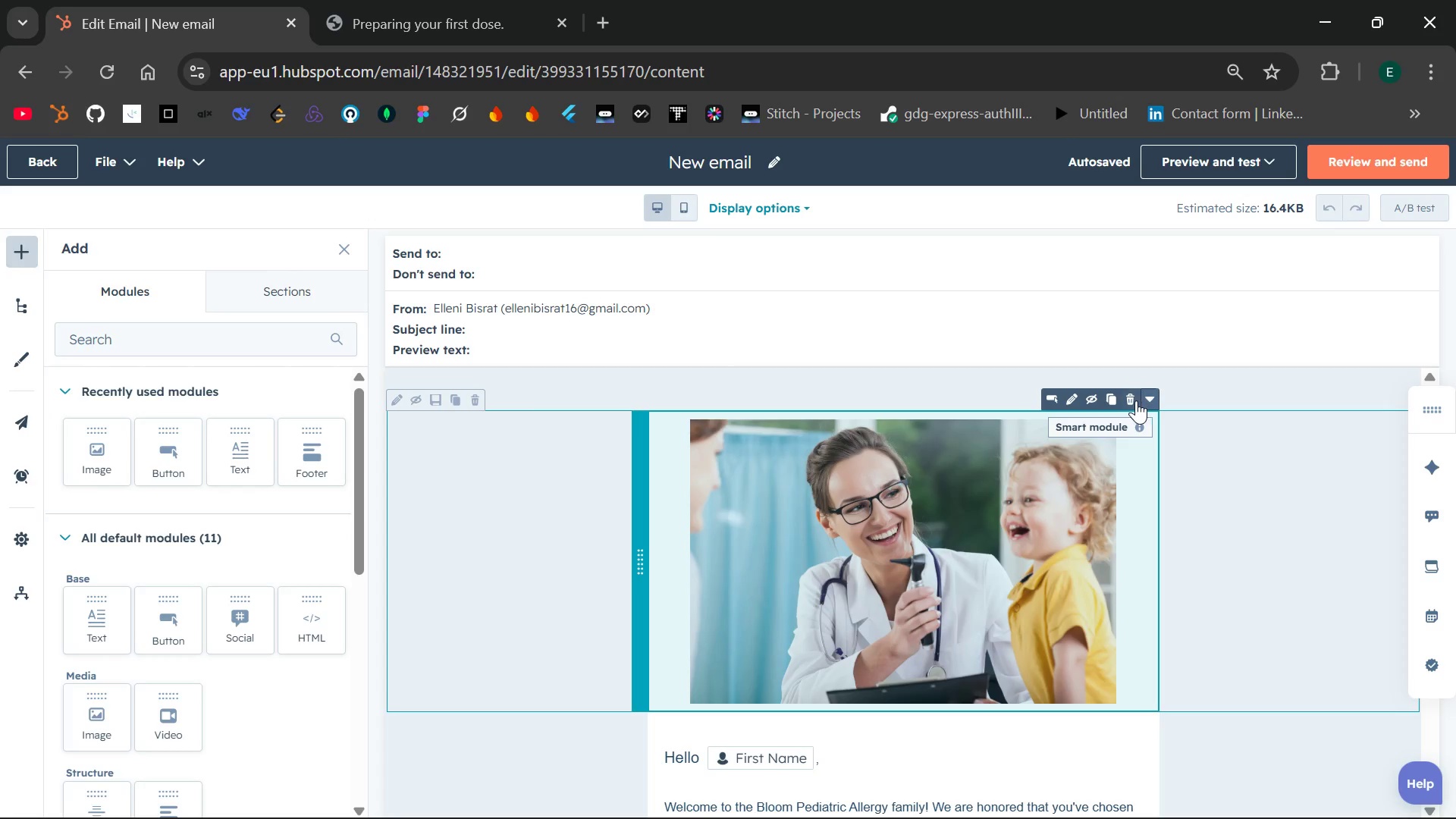 
left_click([1128, 398])
 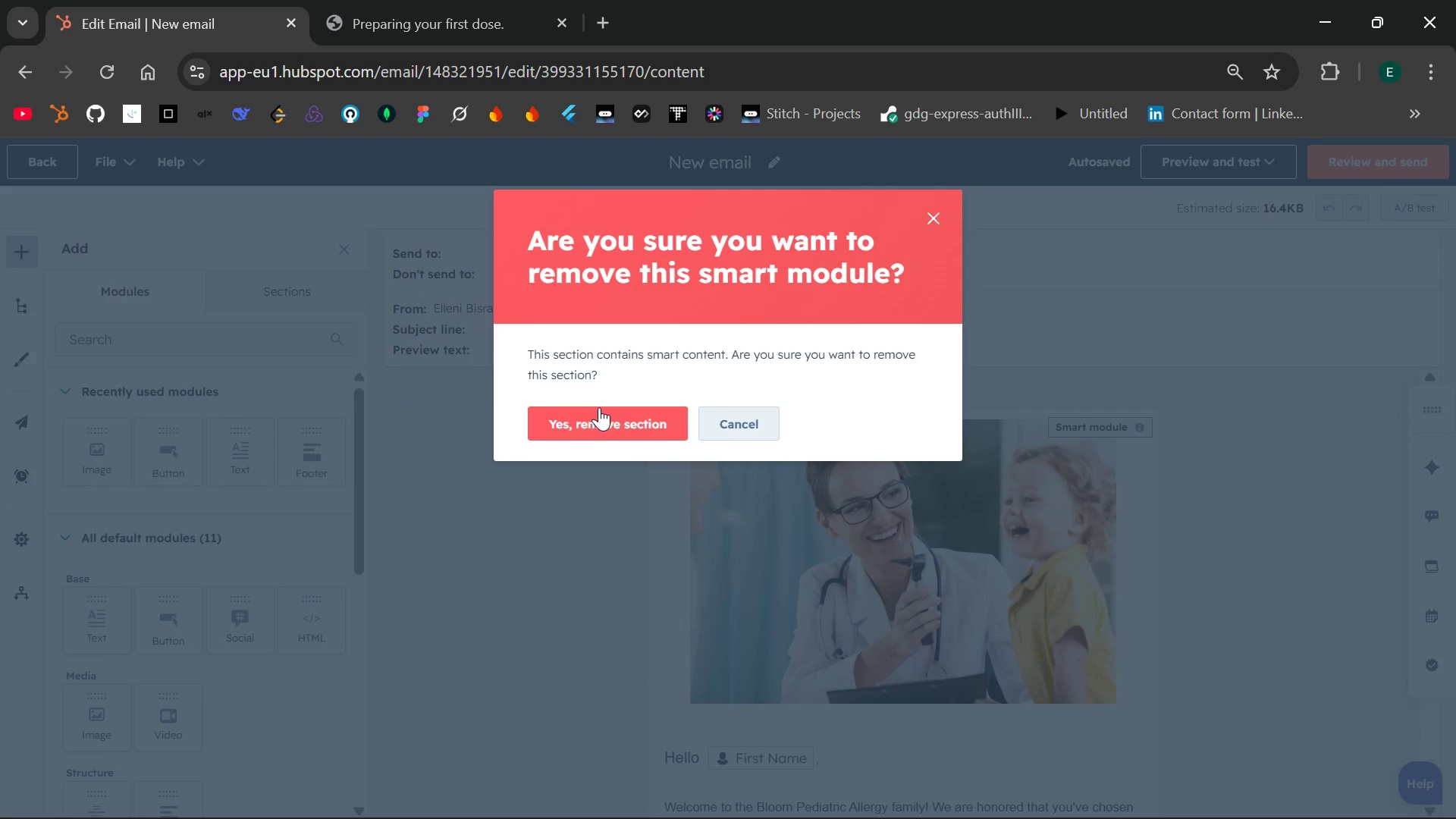 
left_click([598, 418])
 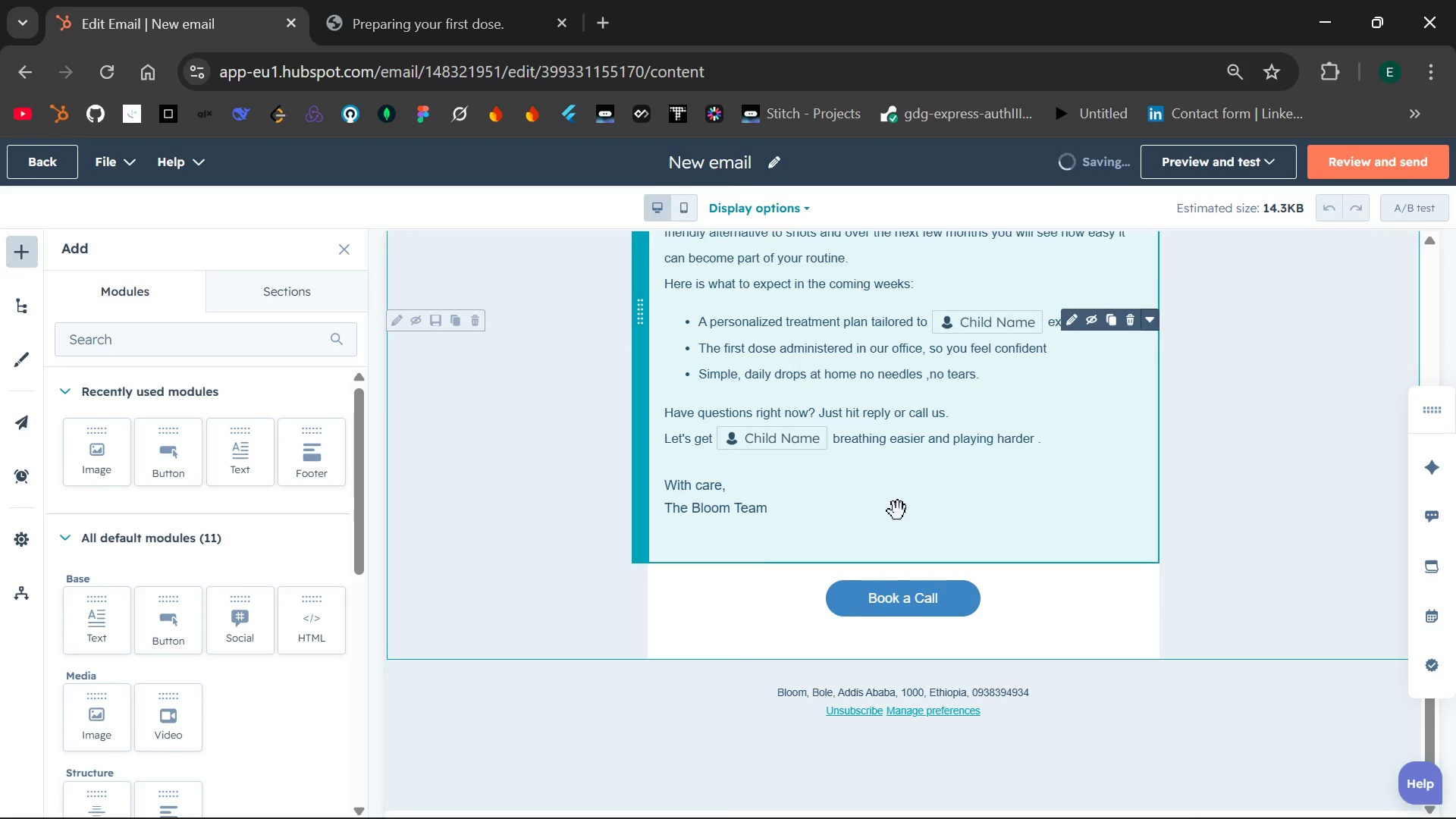 
wait(5.06)
 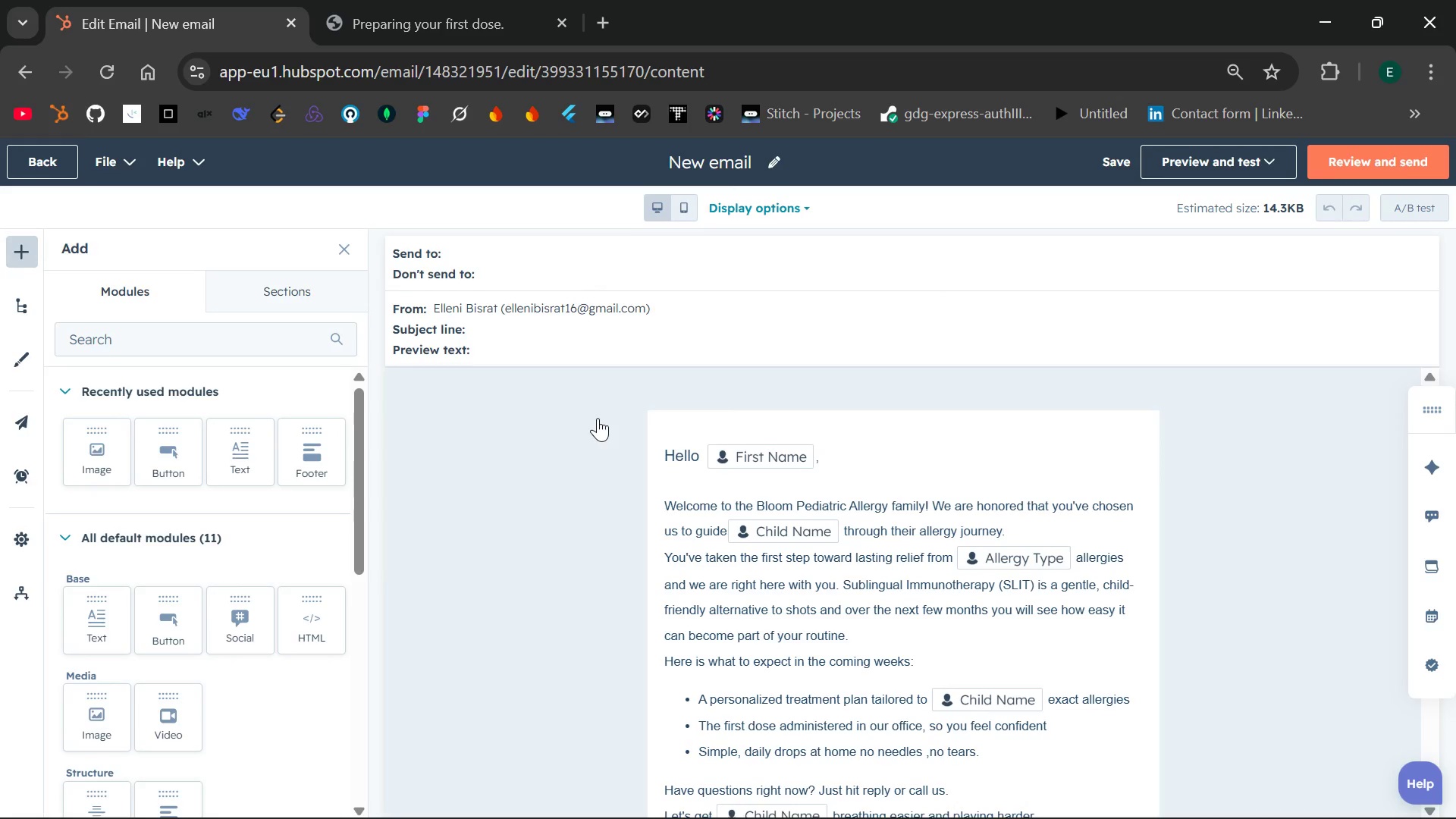 
double_click([898, 511])
 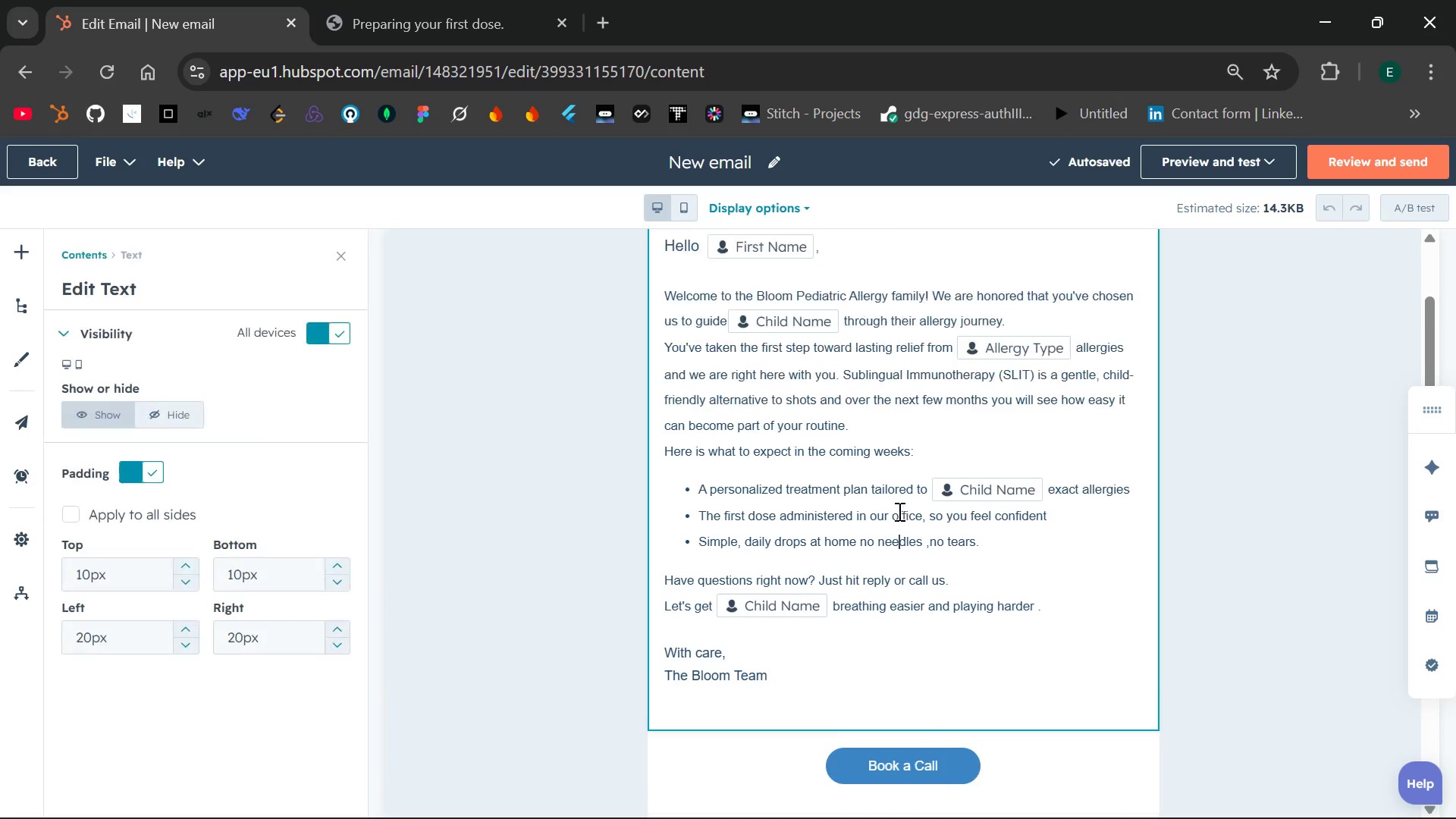 
double_click([898, 511])
 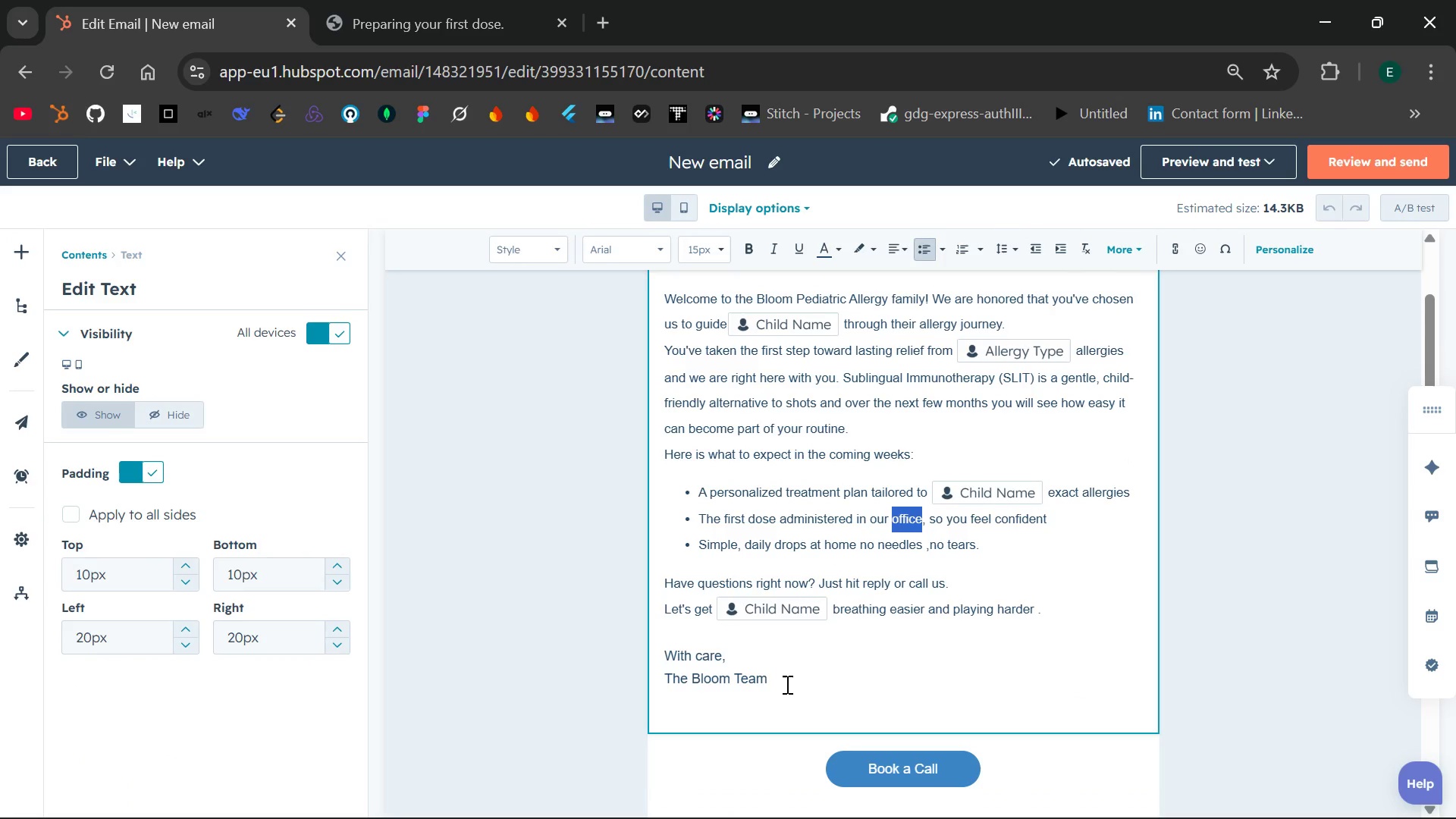 
left_click([786, 684])
 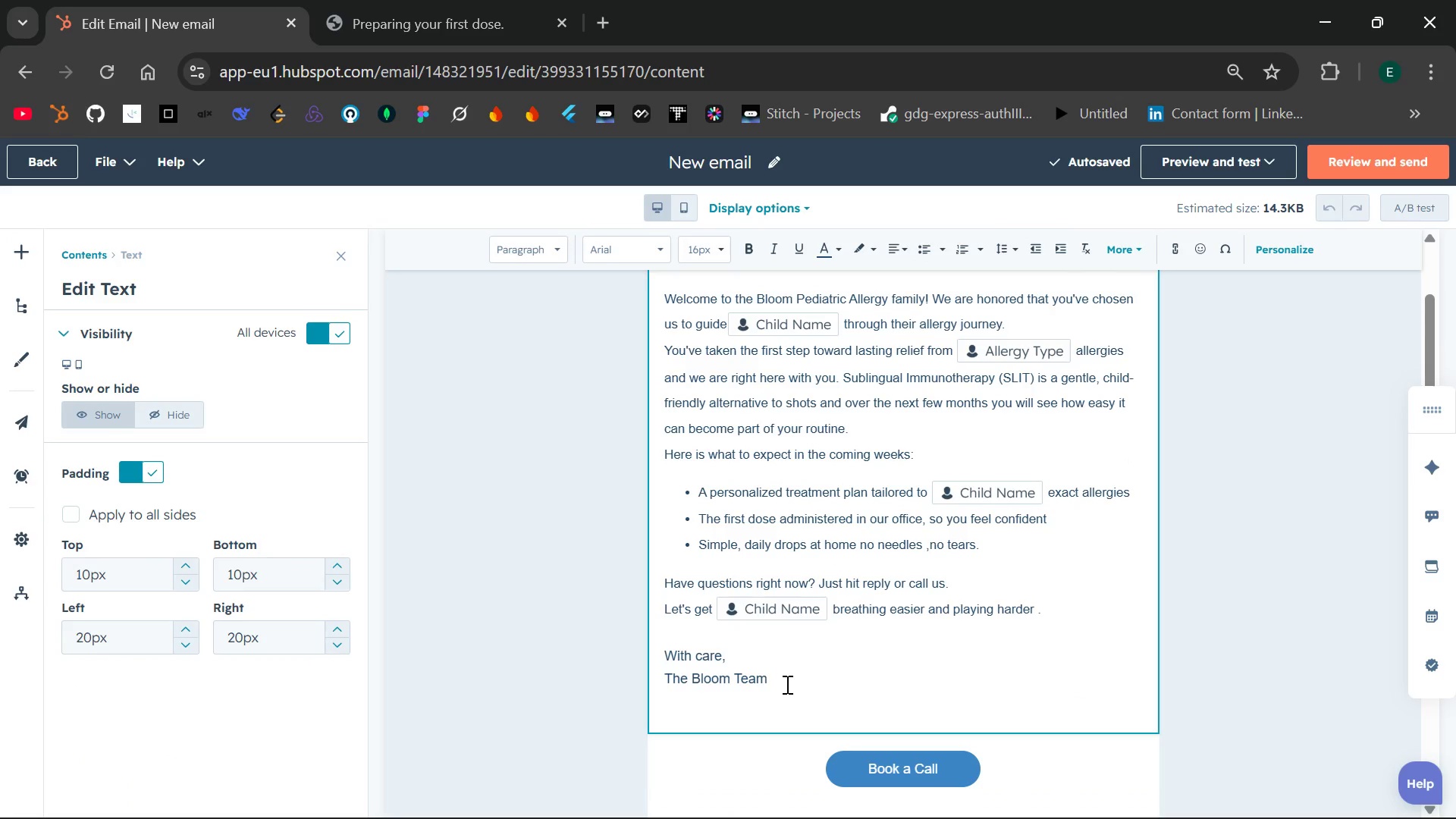 
hold_key(key=Backspace, duration=1.52)
 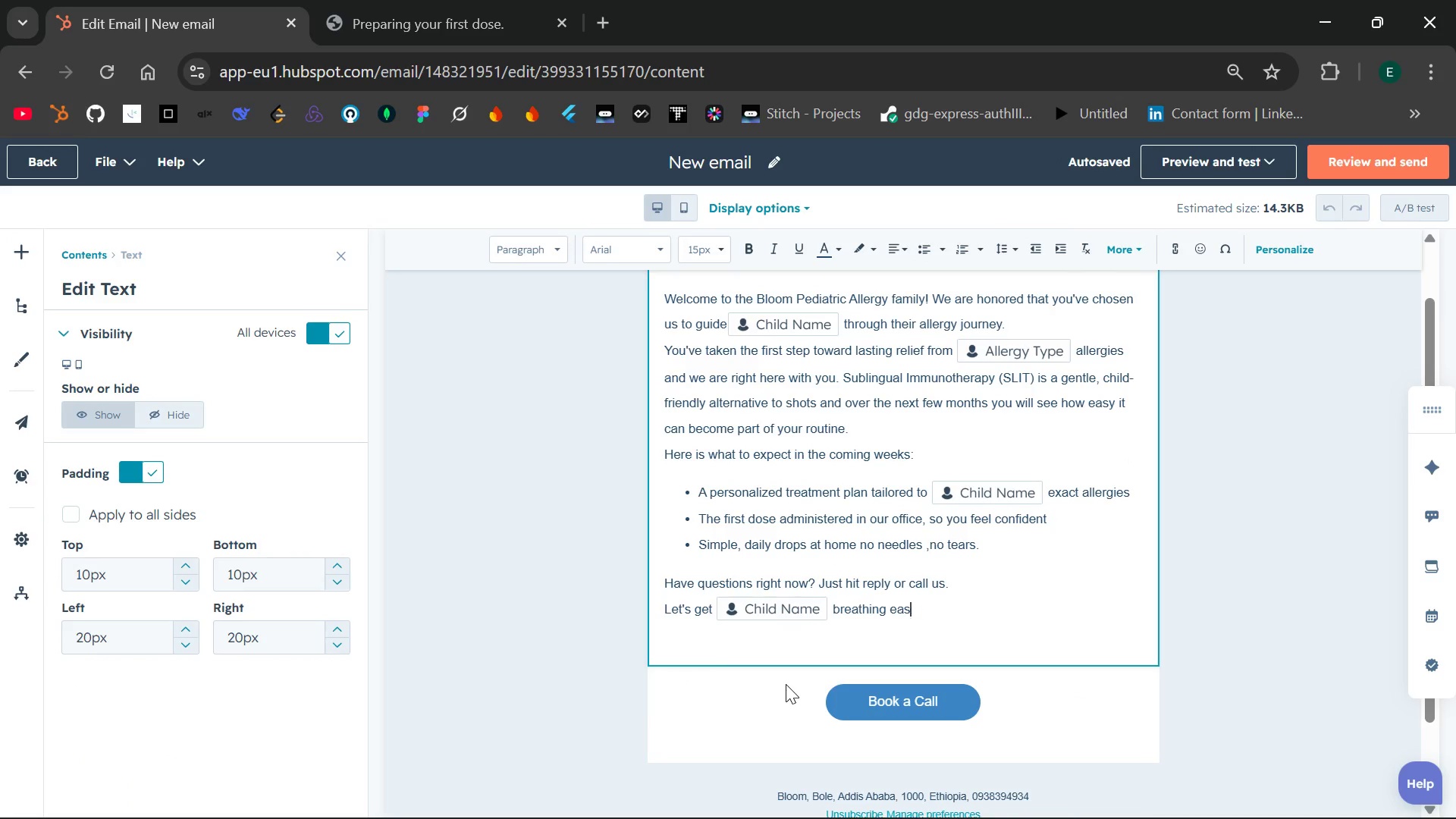 
hold_key(key=Backspace, duration=1.5)
 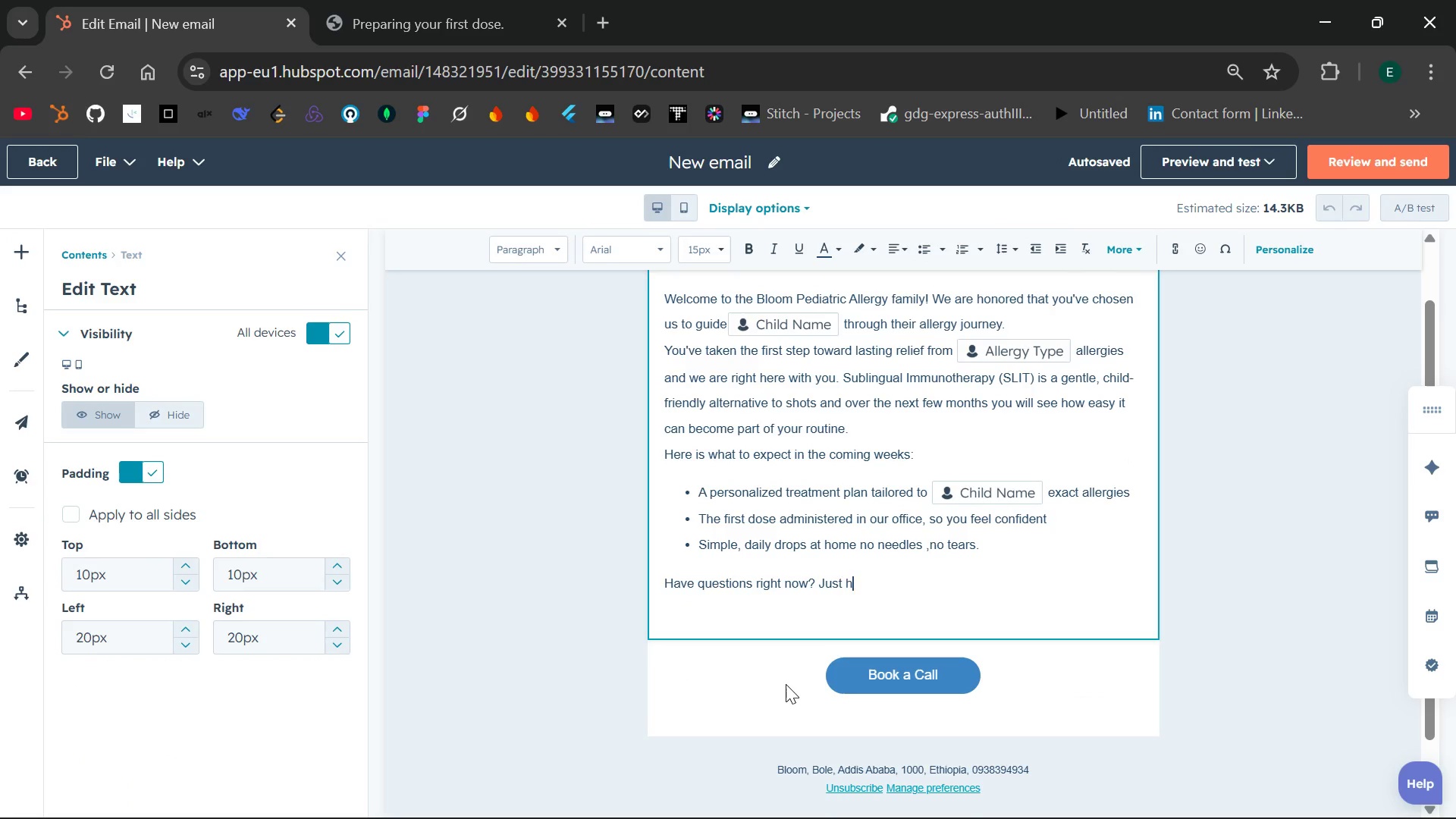 
hold_key(key=Backspace, duration=1.51)
 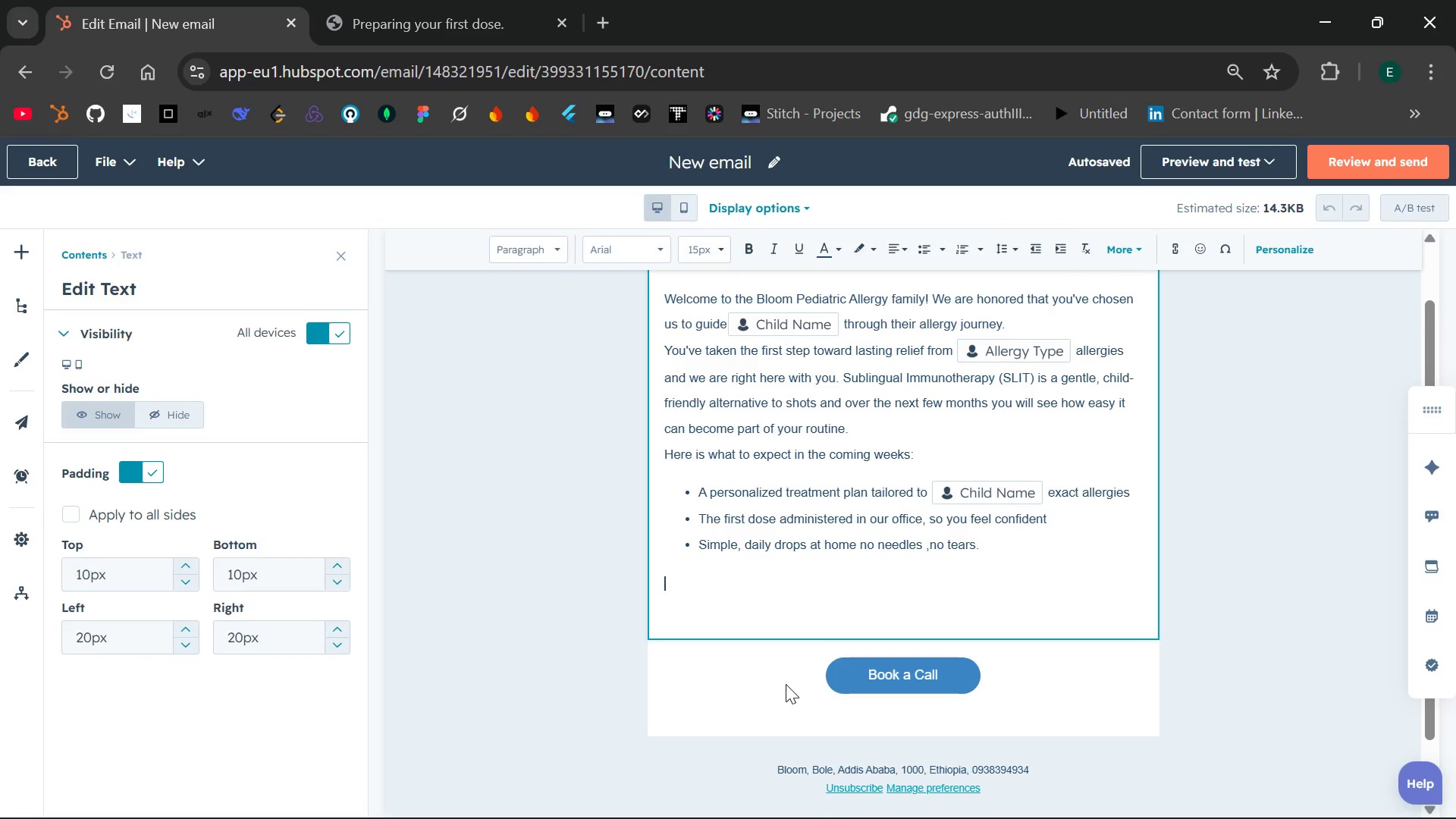 
key(Backspace)
 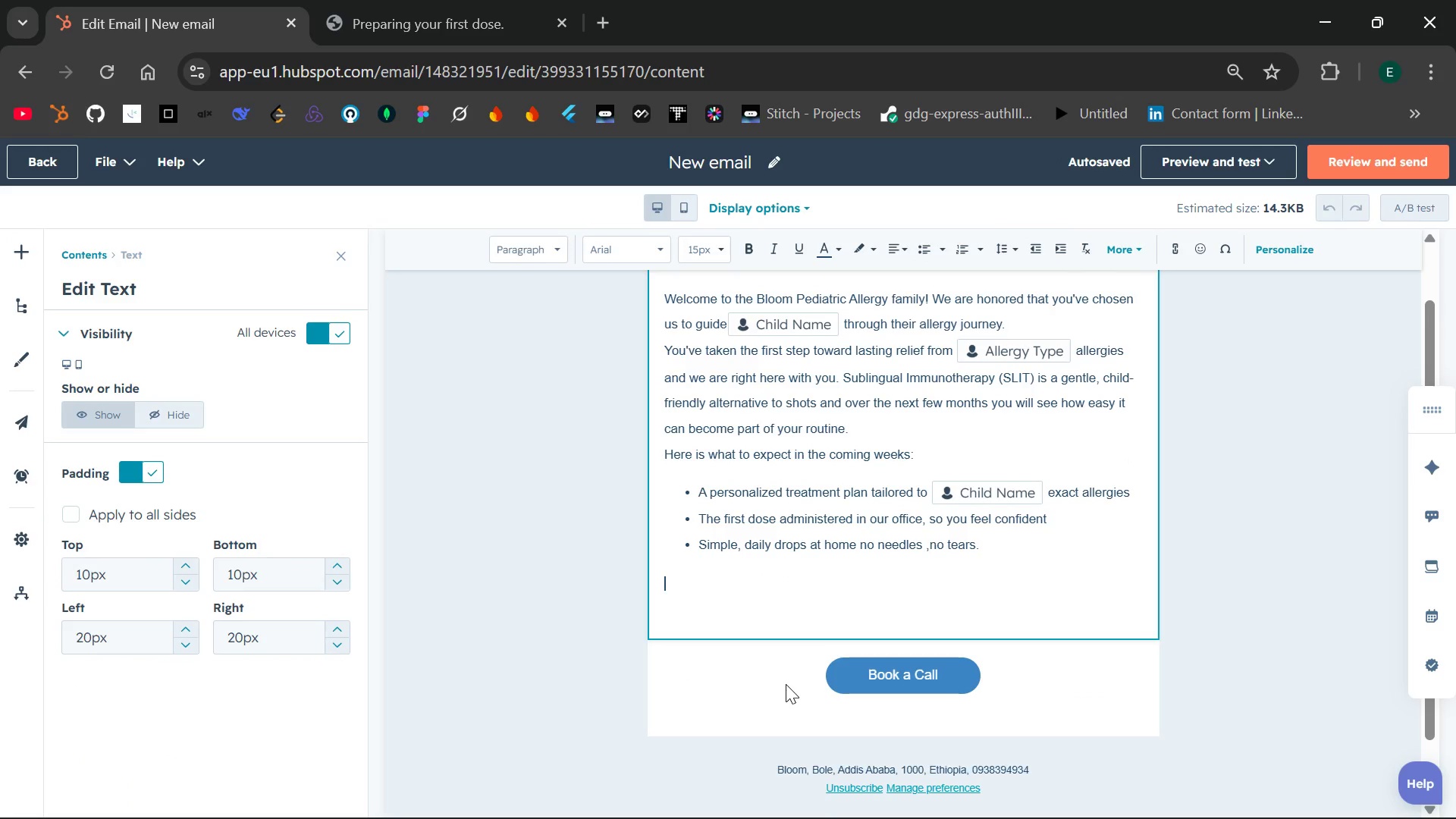 
key(Backspace)
 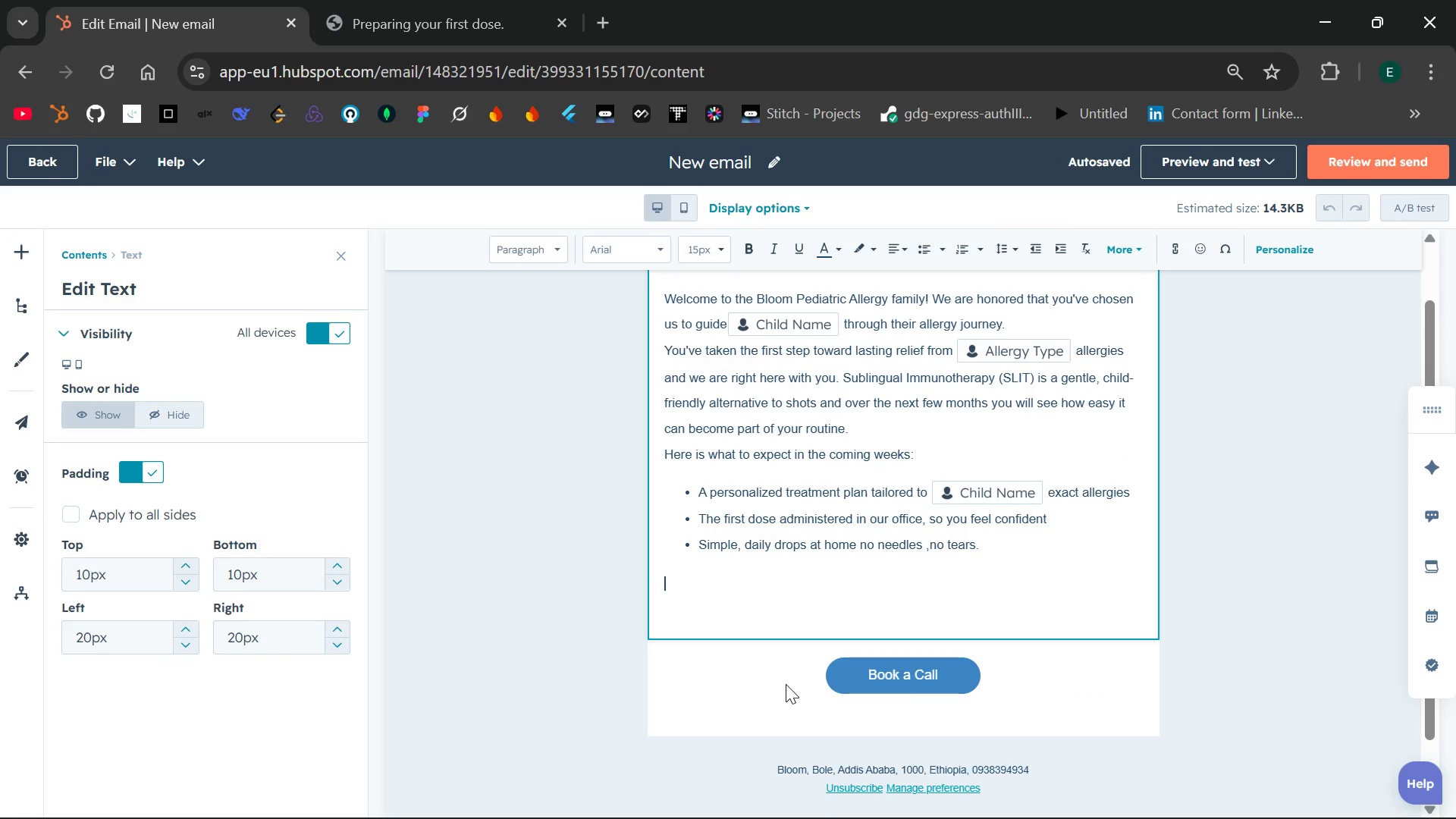 
key(Backspace)
 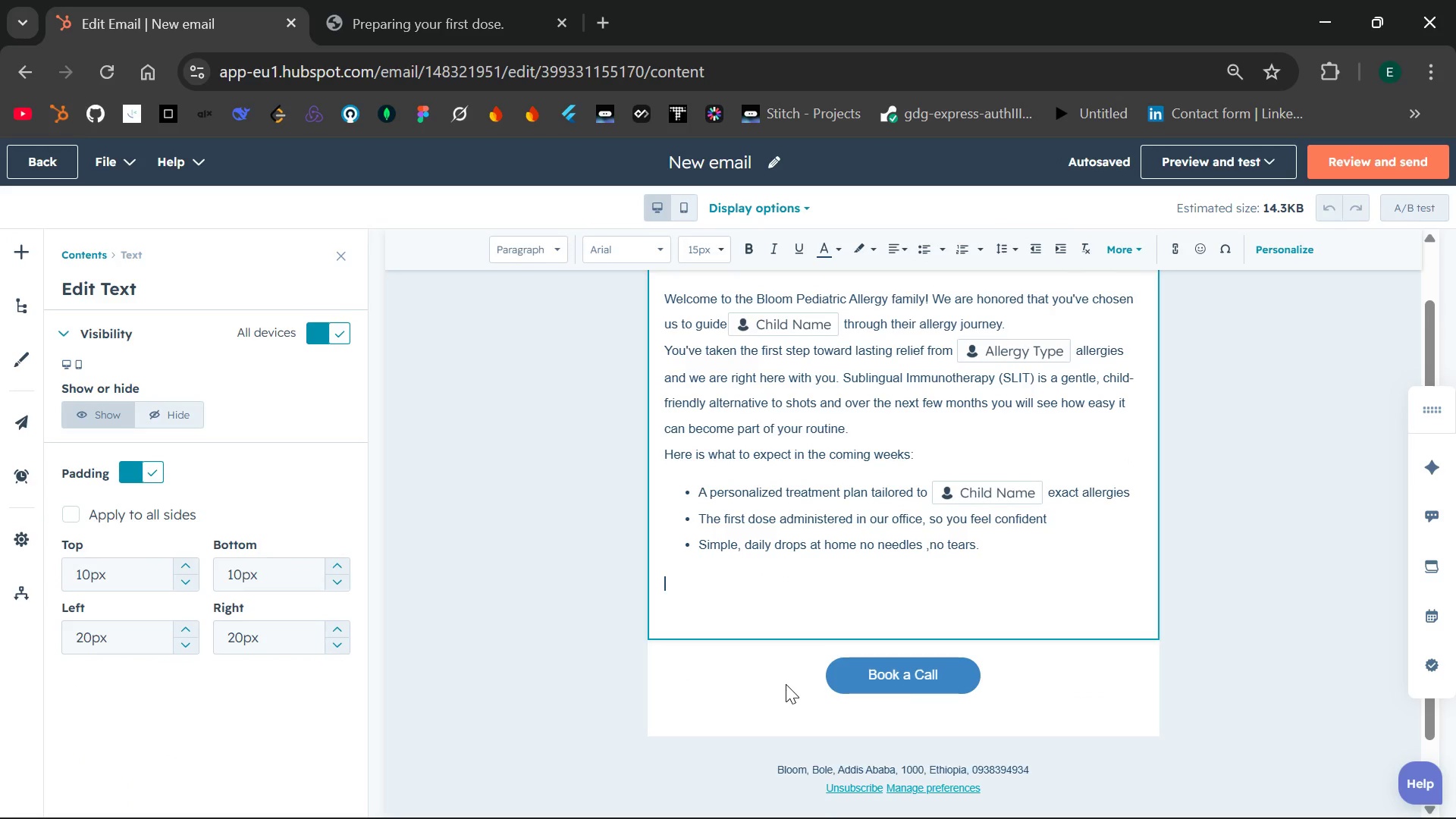 
key(Backspace)
 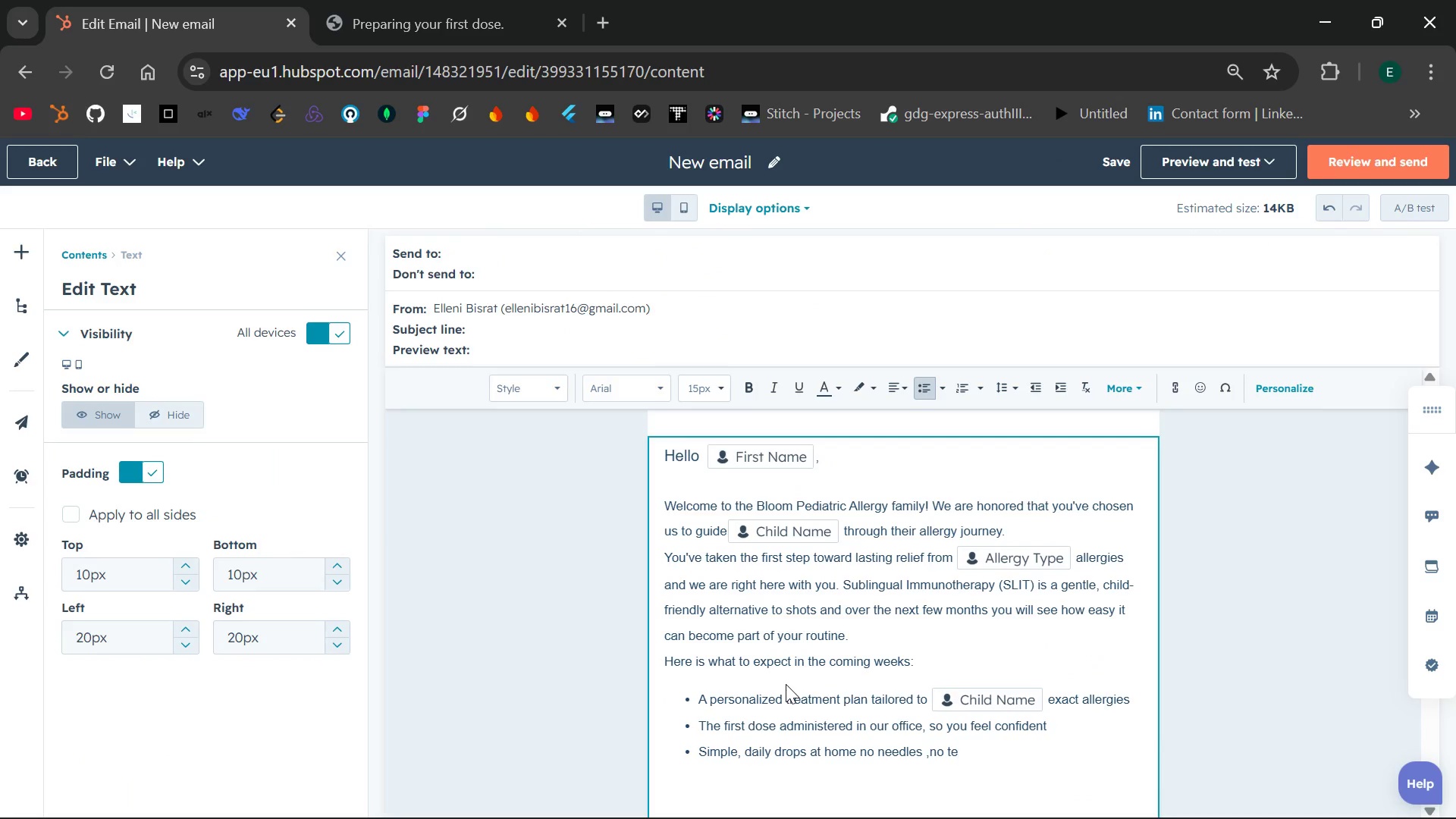 
hold_key(key=Backspace, duration=1.52)
 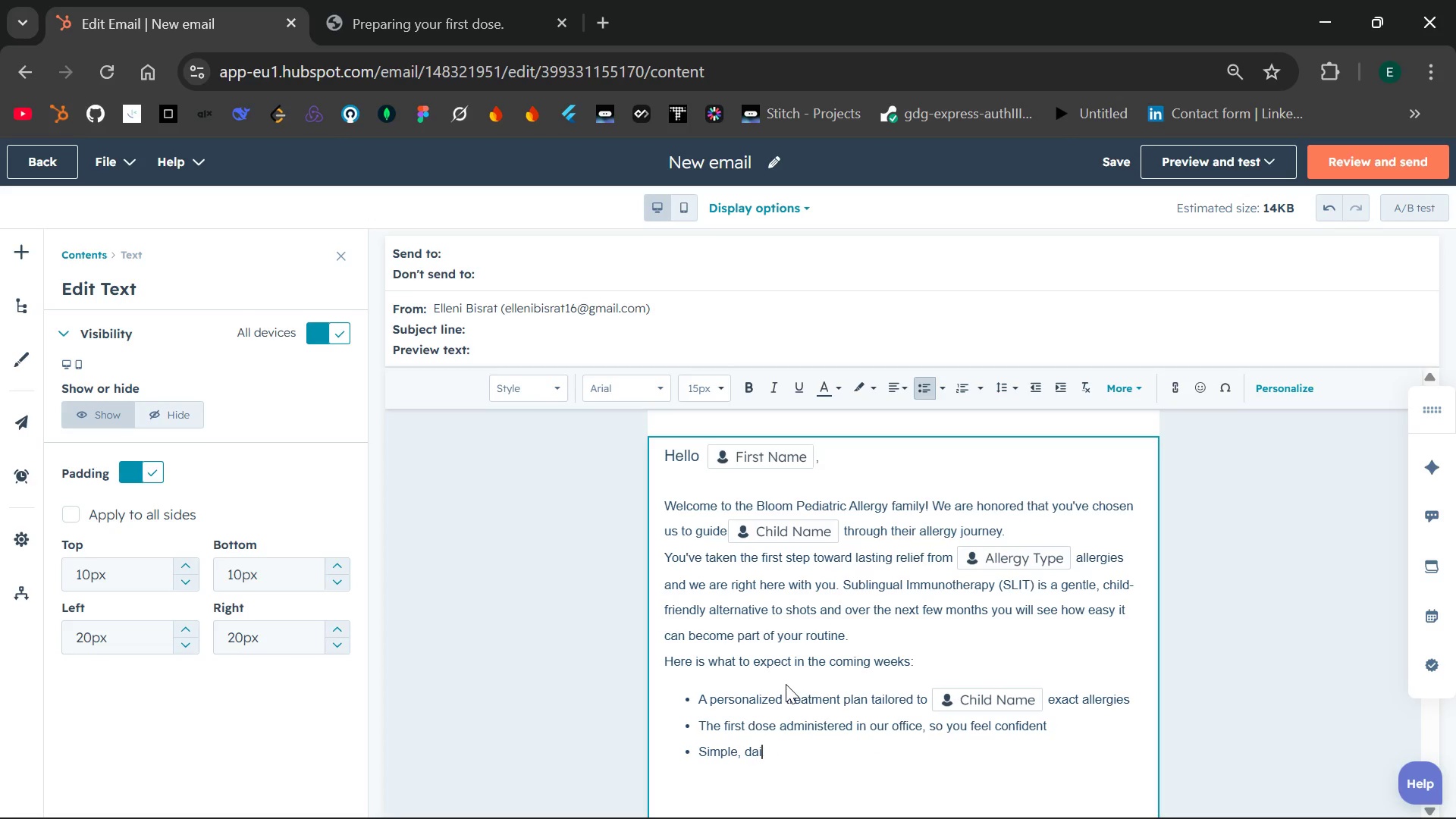 
key(Backspace)
 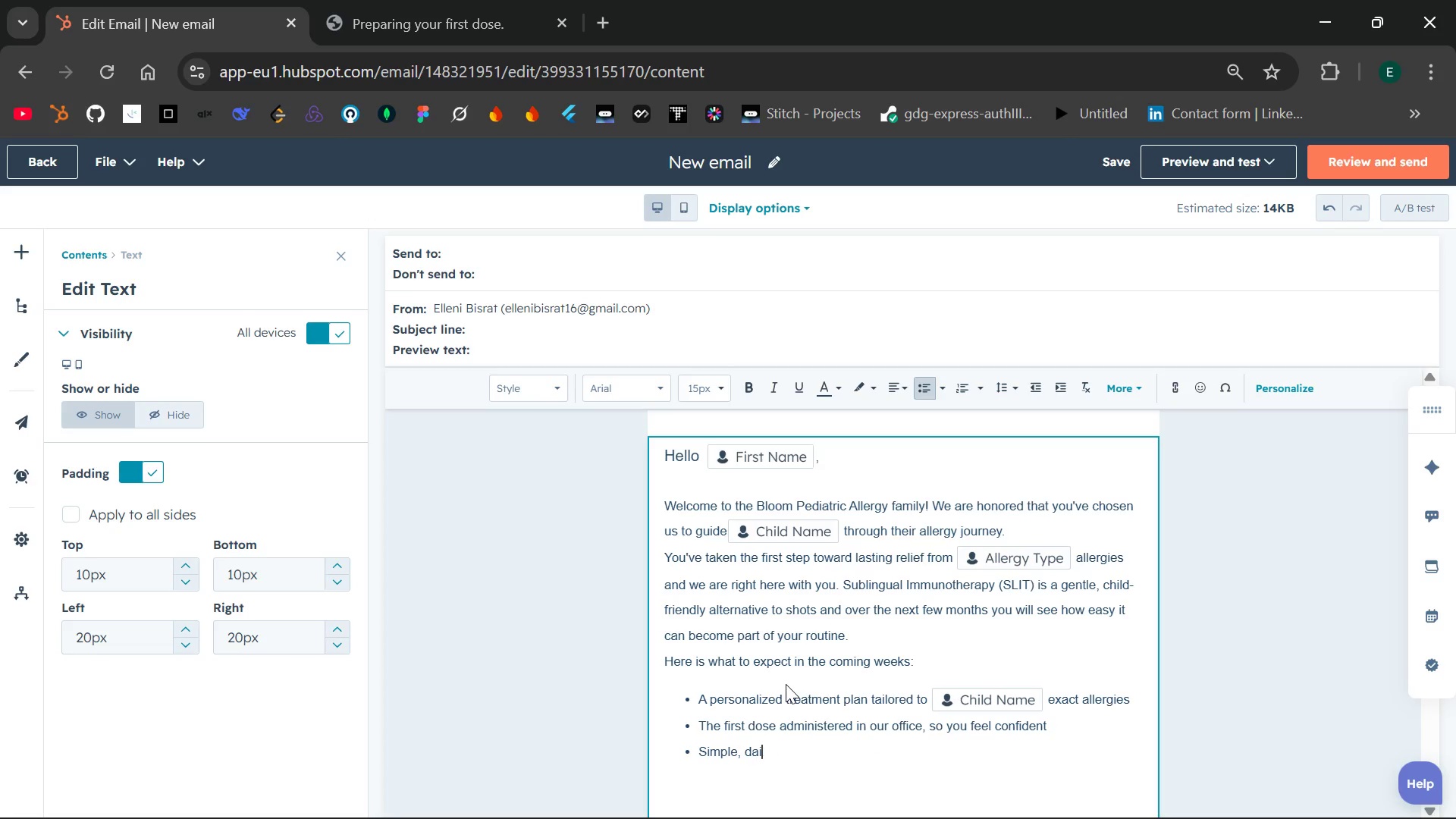 
key(Backspace)
 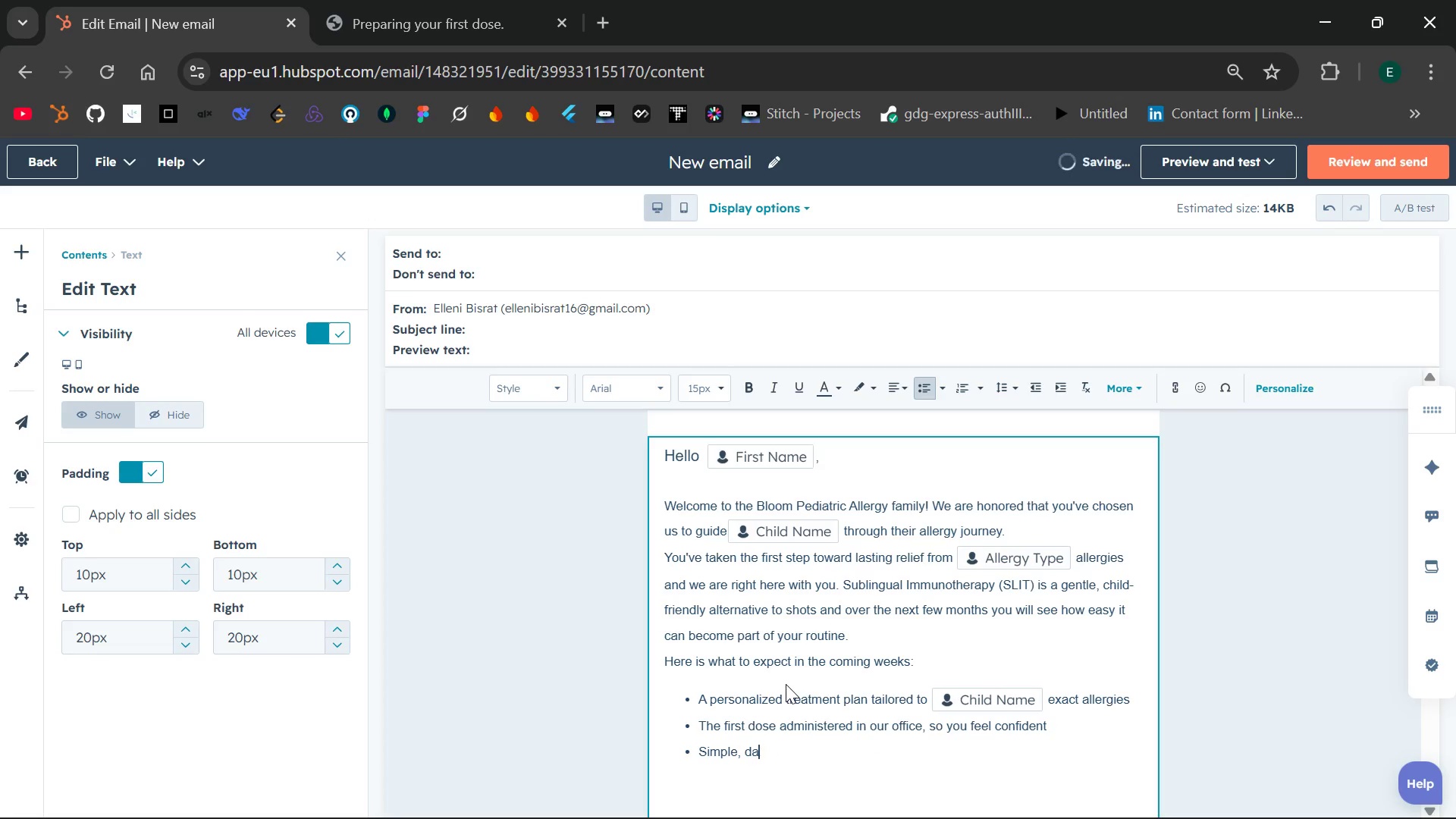 
key(Backspace)
 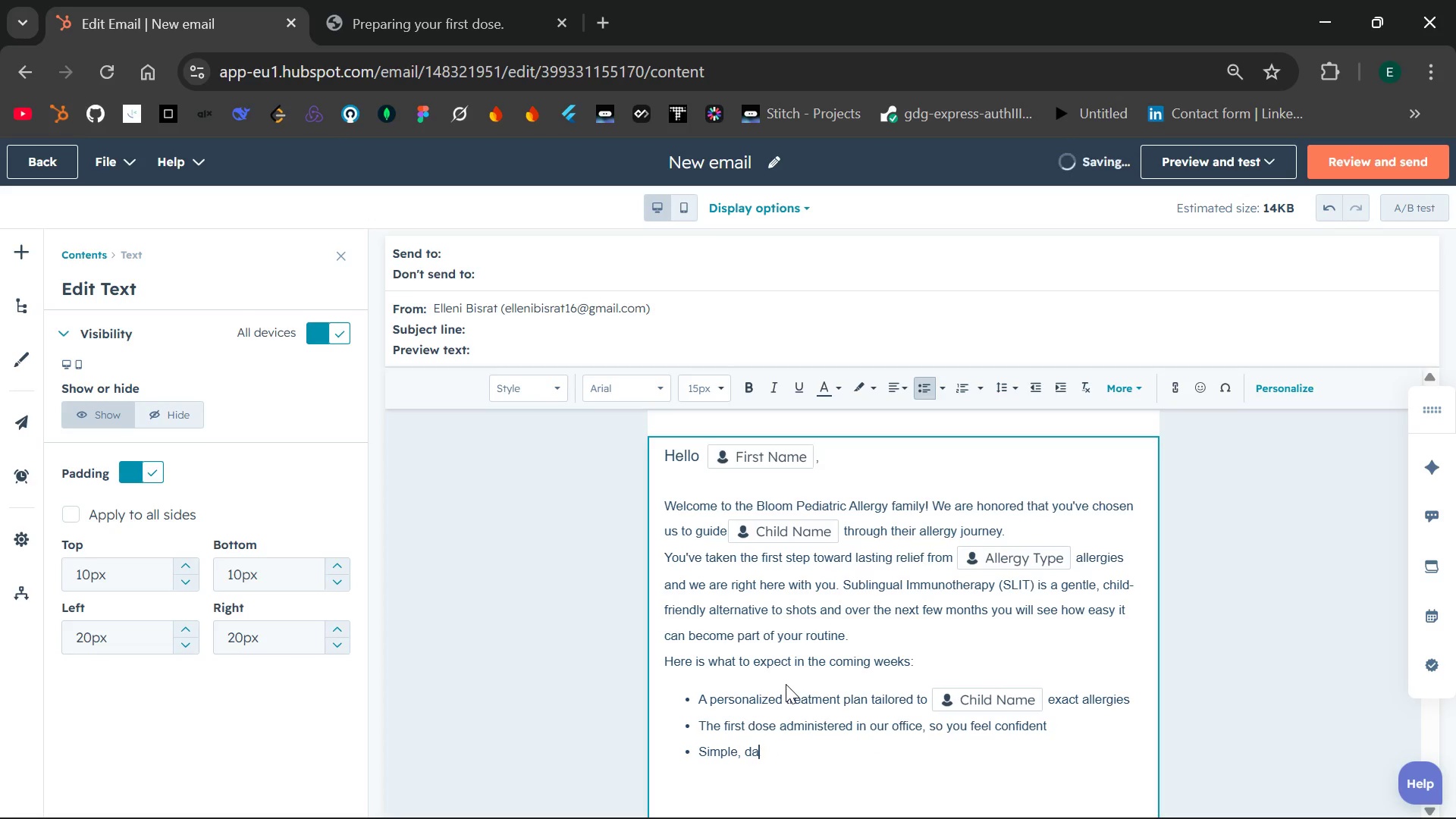 
key(Backspace)
 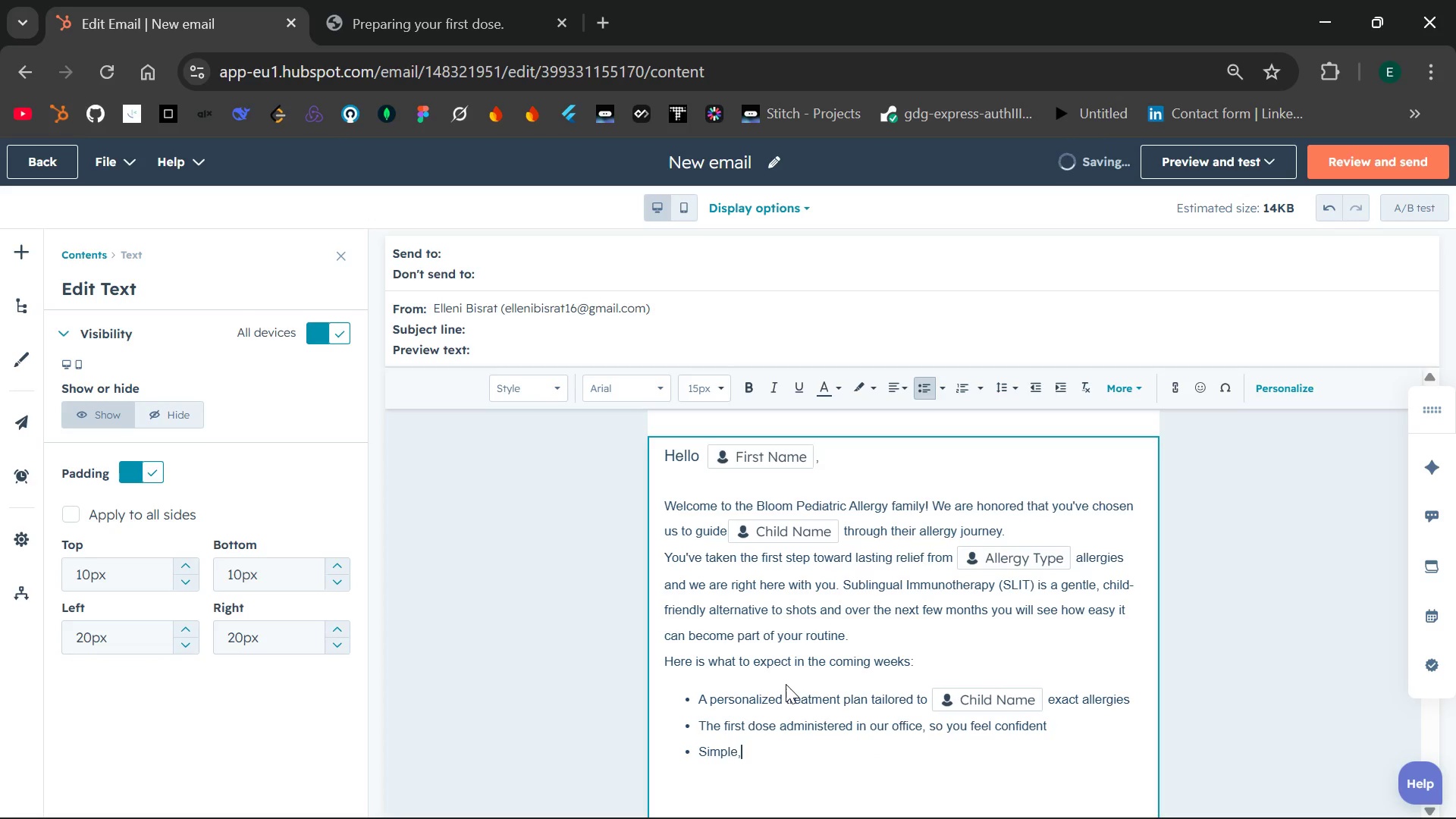 
key(Backspace)
 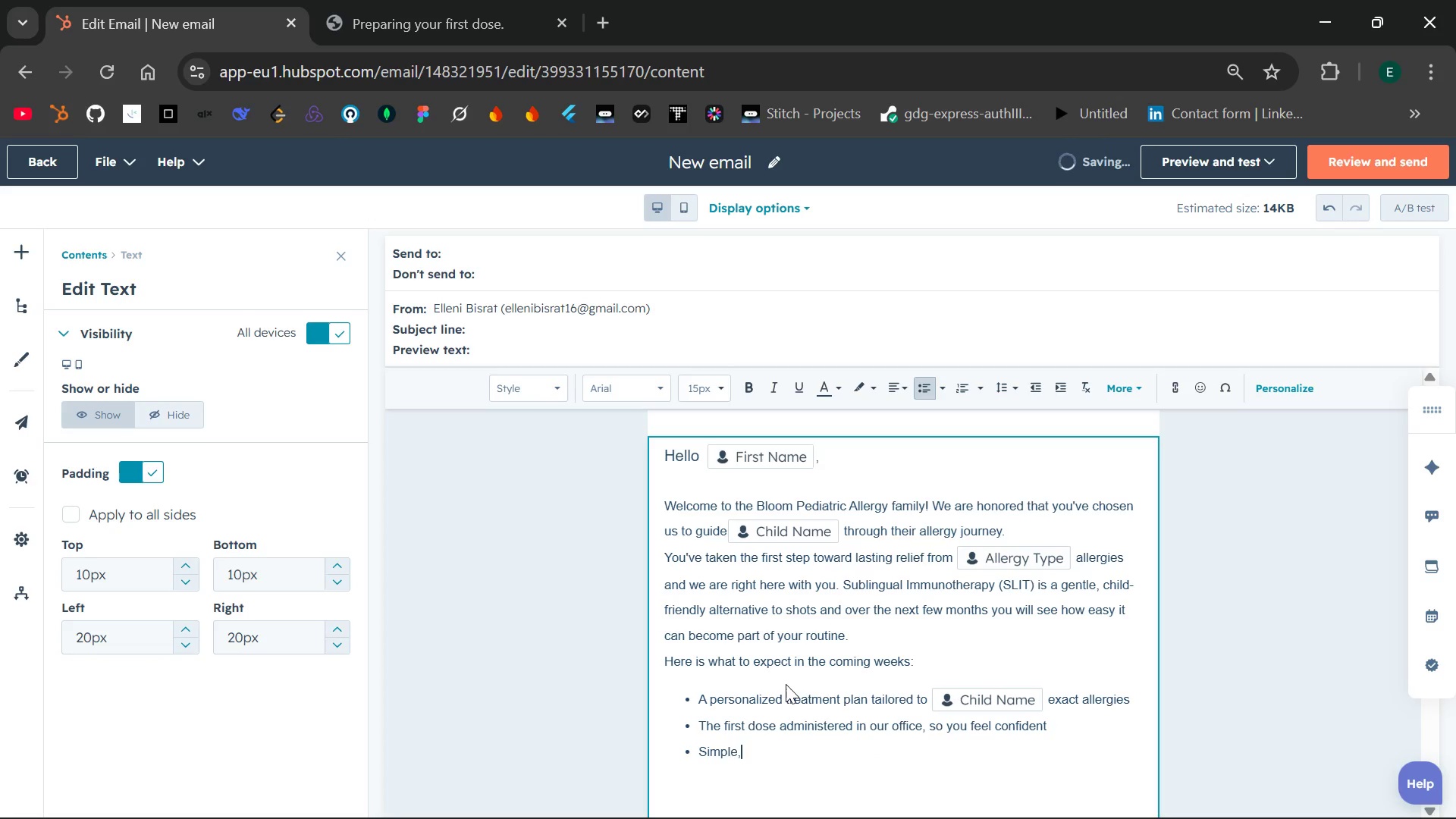 
key(Backspace)
 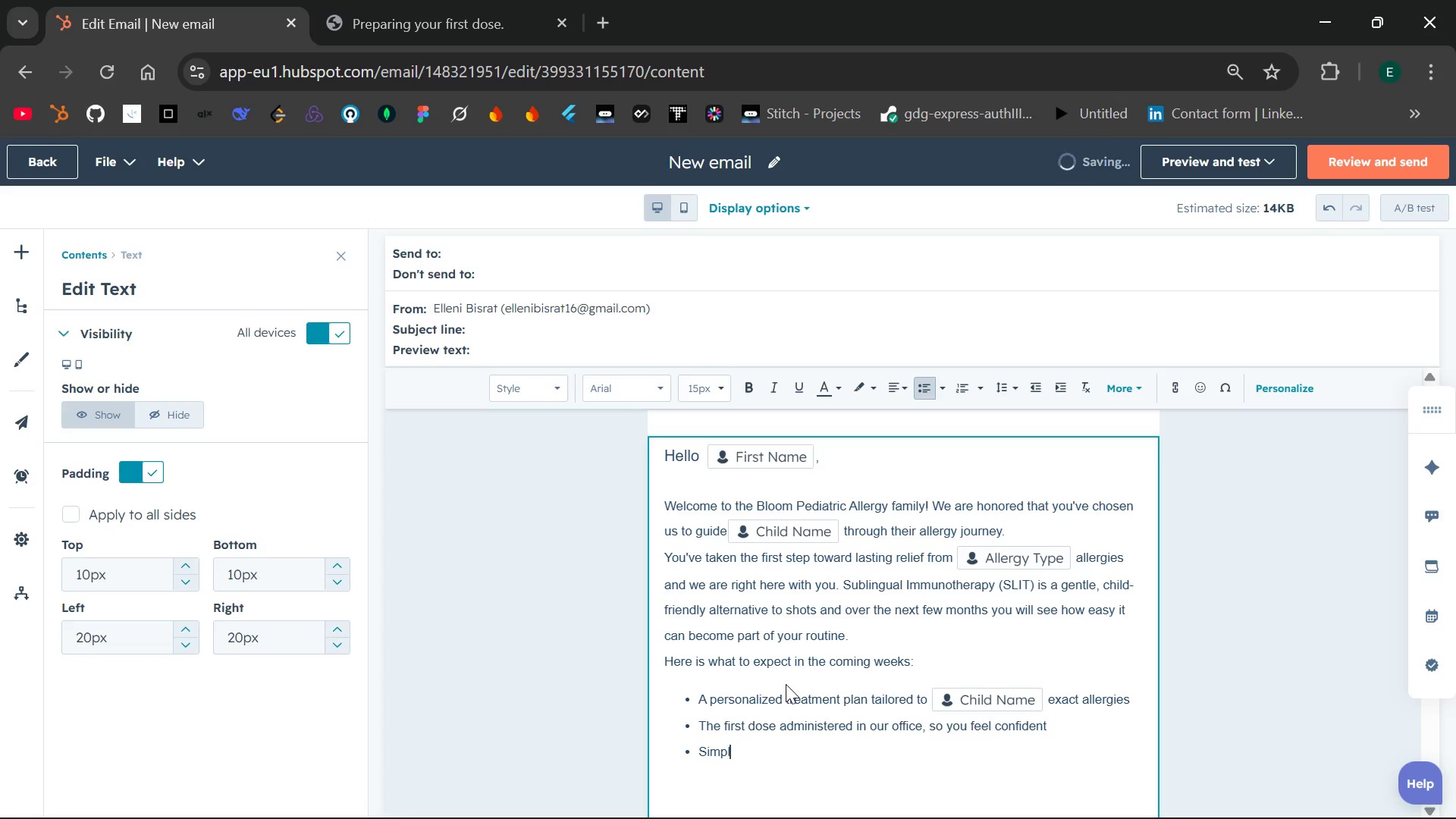 
key(Backspace)
 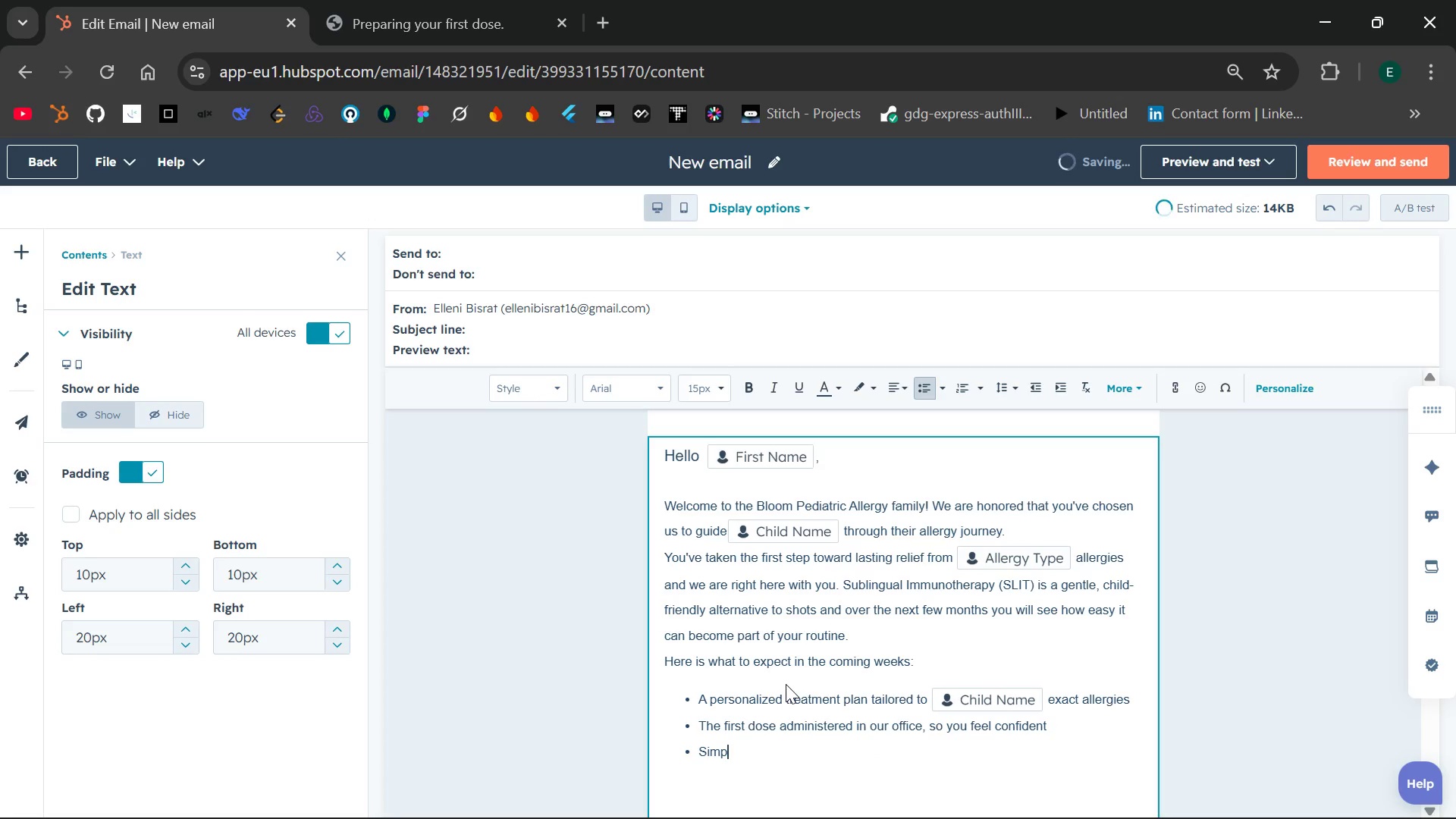 
key(Backspace)
 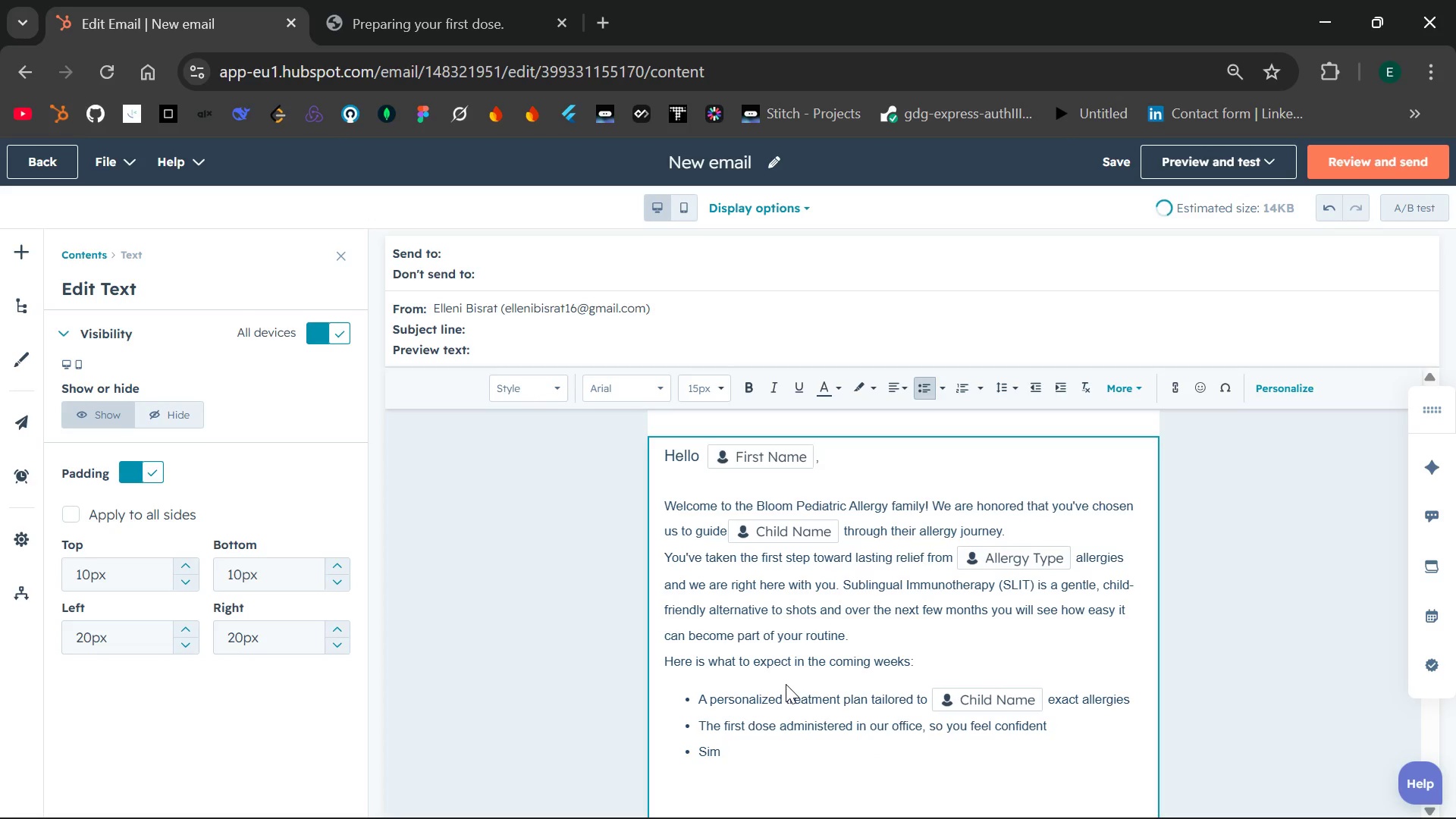 
key(Backspace)
 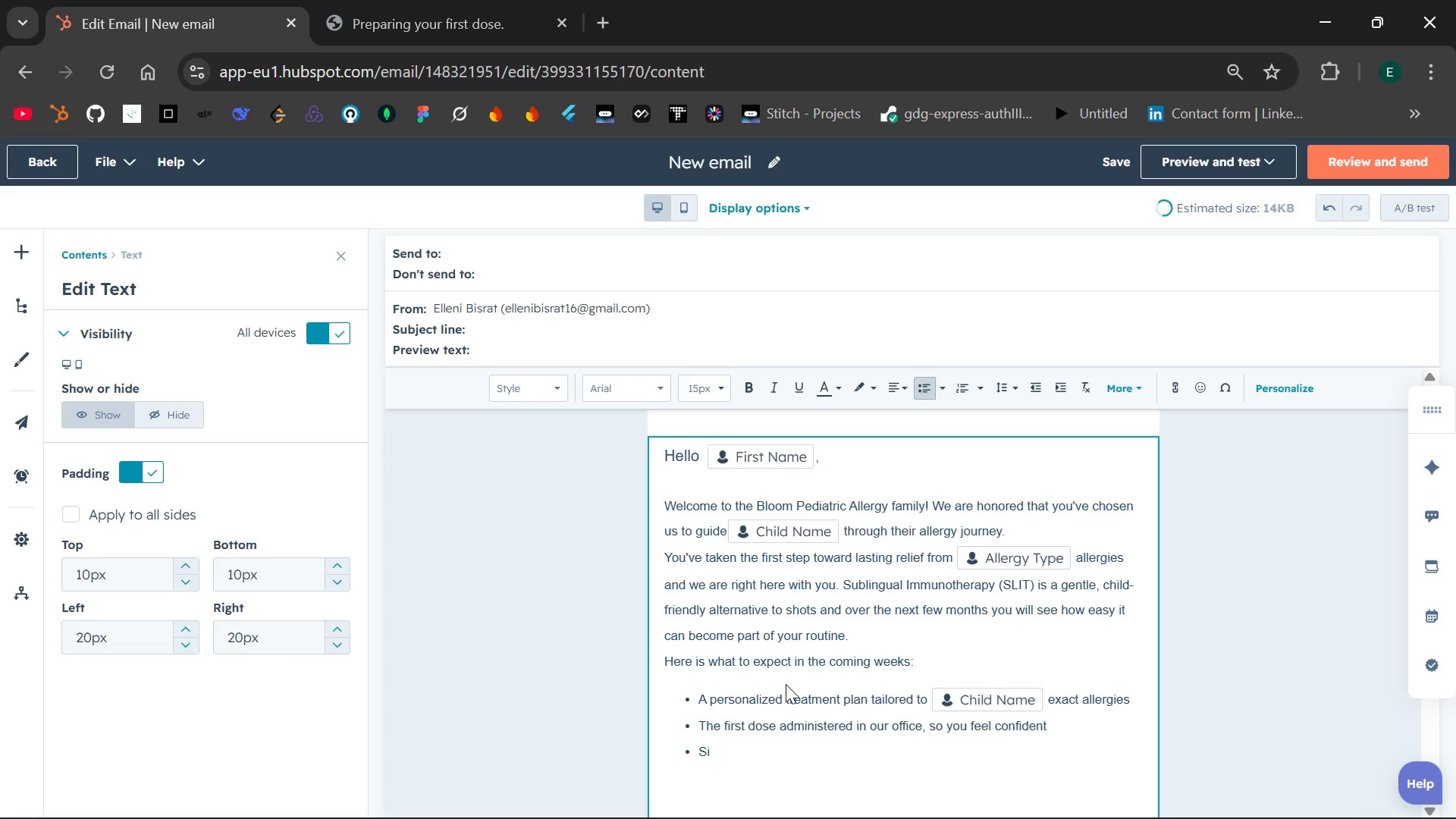 
key(Backspace)
 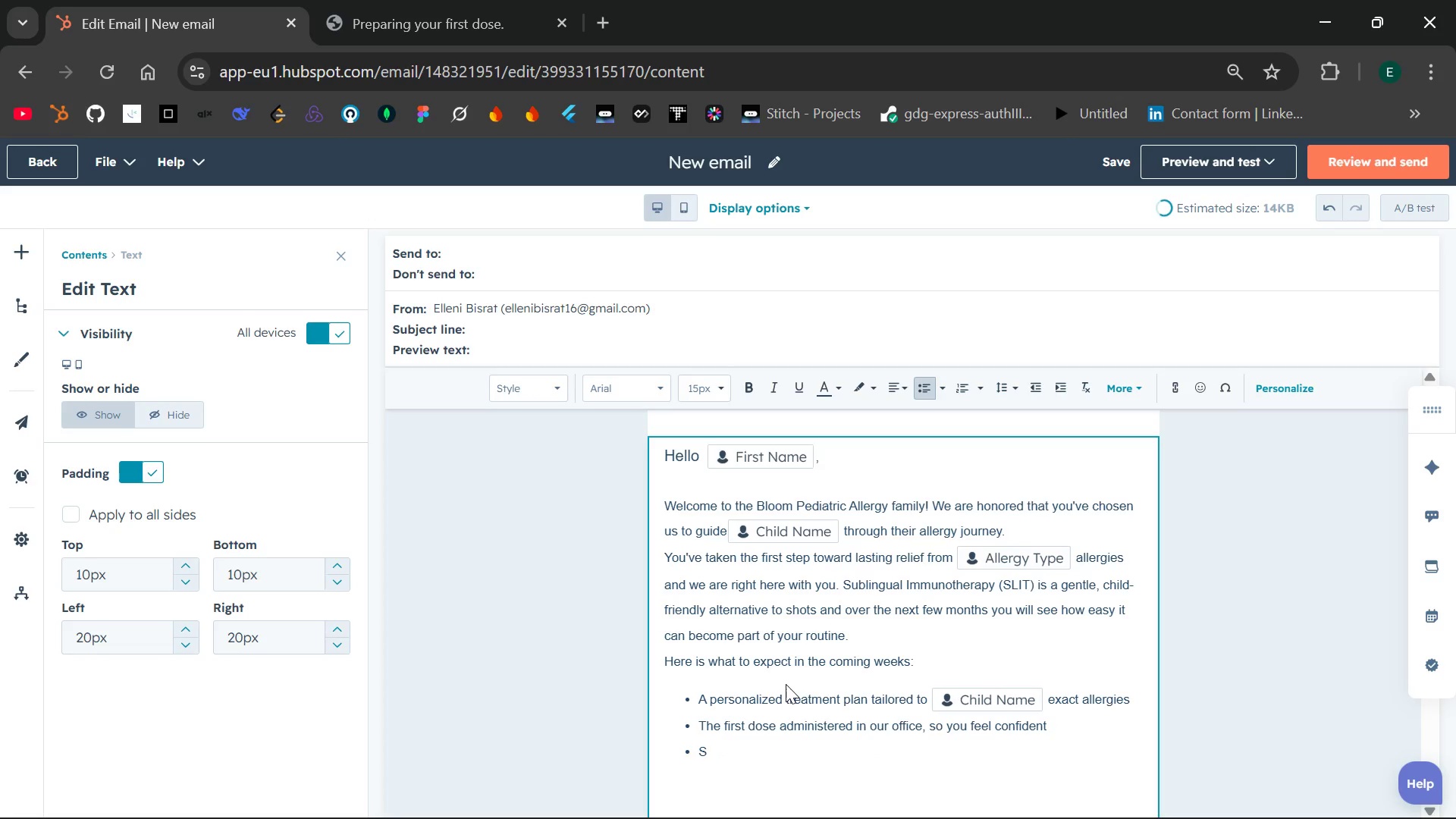 
hold_key(key=Backspace, duration=1.11)
 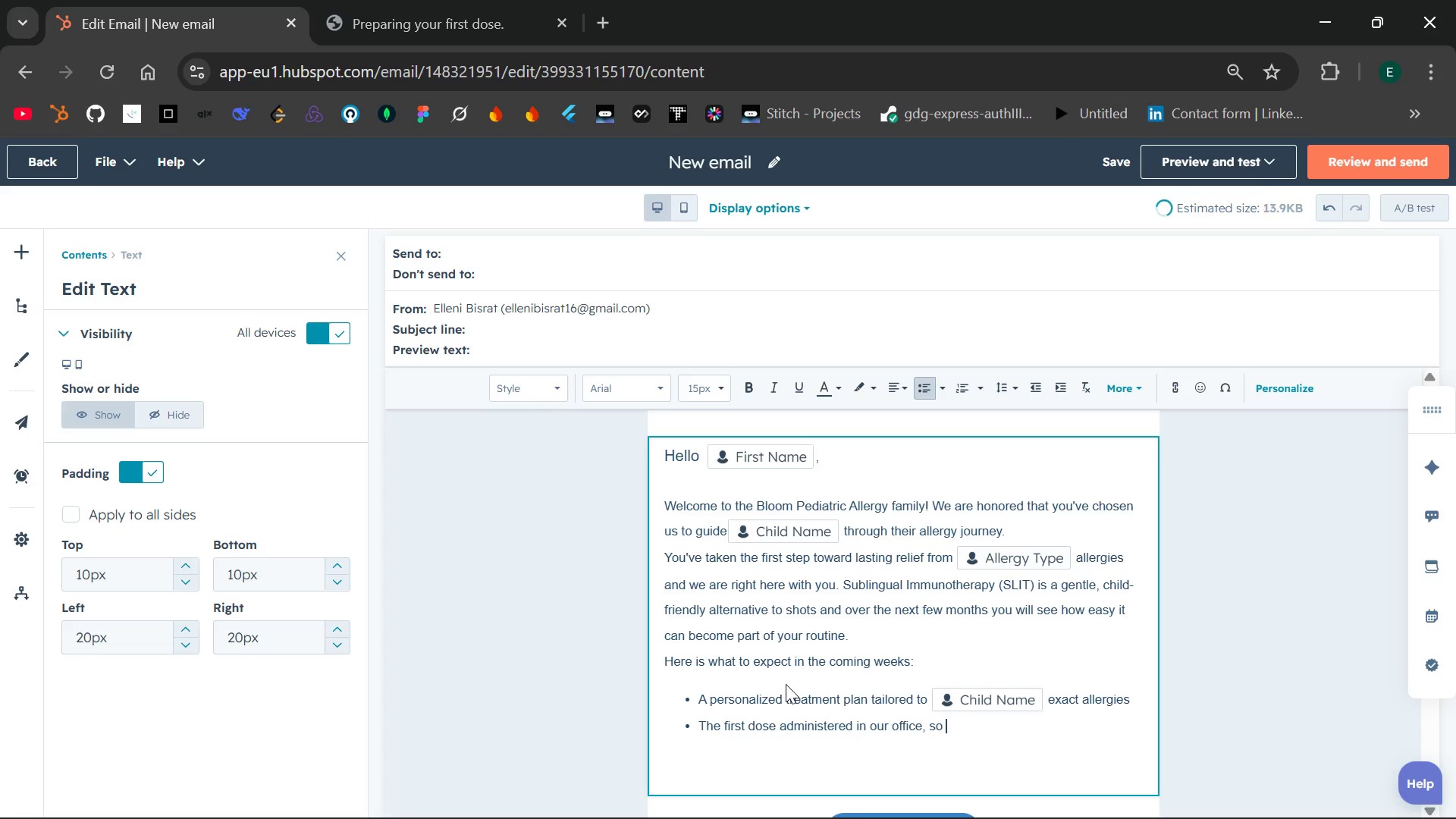 
hold_key(key=Backspace, duration=1.52)
 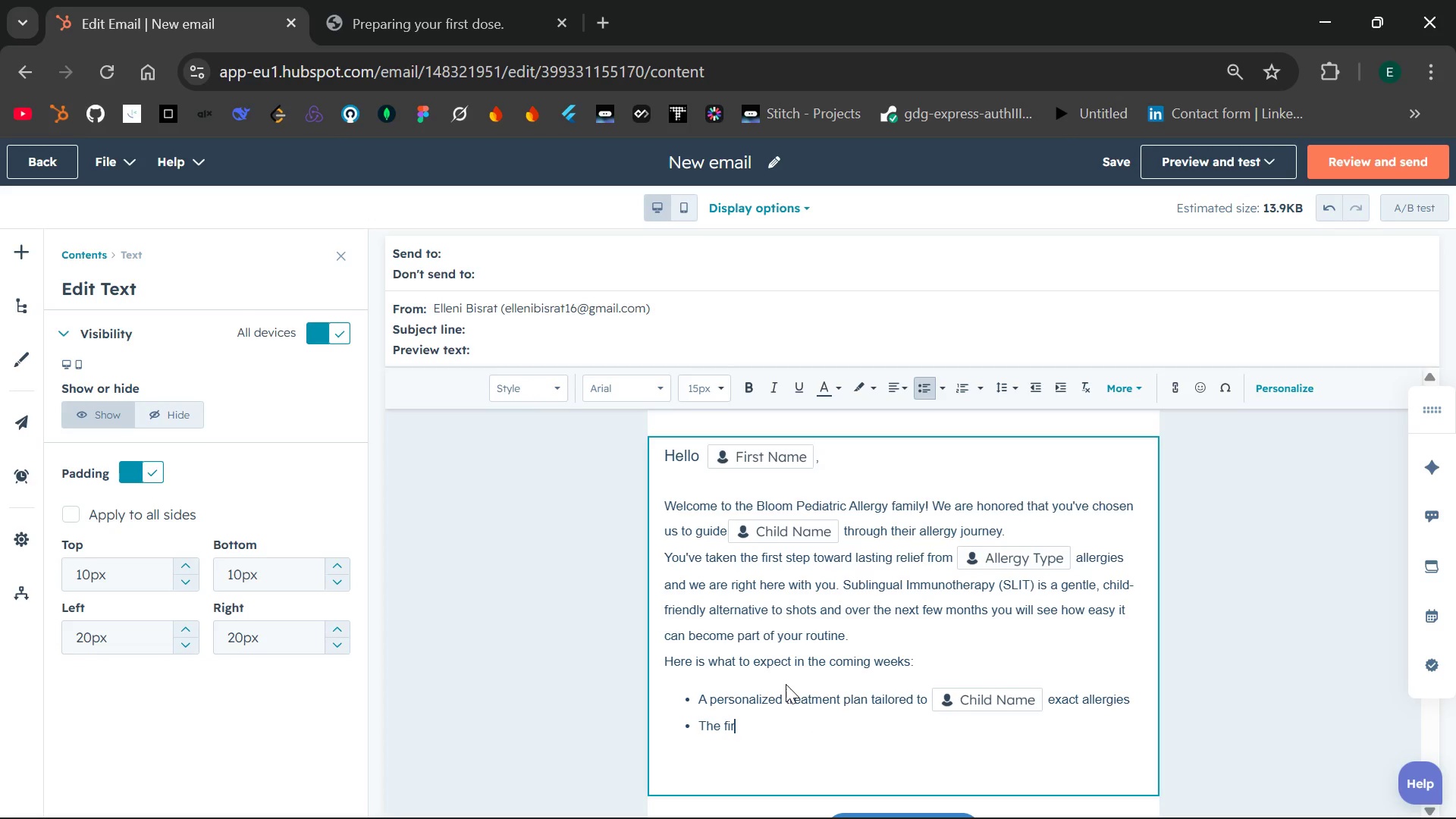 
hold_key(key=Backspace, duration=0.44)
 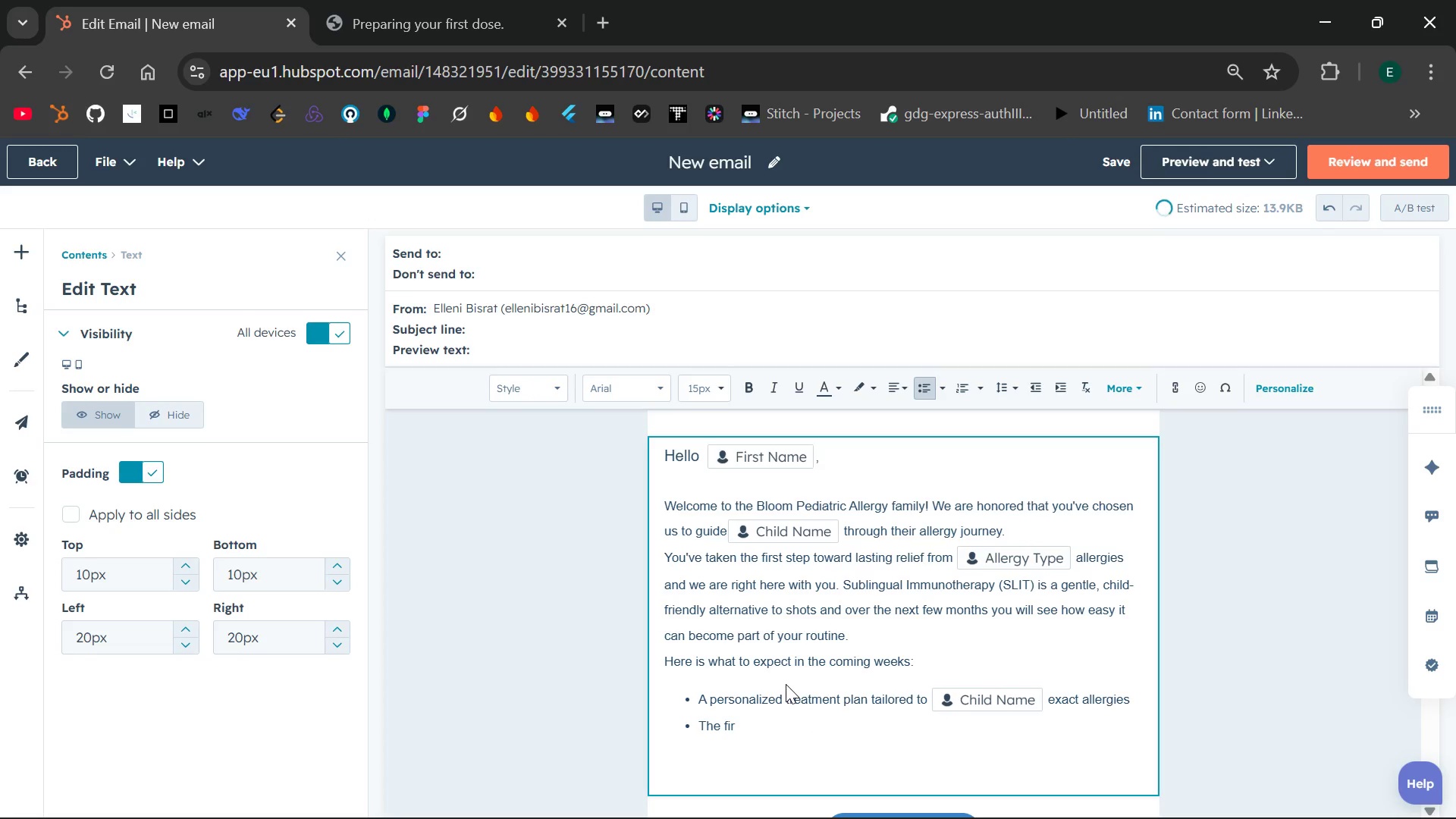 
key(Backspace)
 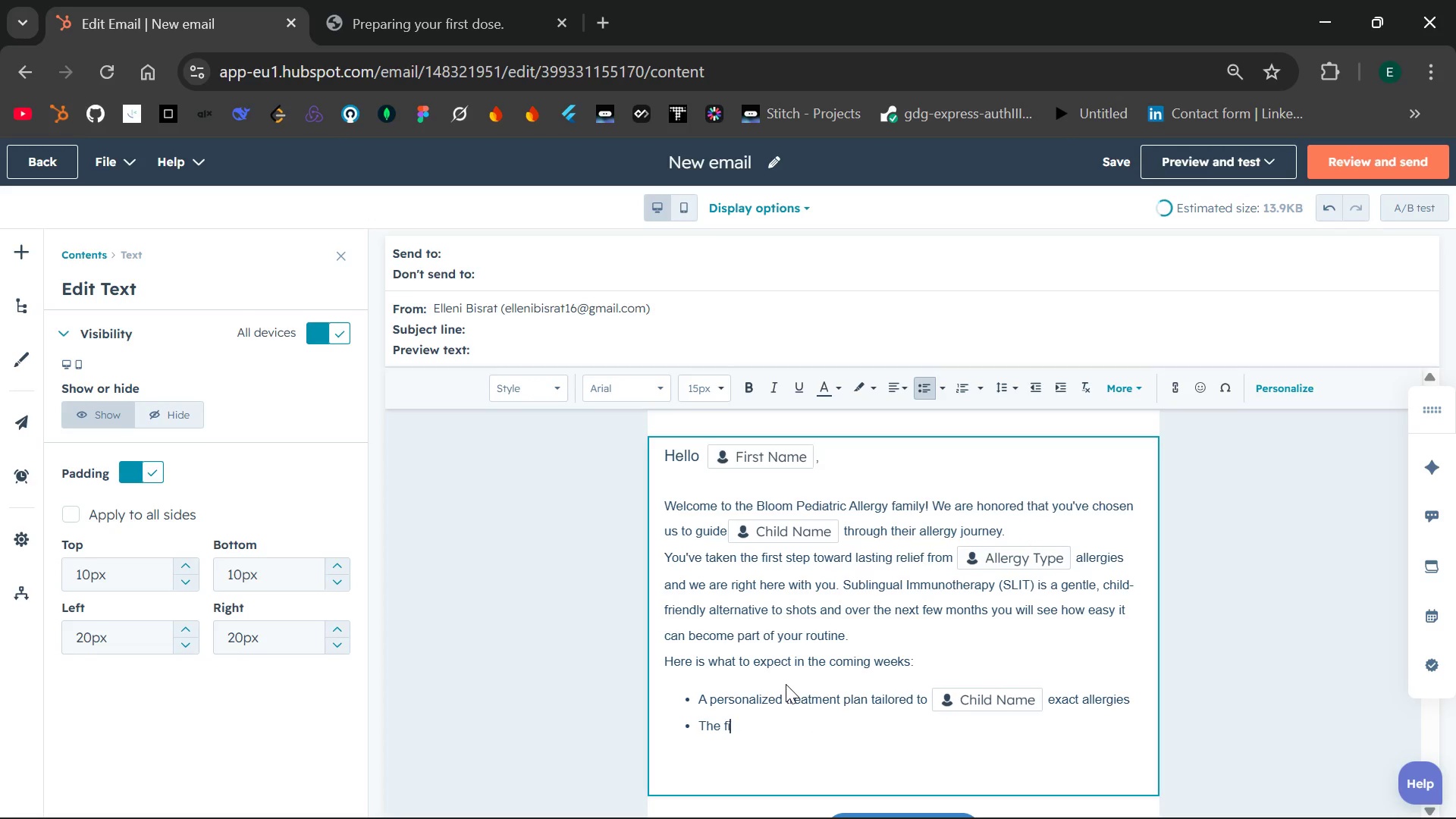 
hold_key(key=Backspace, duration=0.75)
 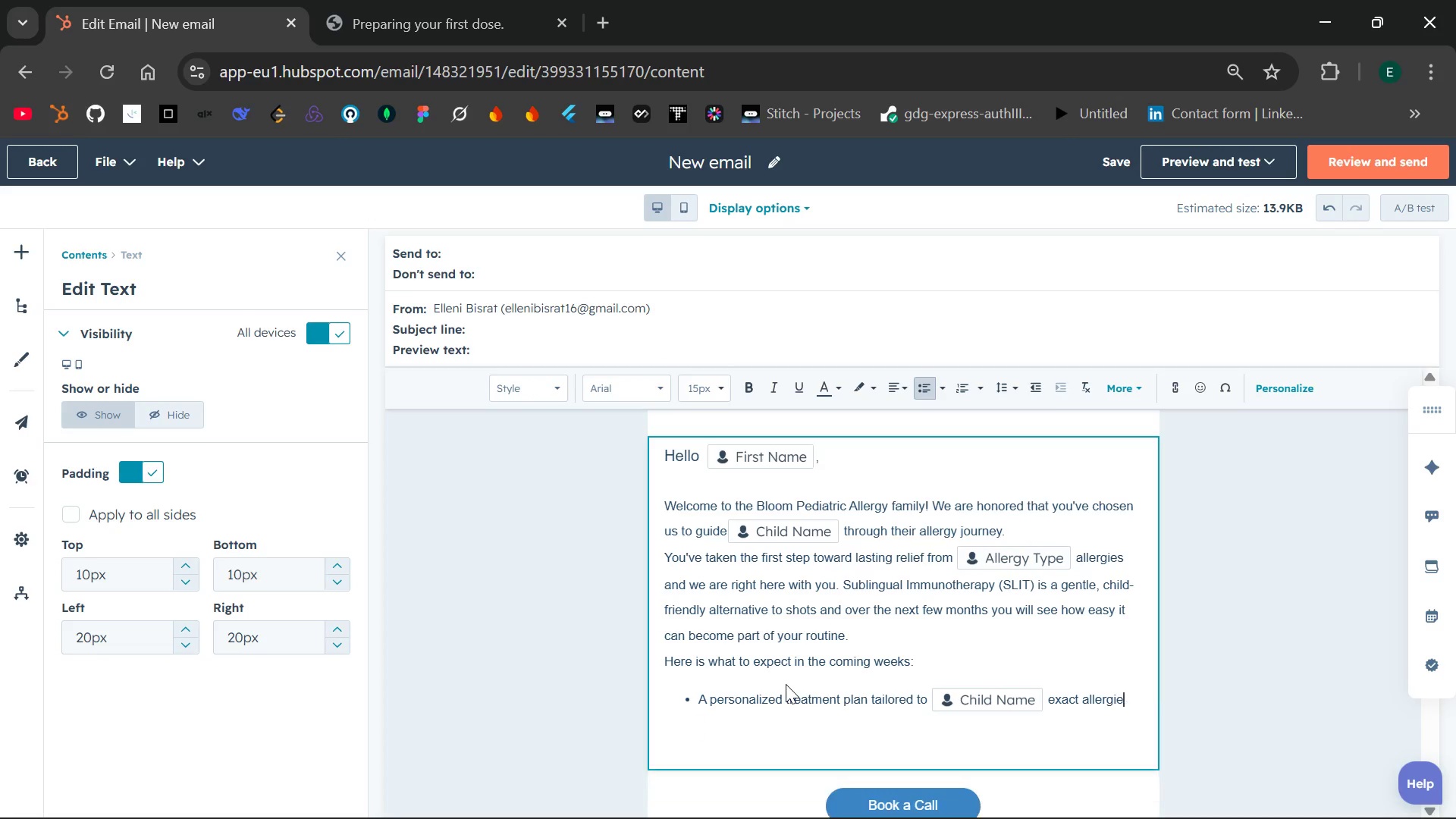 
hold_key(key=Backspace, duration=0.77)
 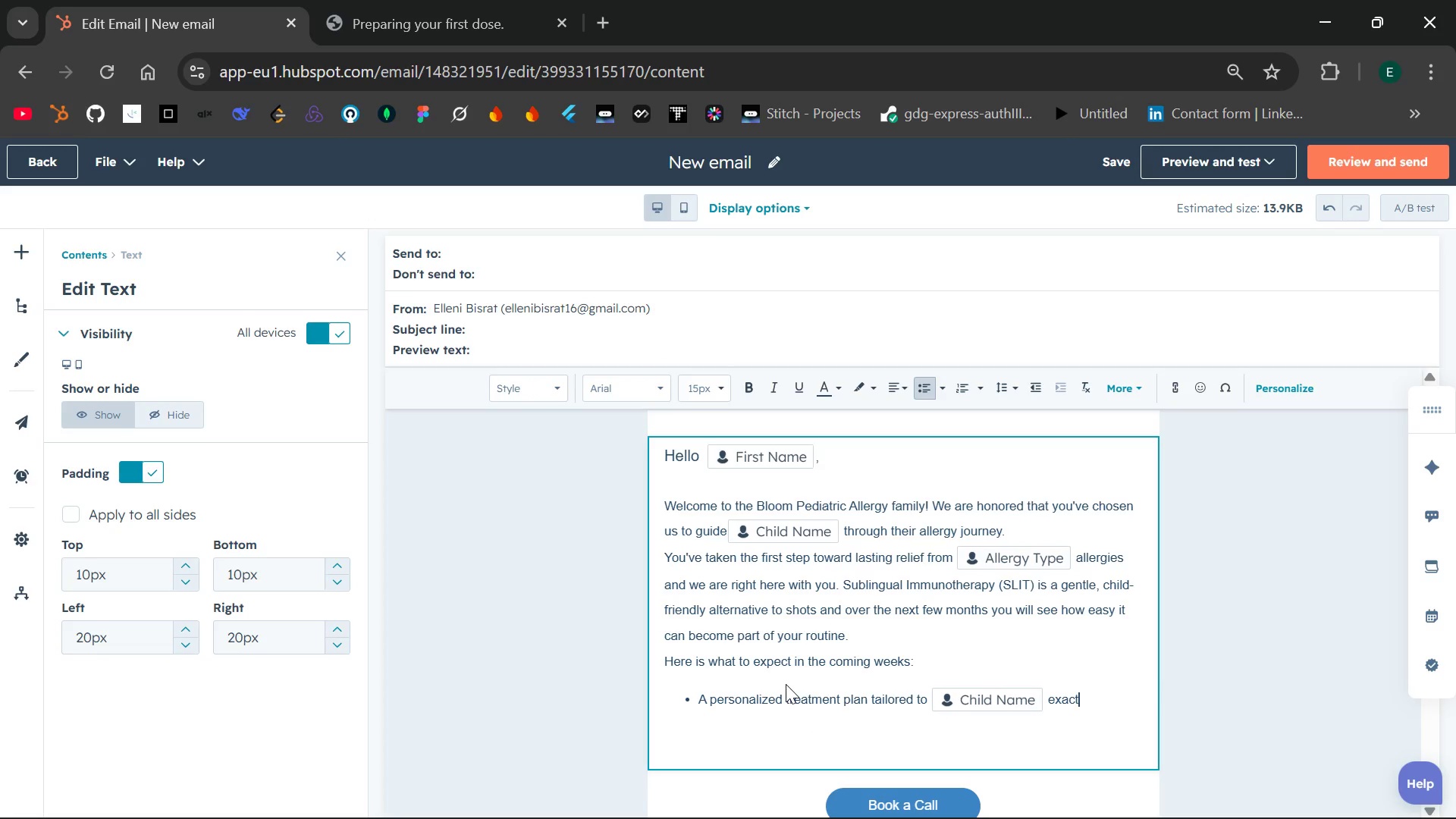 
key(Backspace)
 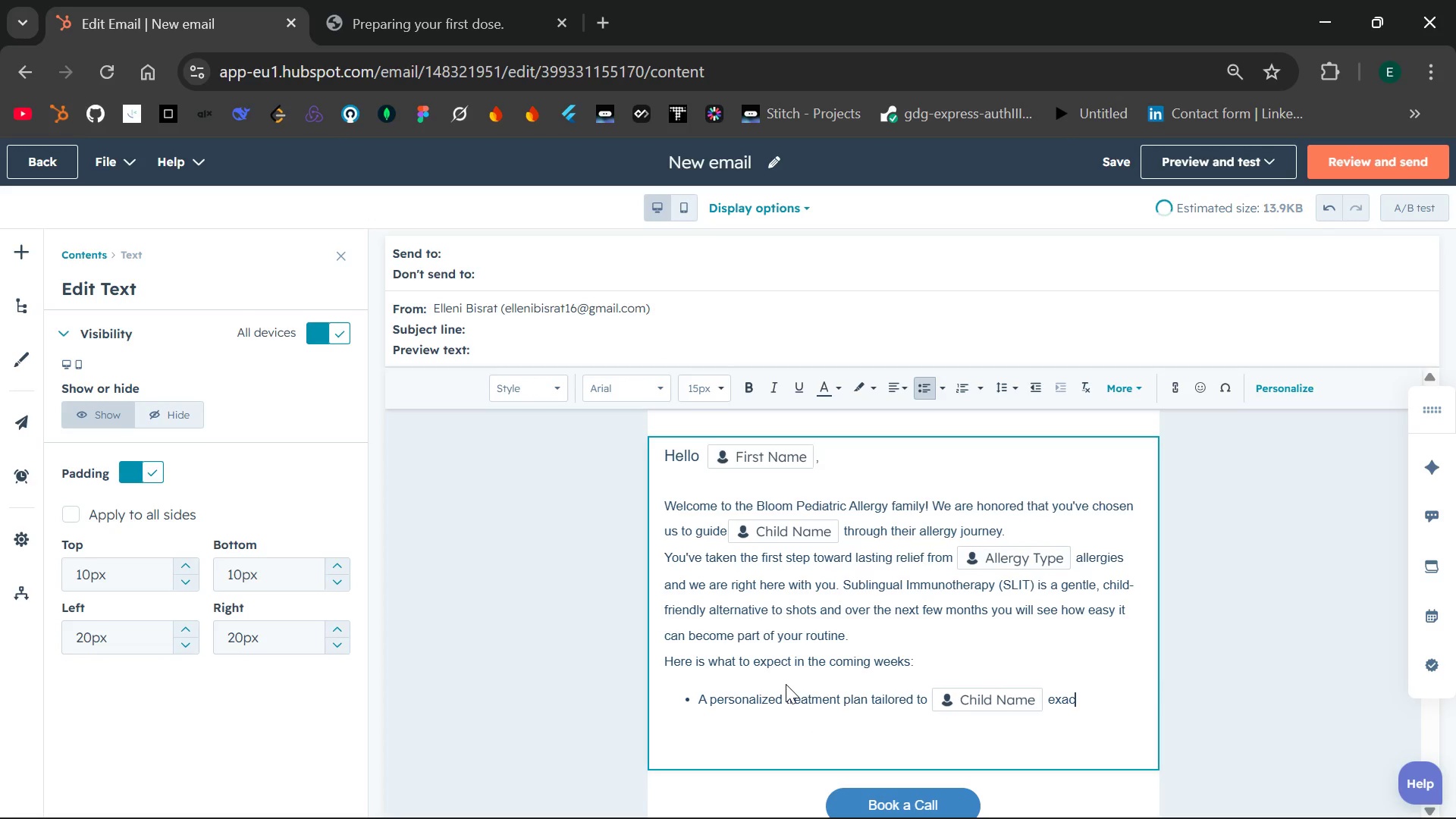 
key(Backspace)
 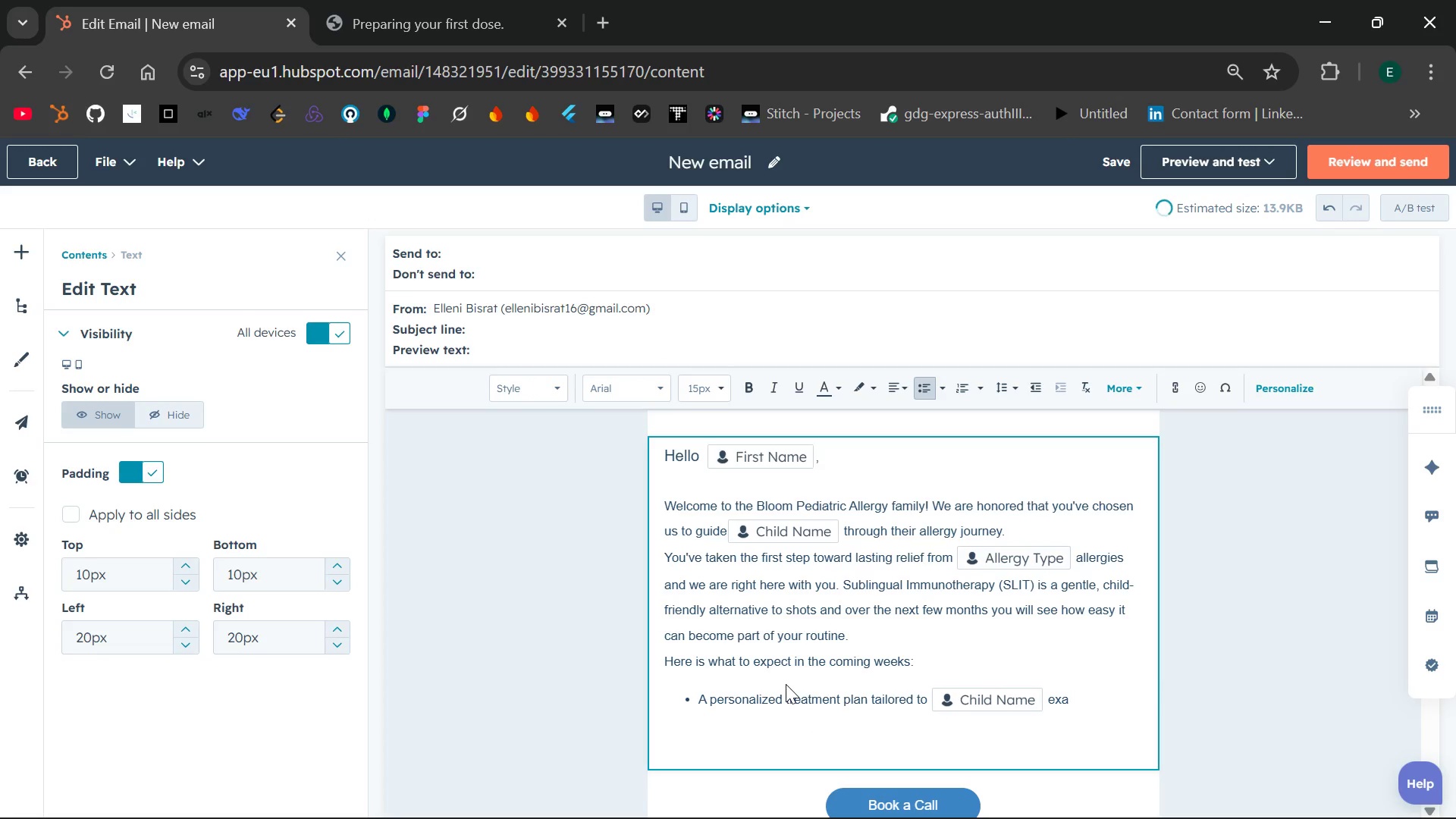 
key(Backspace)
 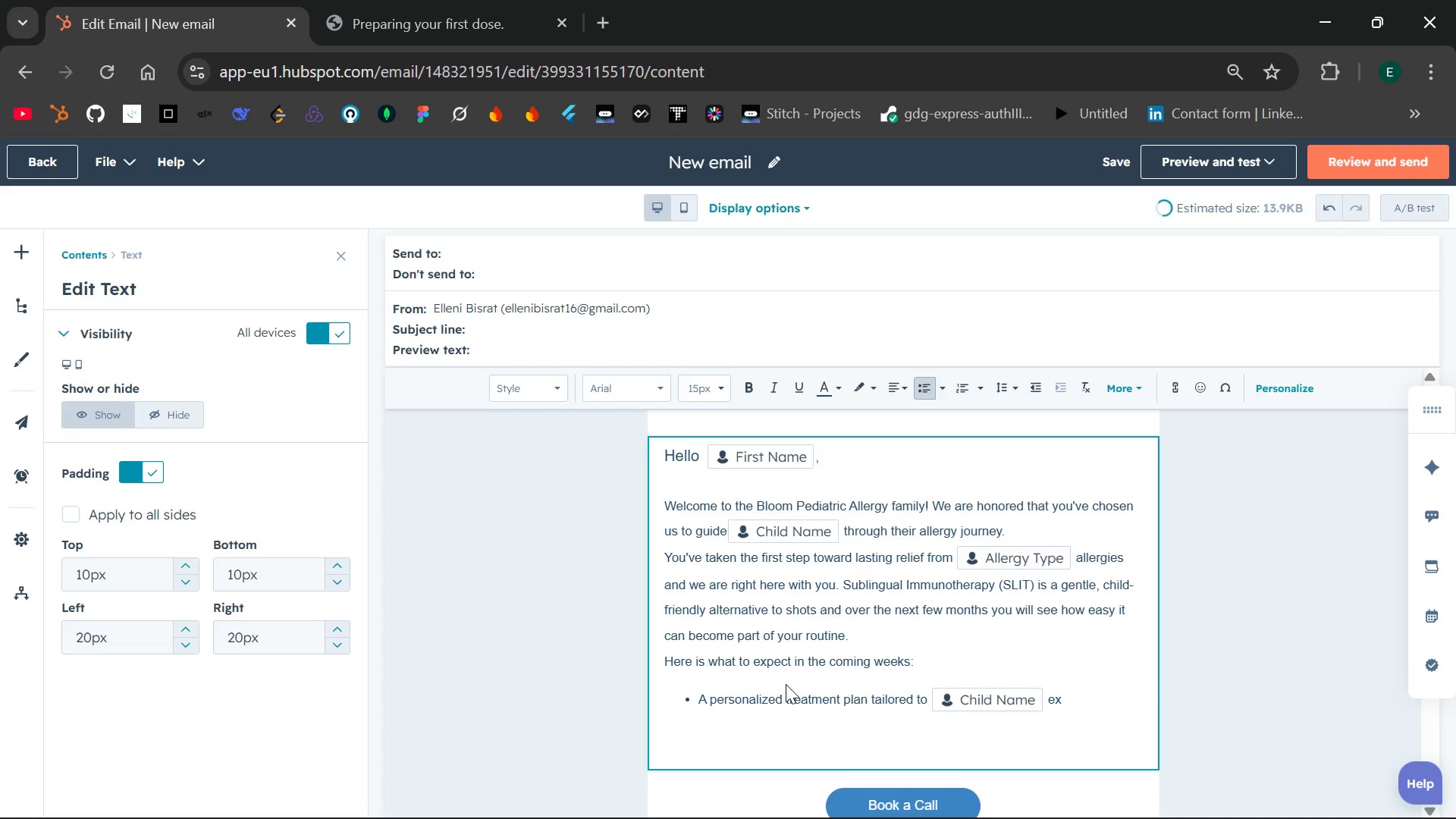 
key(Backspace)
 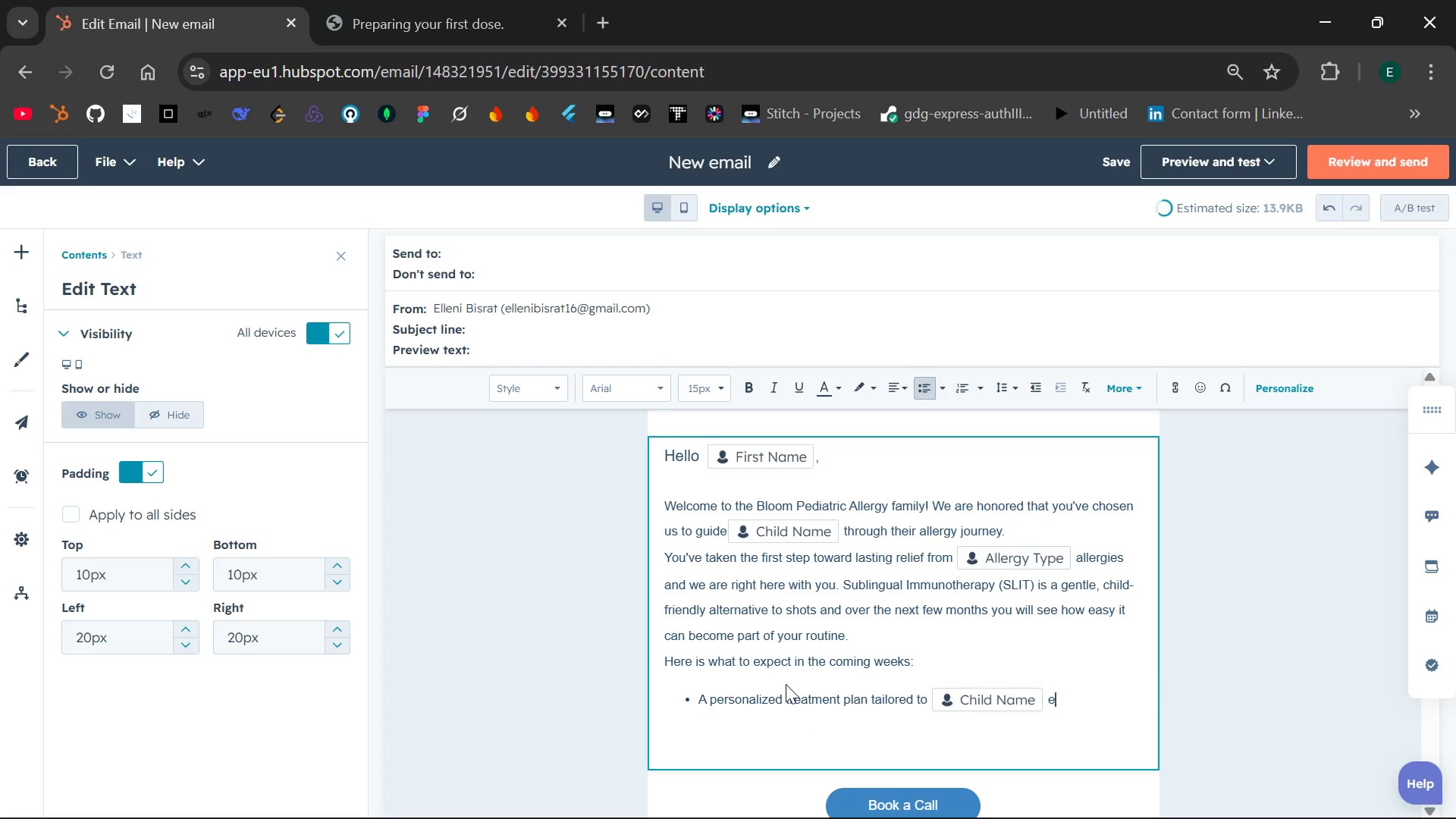 
hold_key(key=Backspace, duration=0.97)
 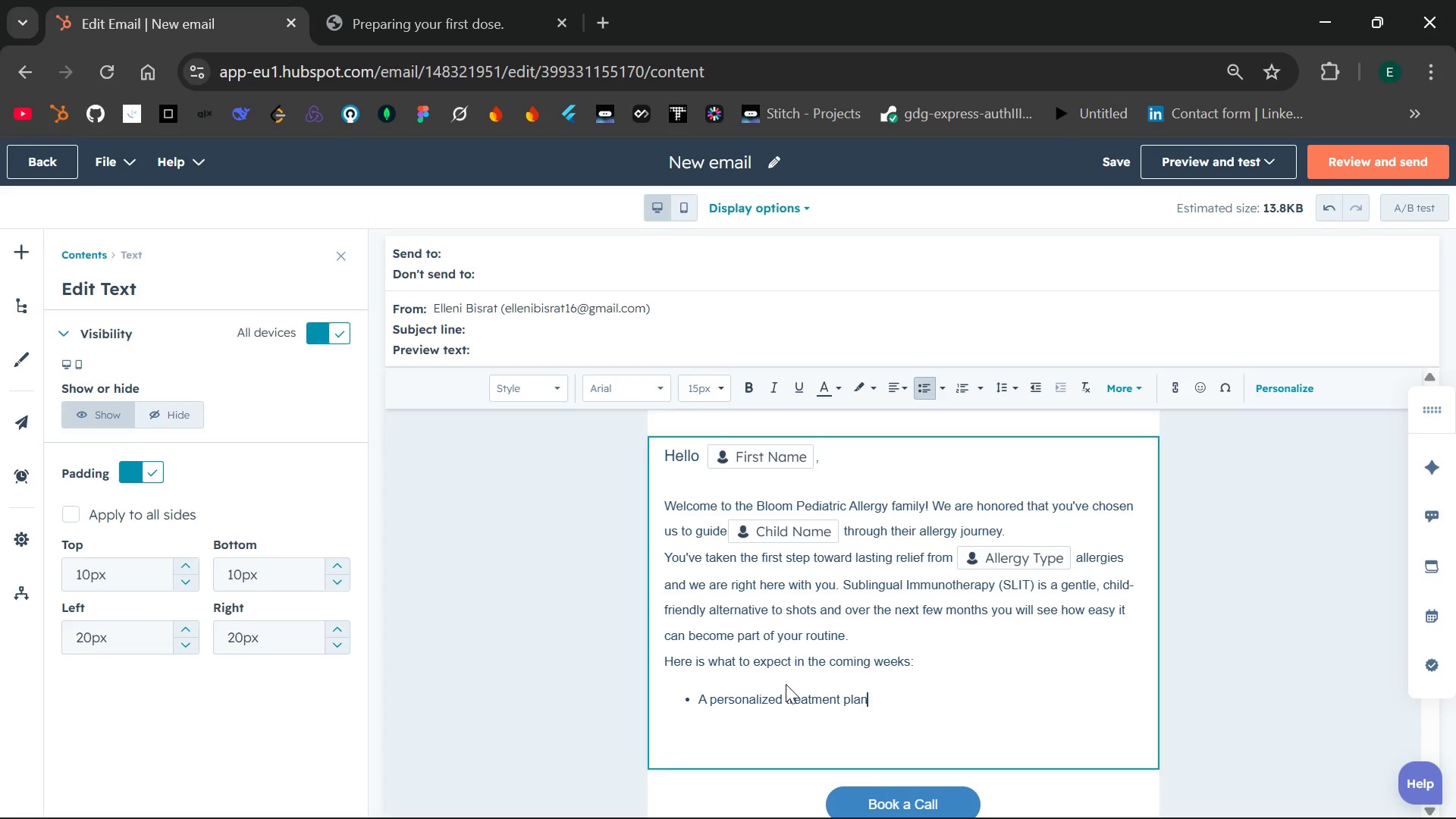 
hold_key(key=Backspace, duration=1.52)
 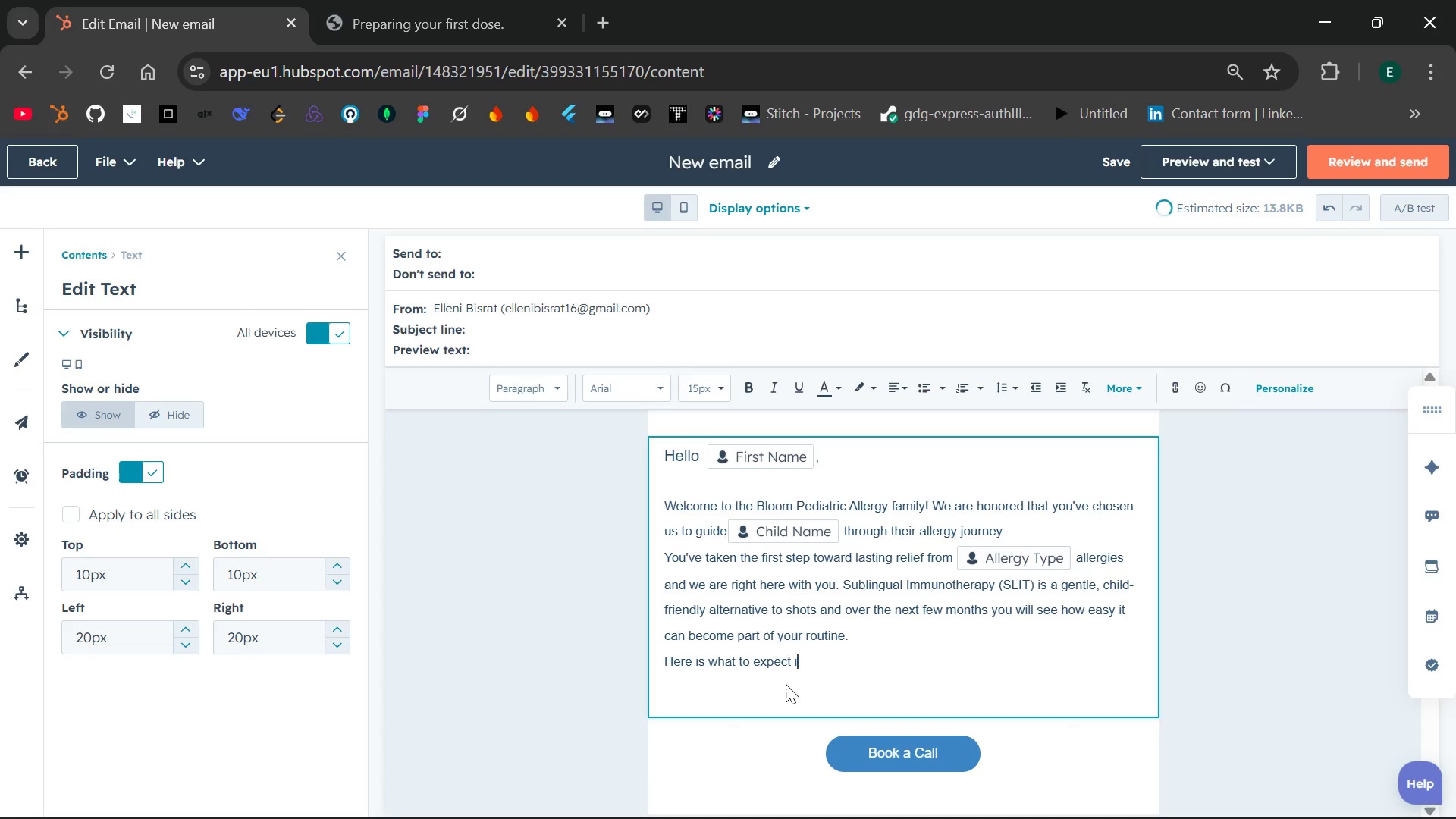 
hold_key(key=Backspace, duration=1.01)
 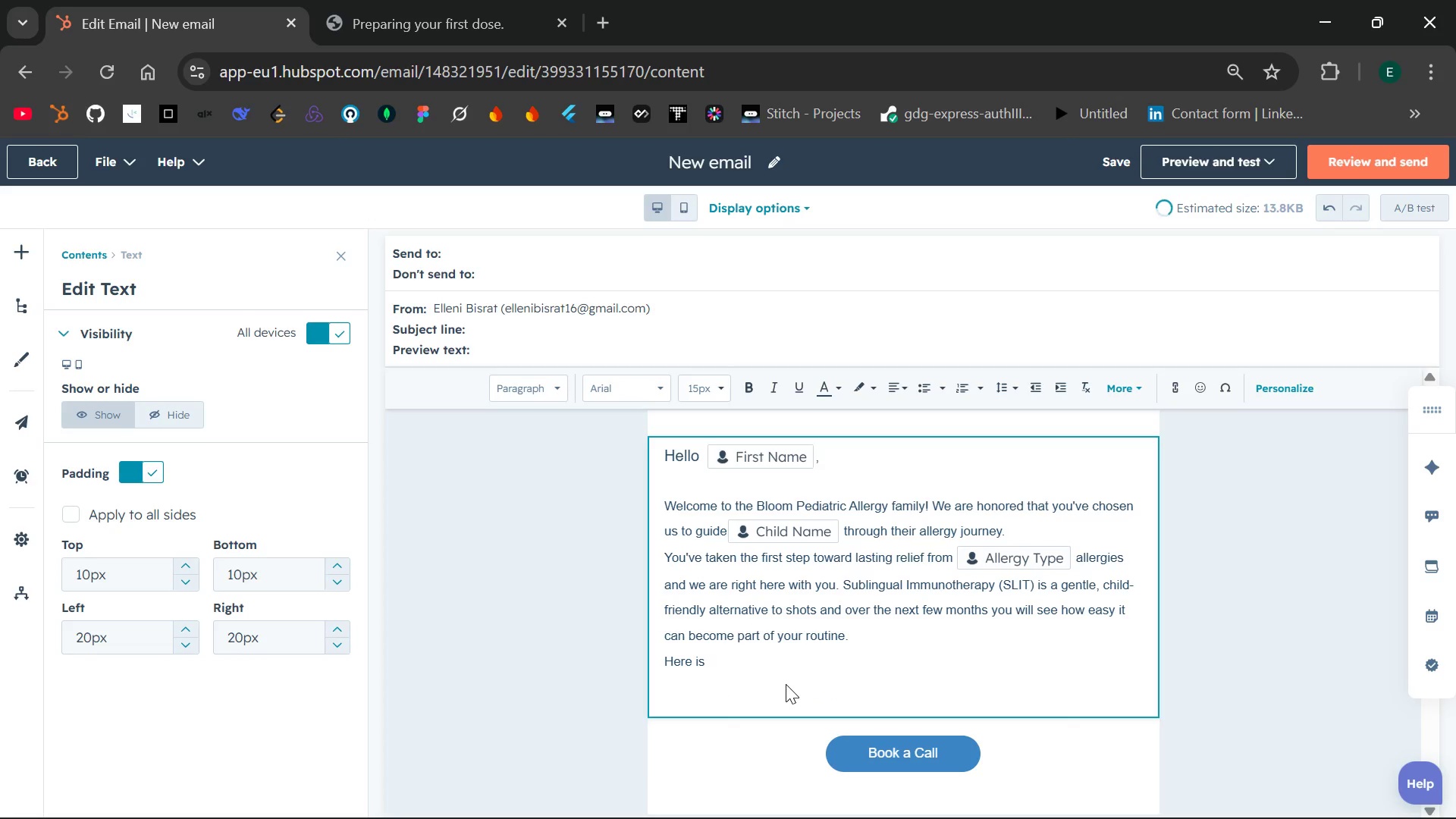 
hold_key(key=Backspace, duration=0.73)
 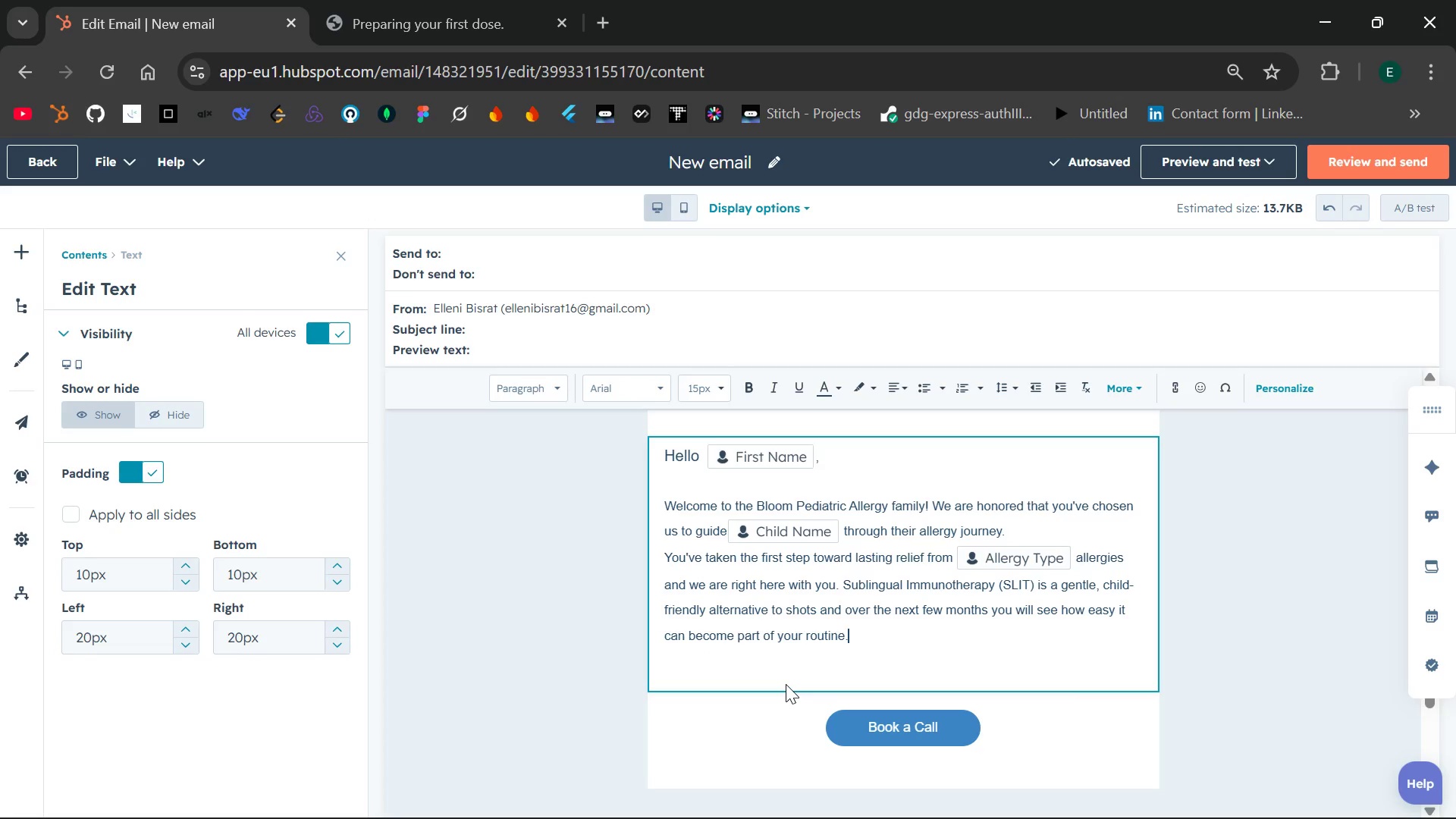 
hold_key(key=Backspace, duration=1.5)
 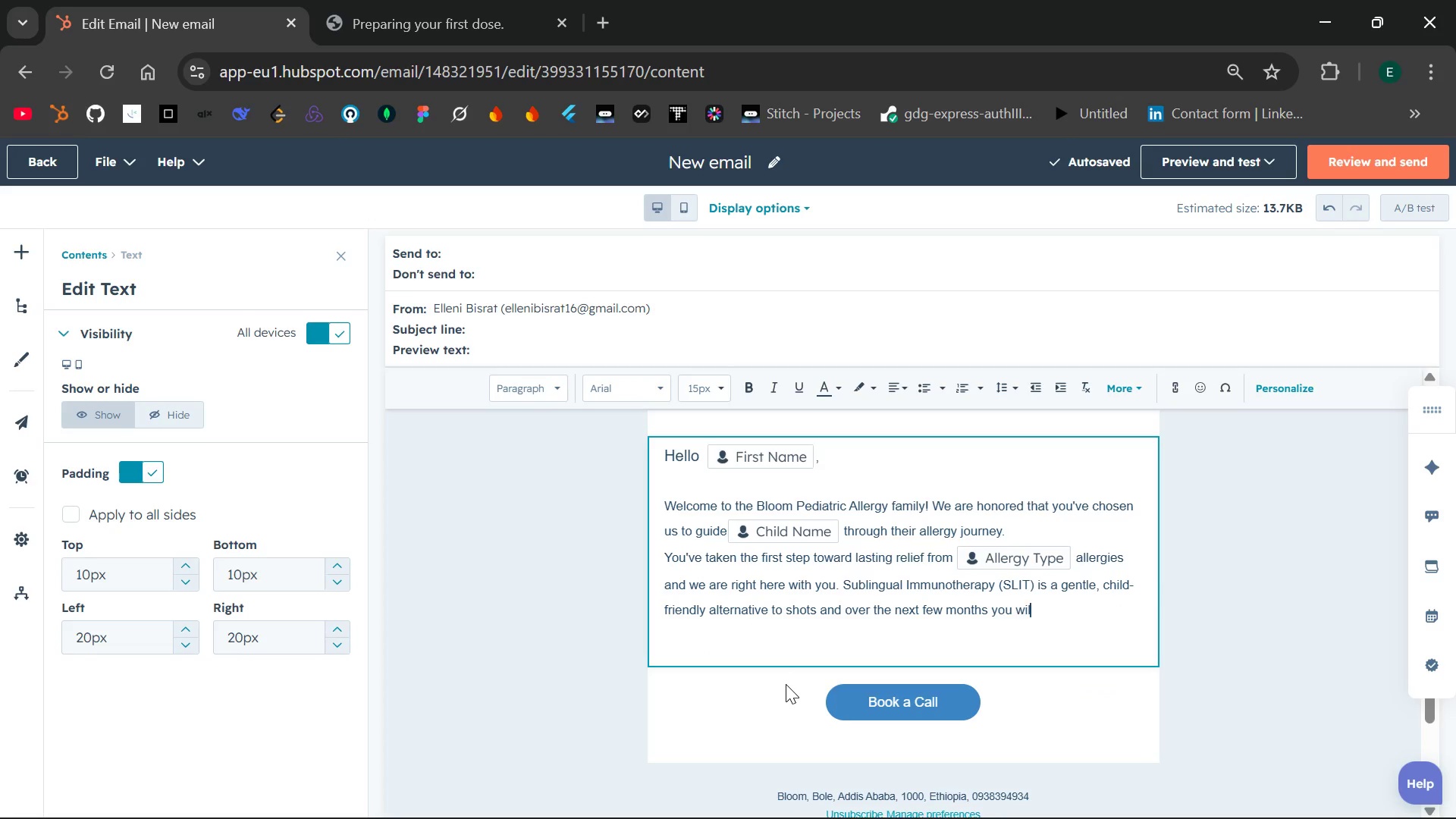 
hold_key(key=Backspace, duration=1.51)
 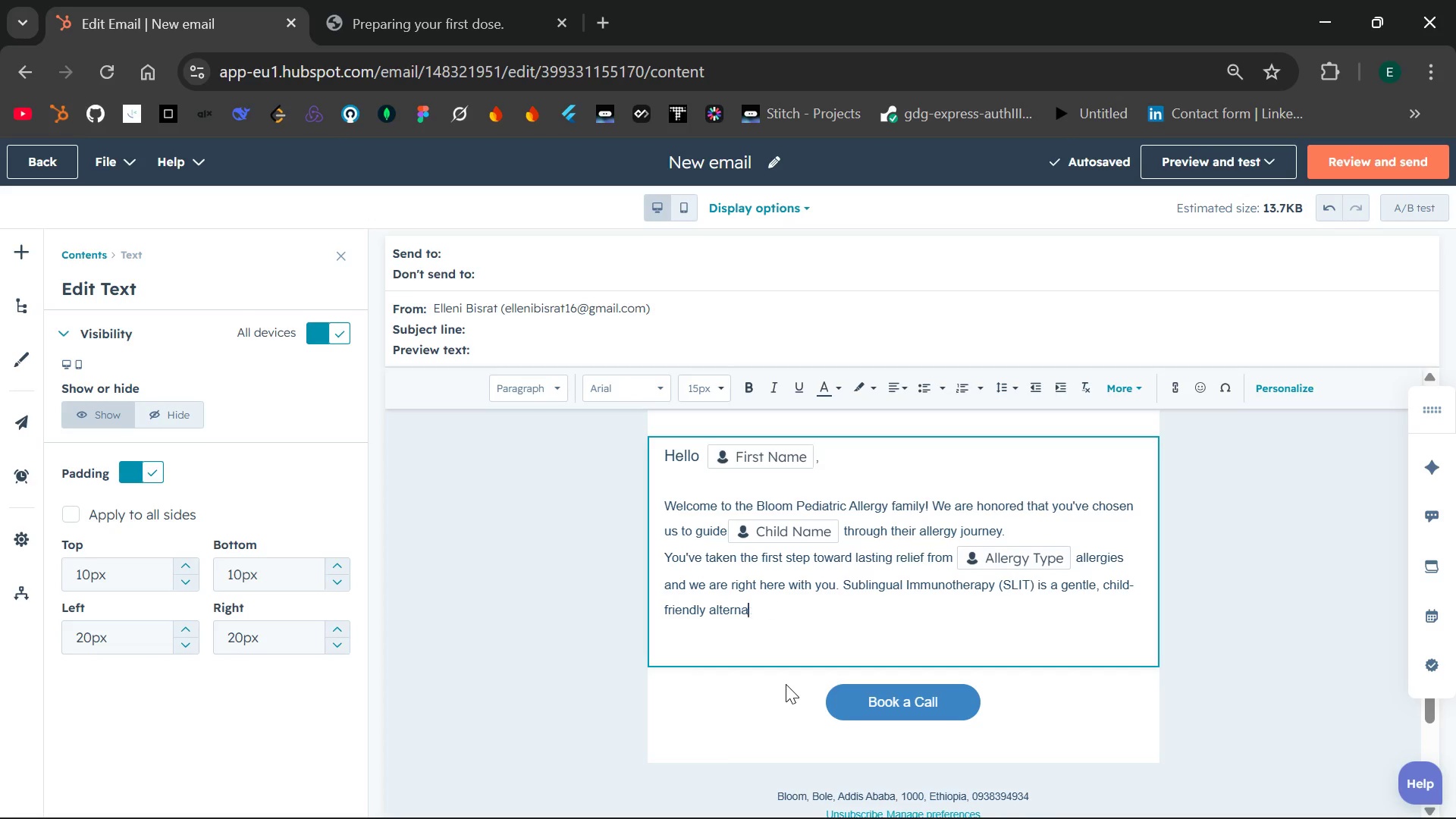 
hold_key(key=Backspace, duration=1.5)
 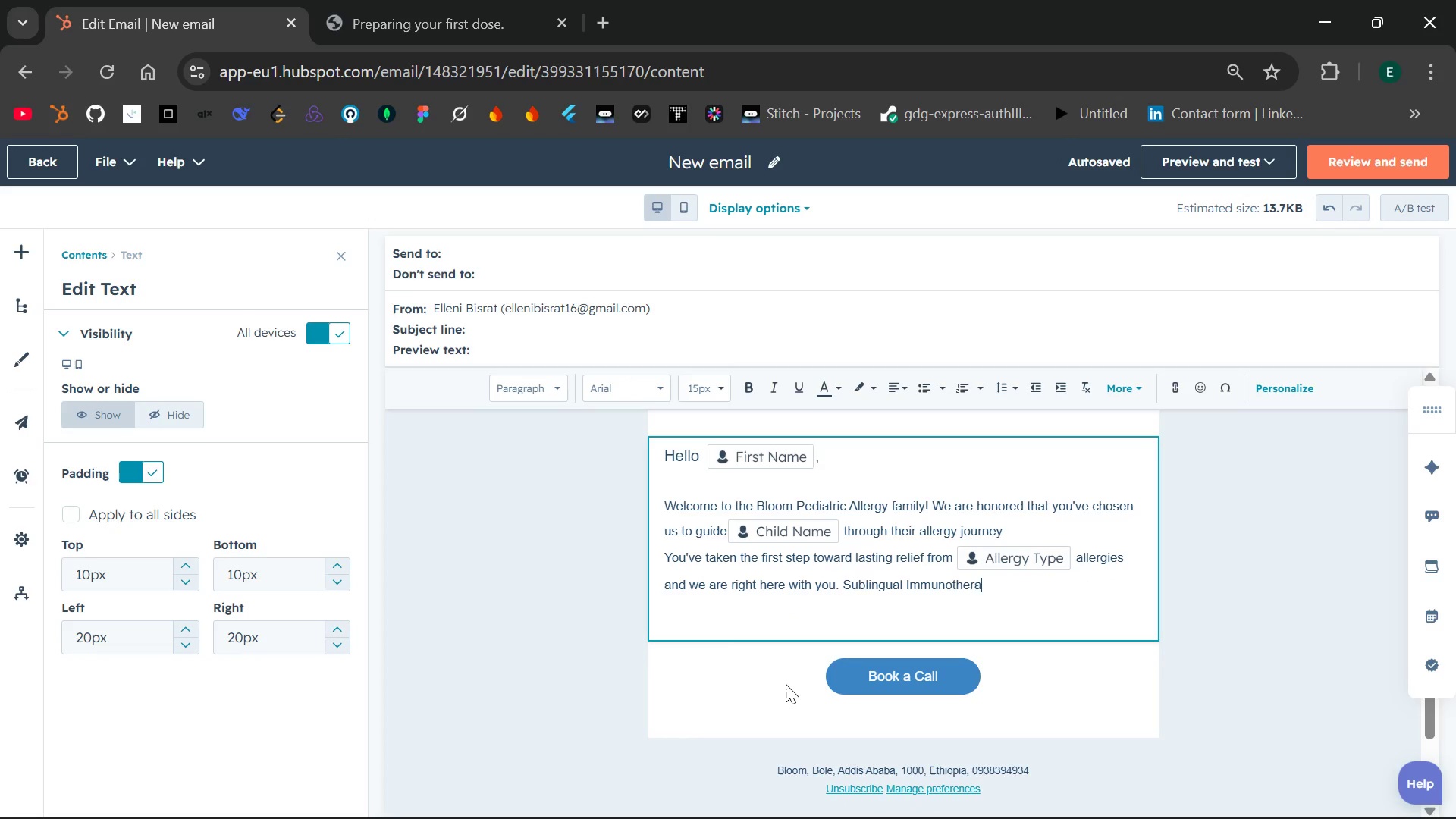 
hold_key(key=Backspace, duration=1.5)
 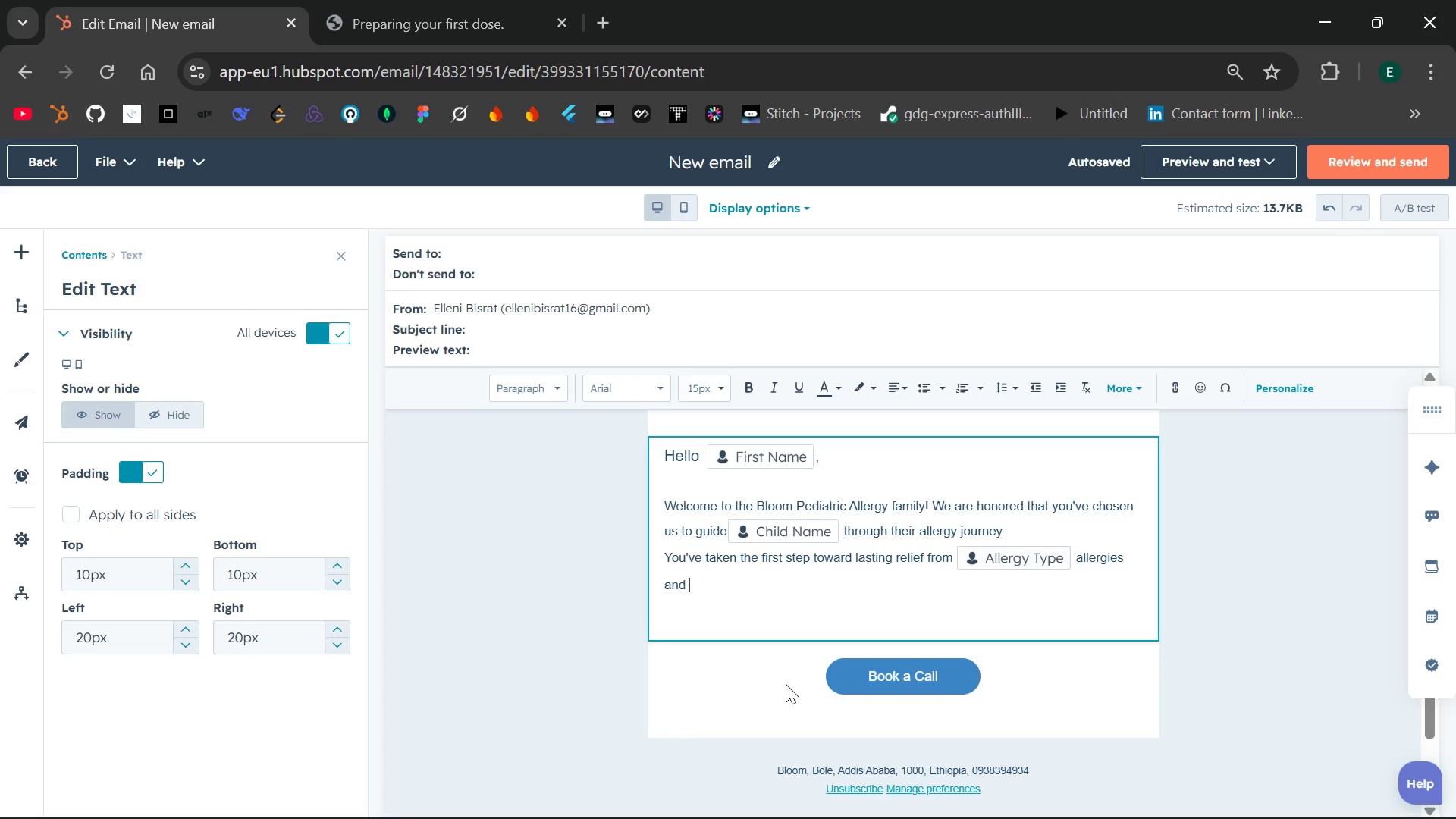 
hold_key(key=Backspace, duration=0.84)
 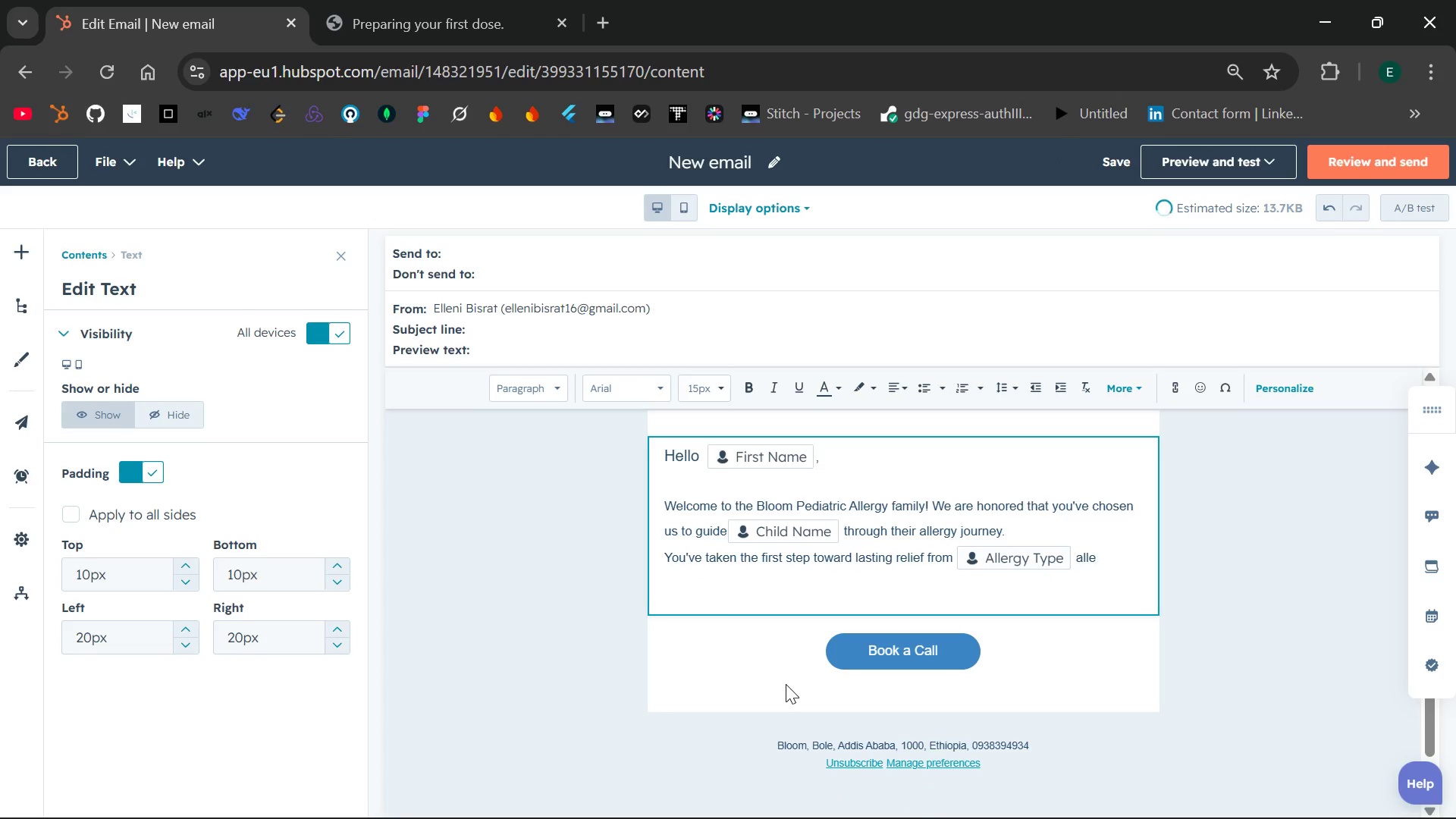 
hold_key(key=Backspace, duration=1.5)
 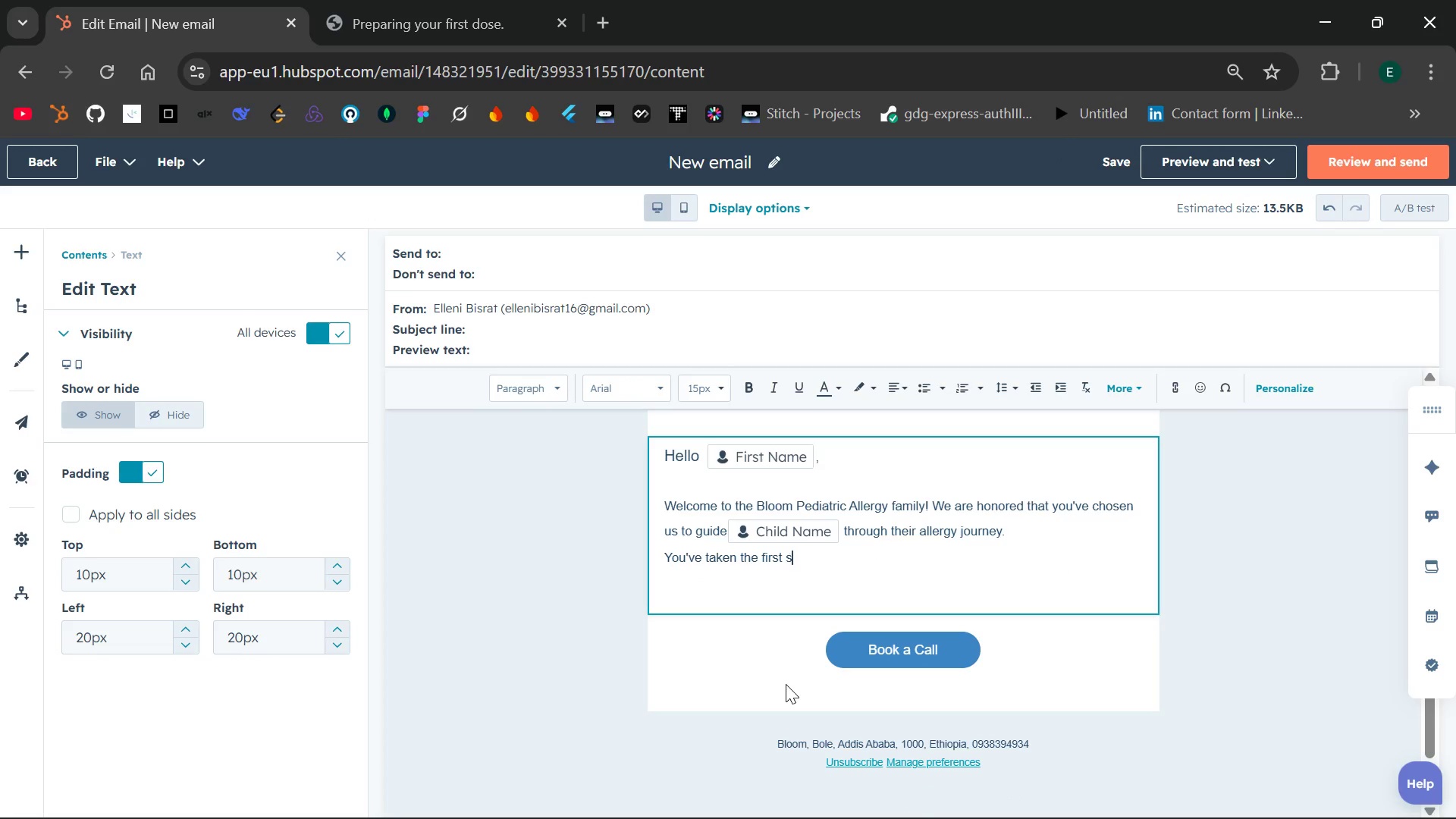 
hold_key(key=Backspace, duration=1.5)
 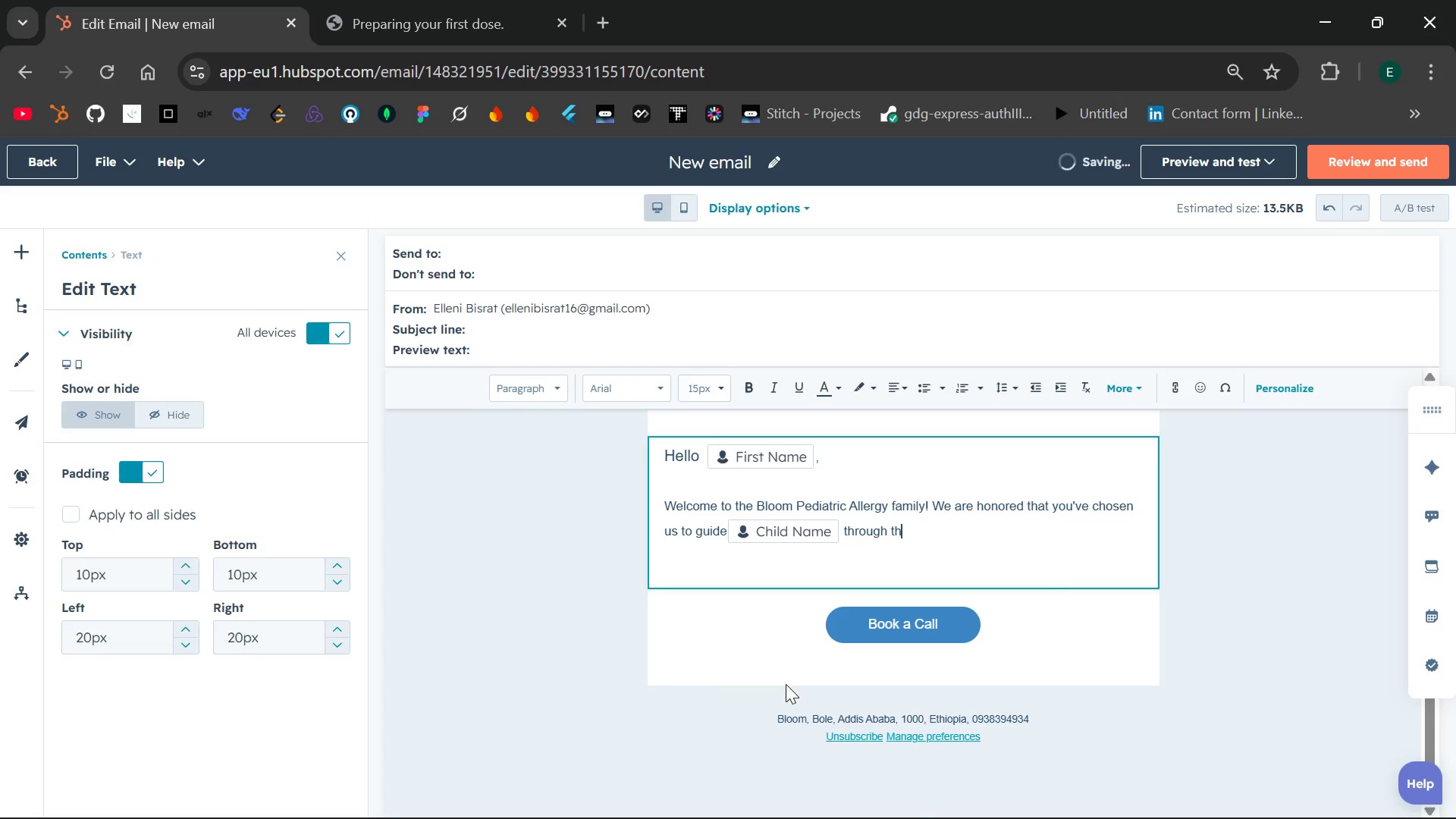 
hold_key(key=Backspace, duration=1.52)
 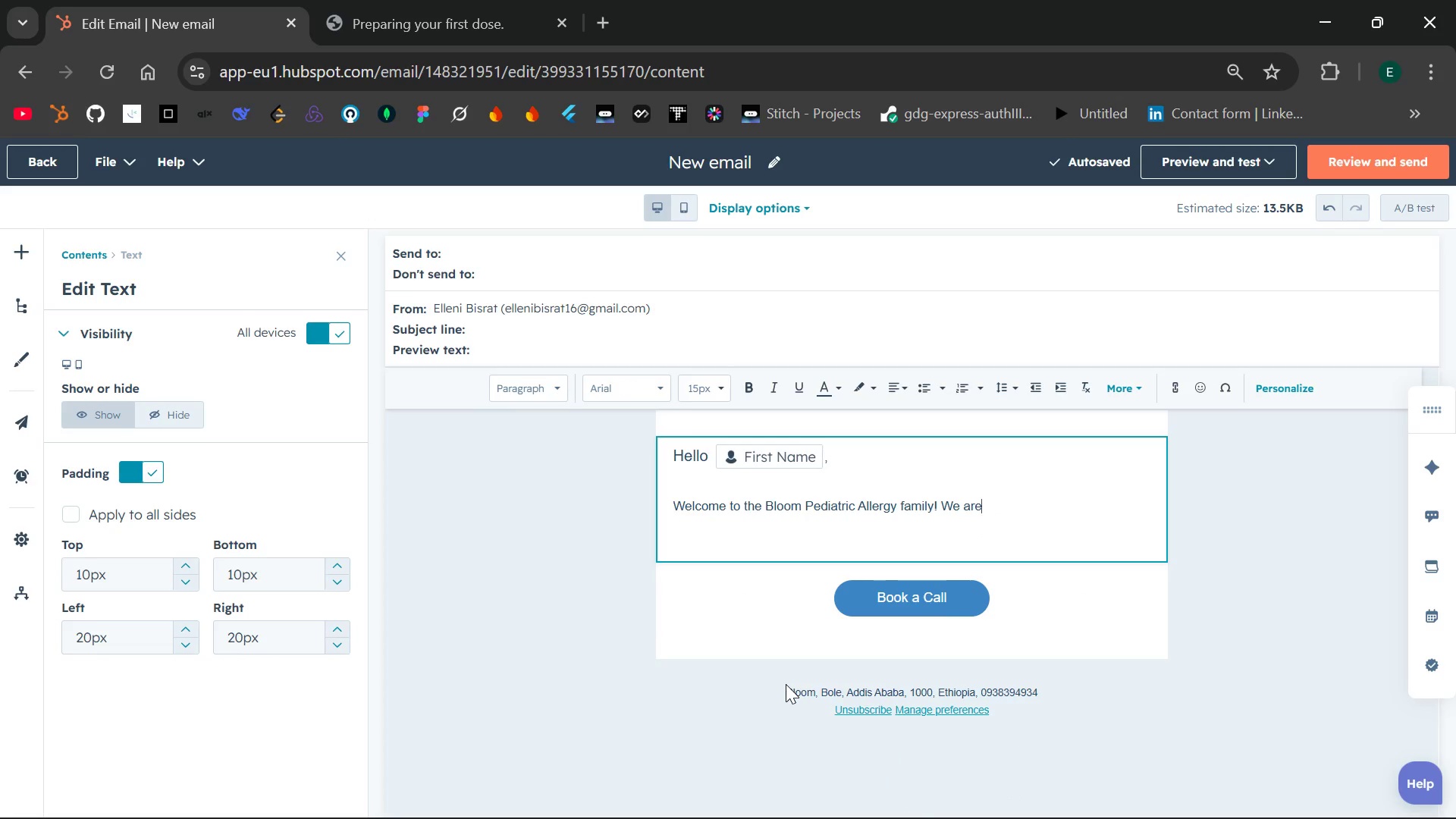 
hold_key(key=Backspace, duration=1.28)
 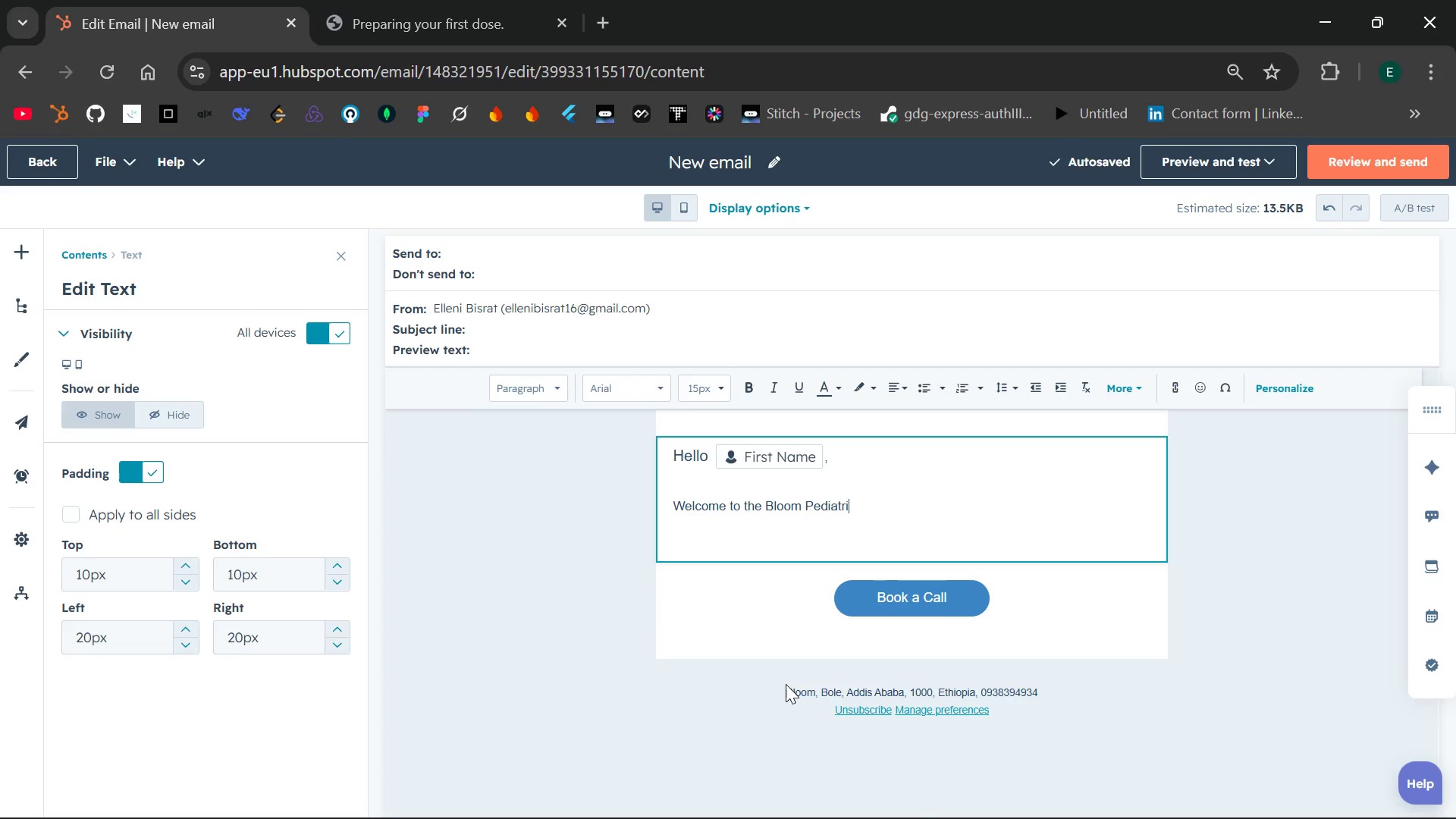 
hold_key(key=Backspace, duration=0.39)
 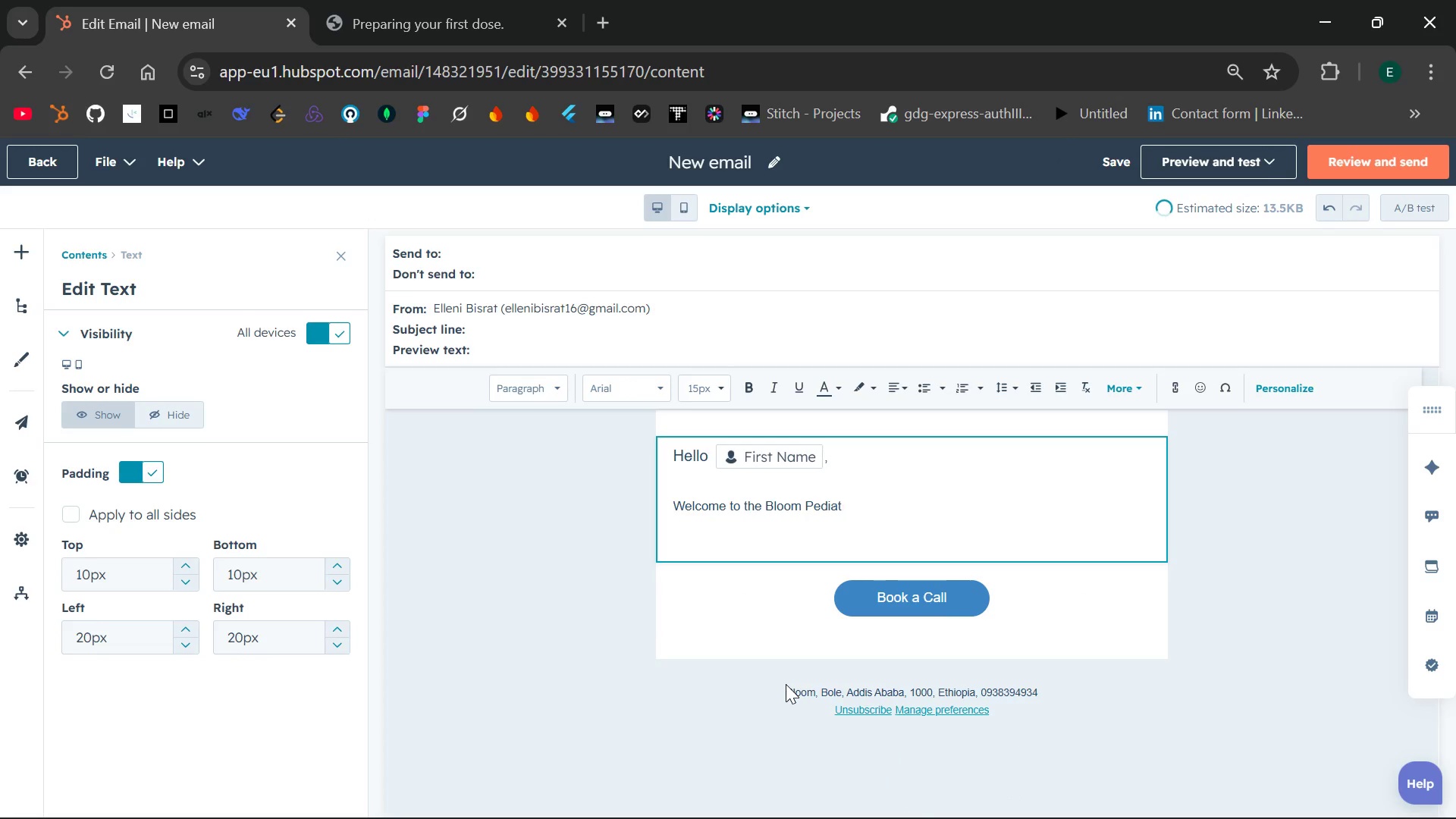 
hold_key(key=Backspace, duration=0.81)
 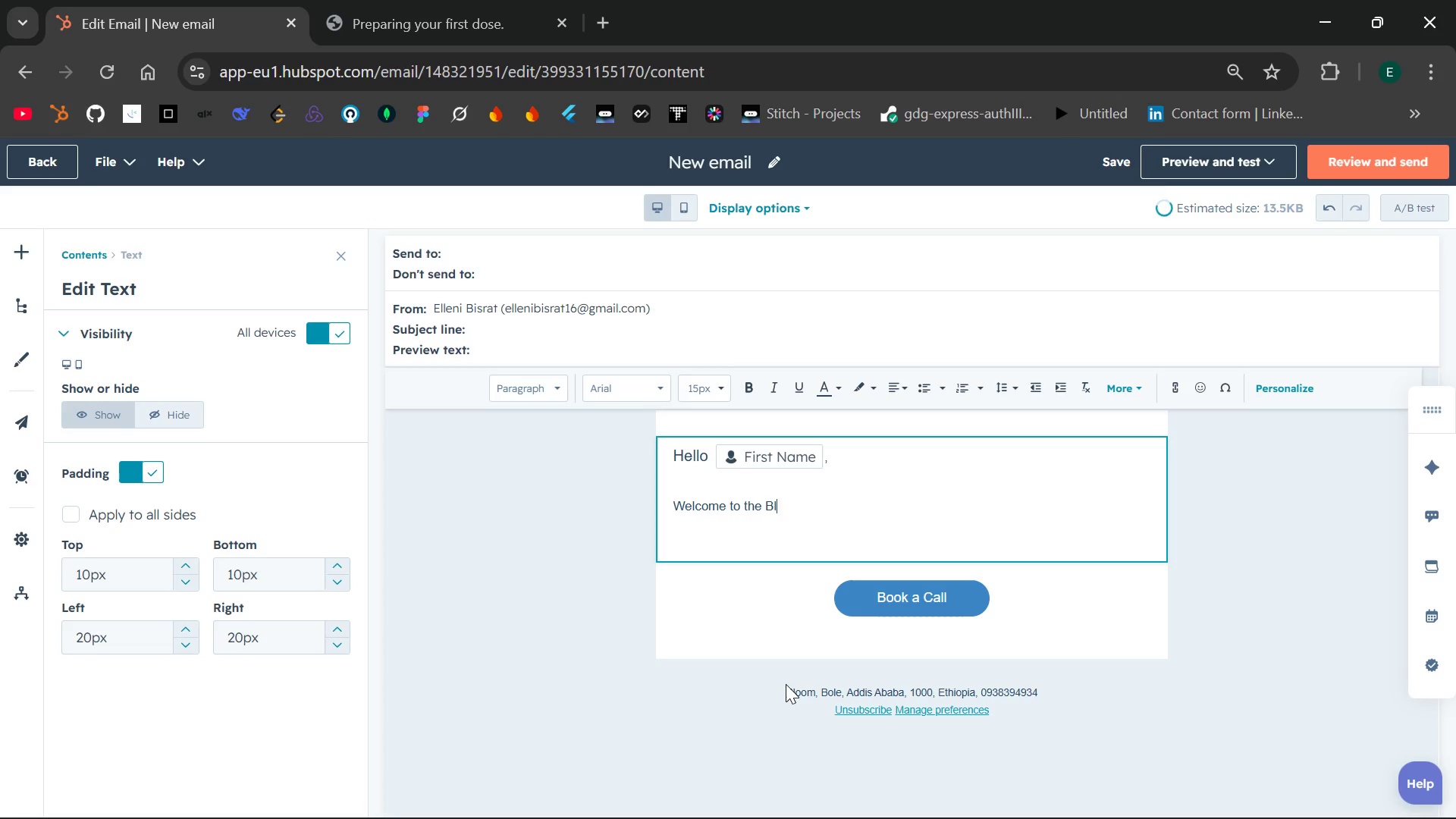 
key(Backspace)
 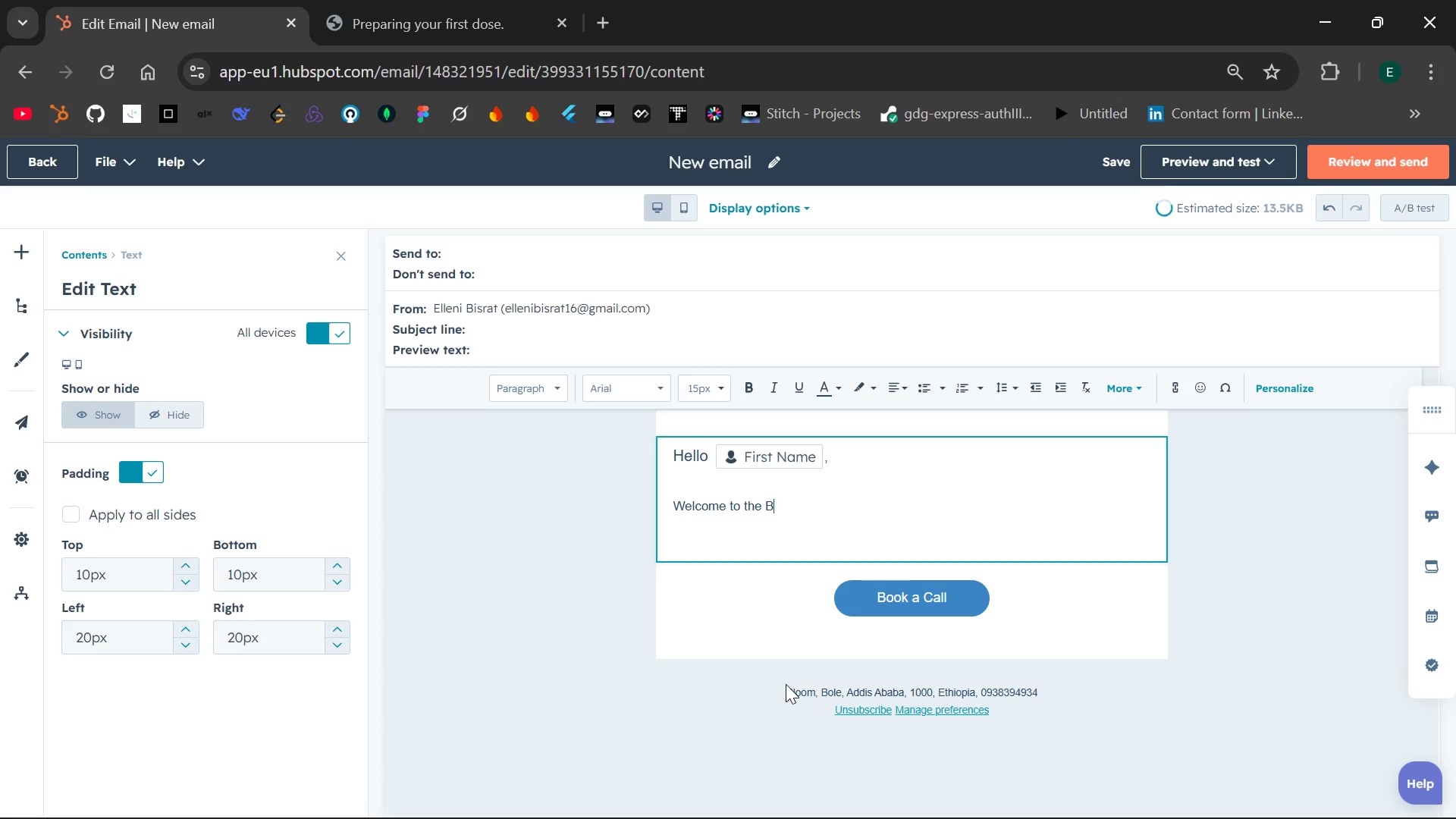 
key(Backspace)
 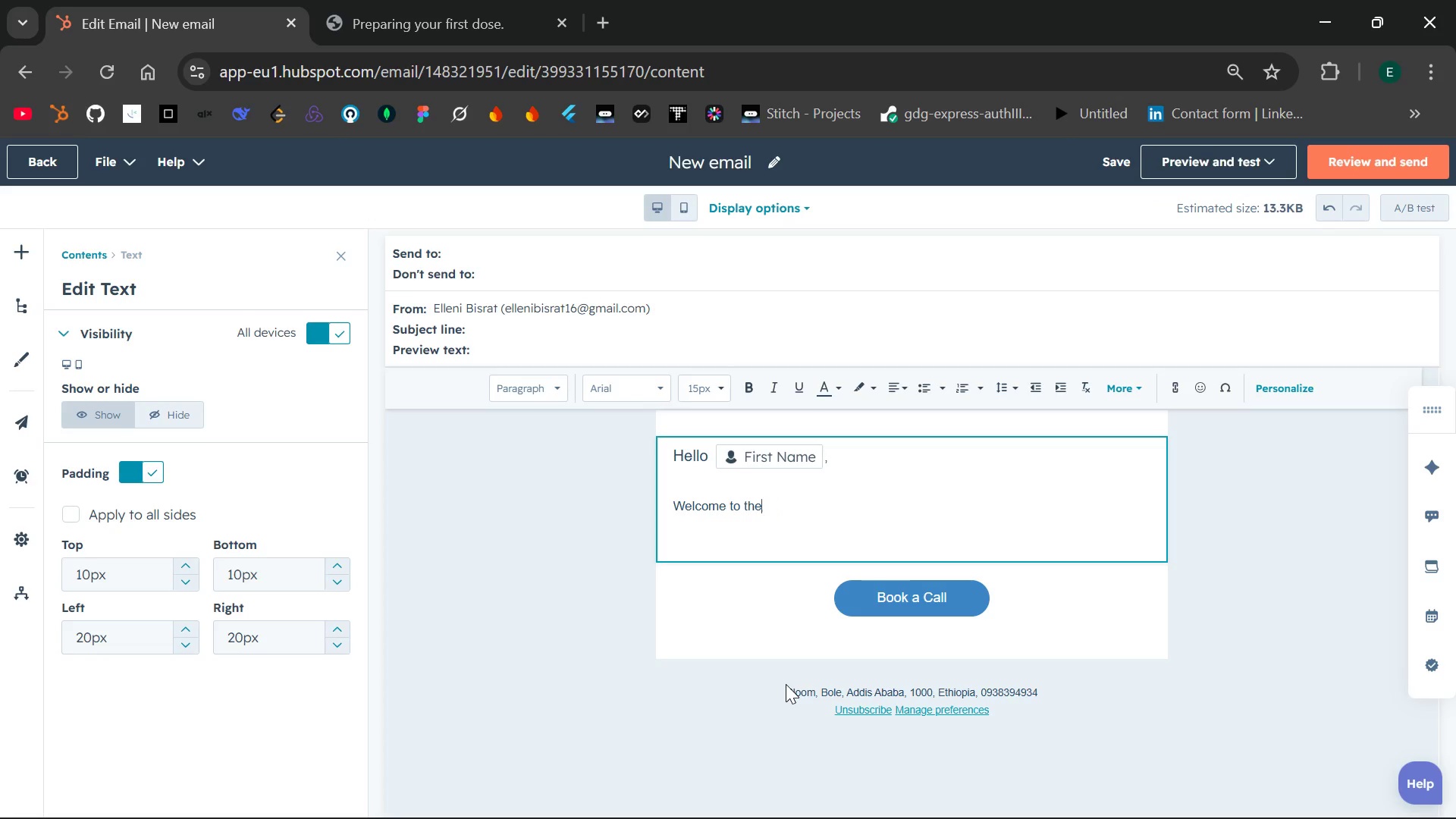 
key(Backspace)
 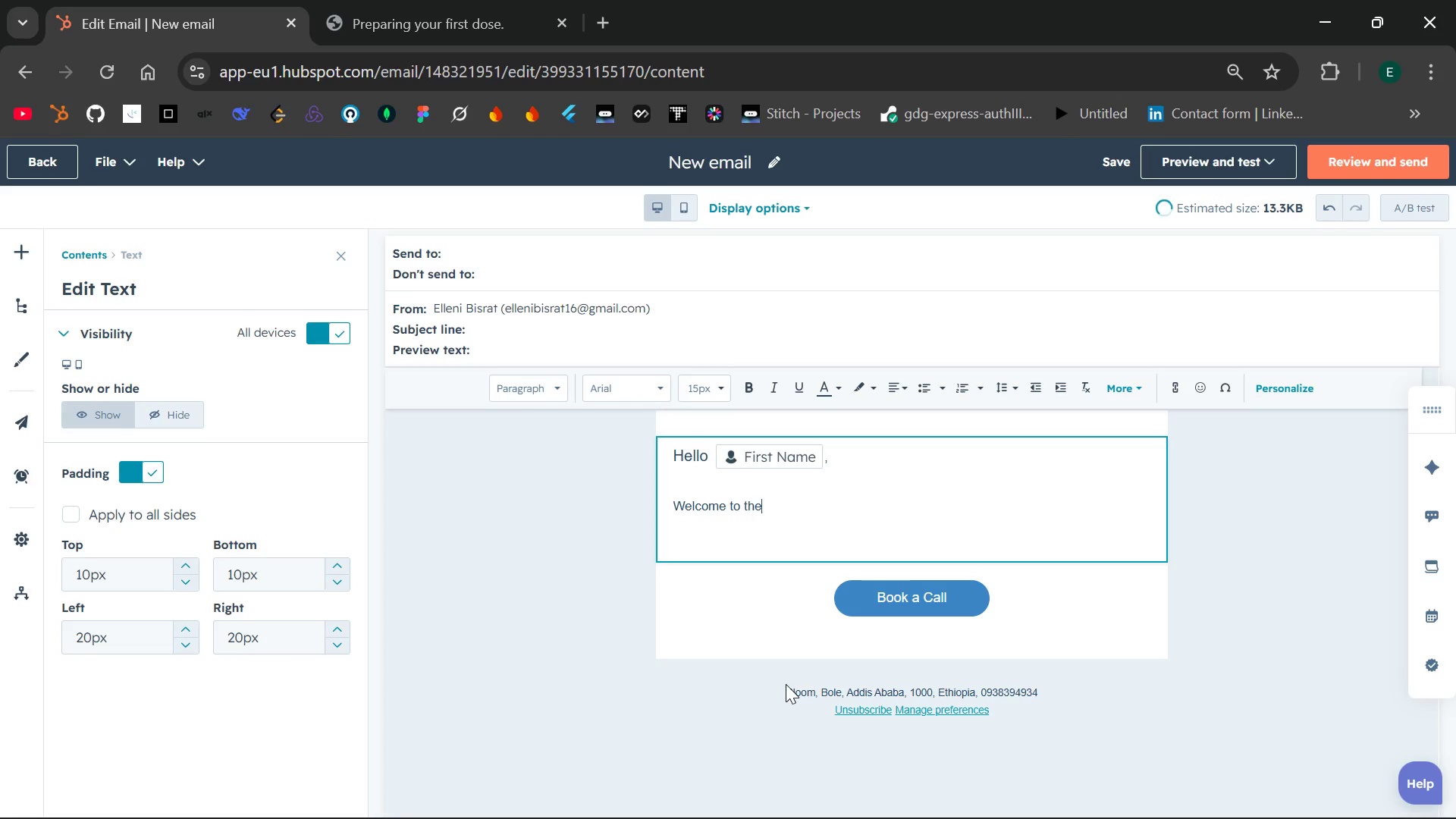 
key(Backspace)
 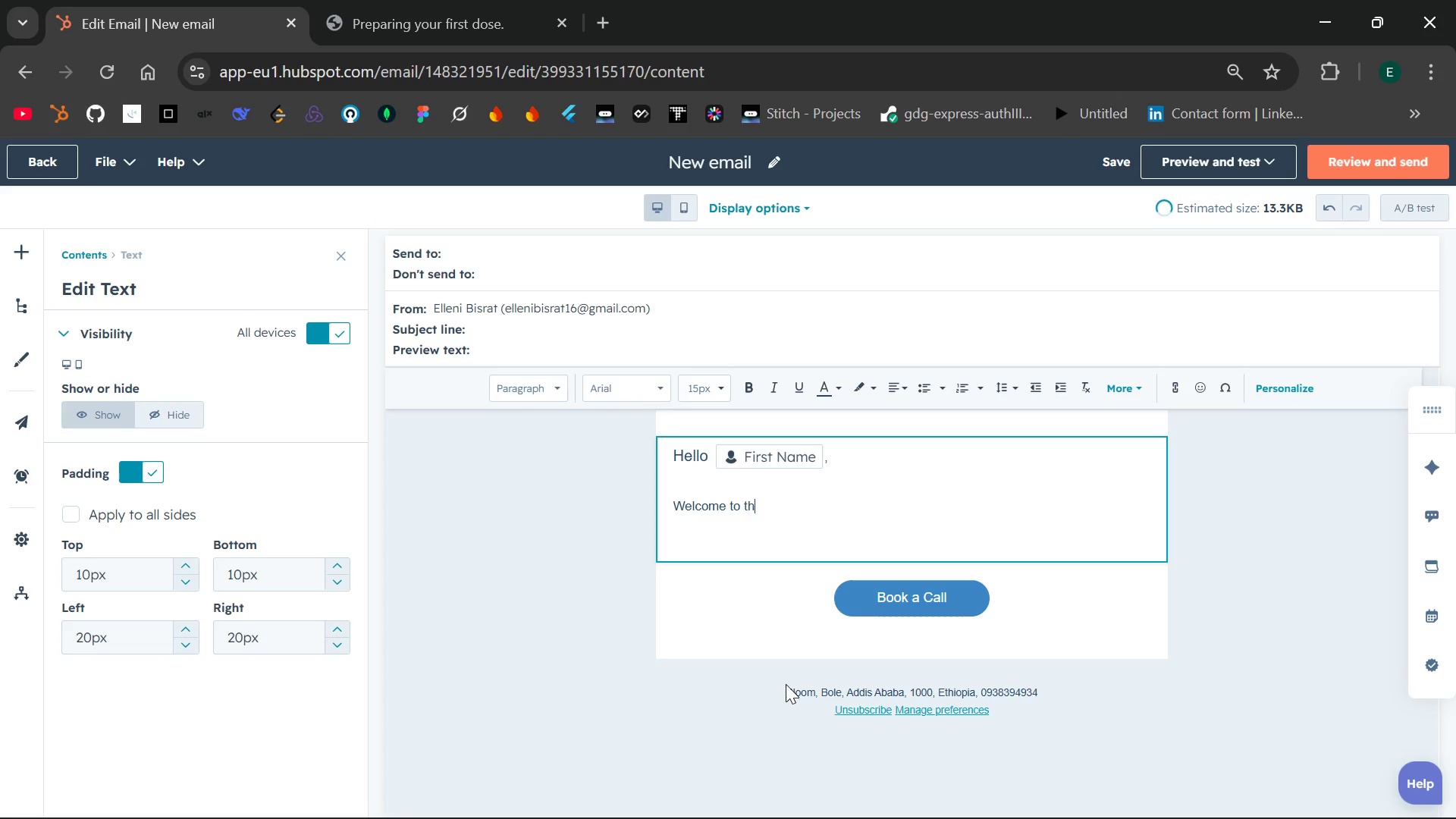 
key(Backspace)
 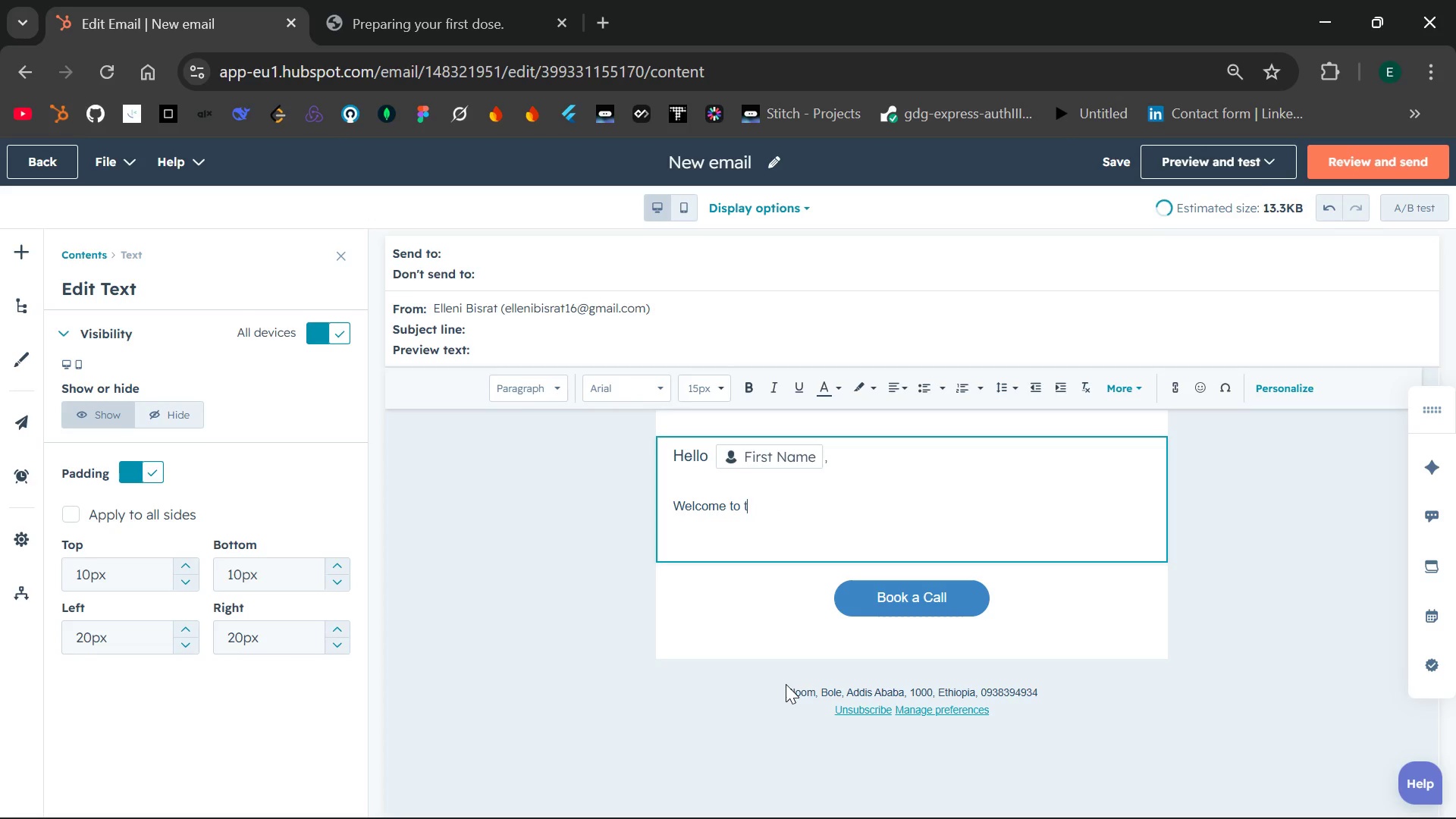 
key(Backspace)
 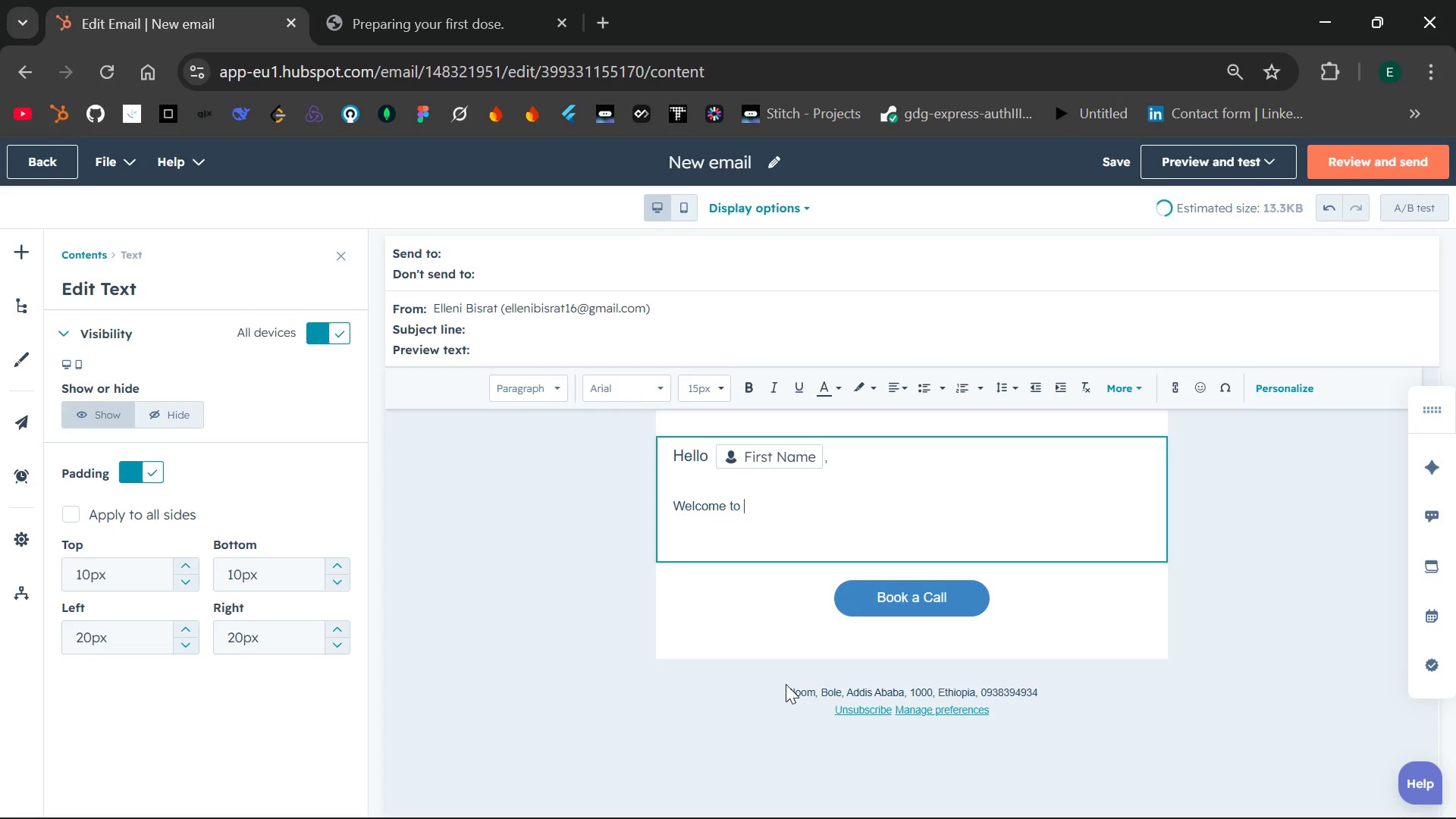 
key(Backspace)
 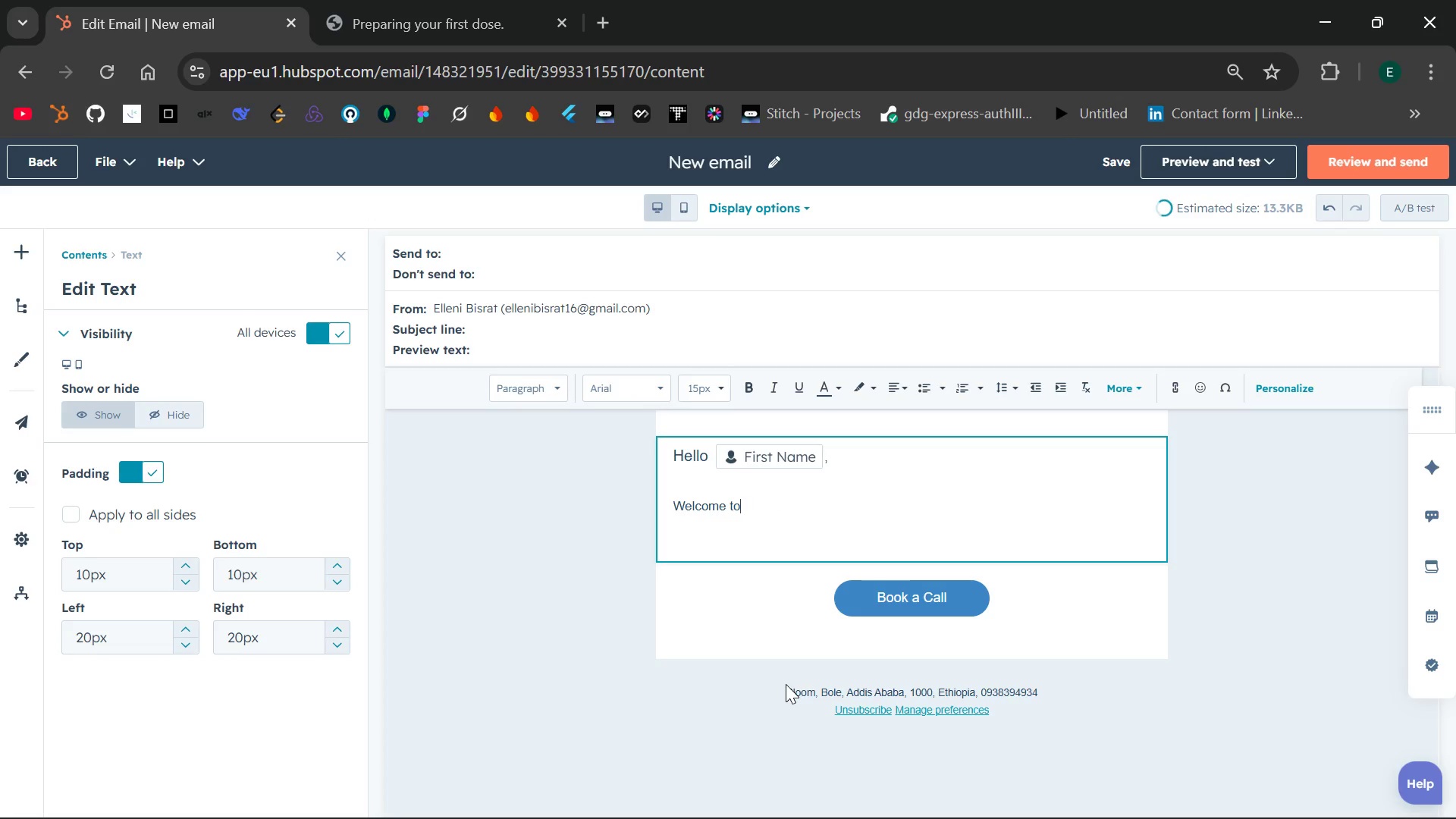 
key(Backspace)
 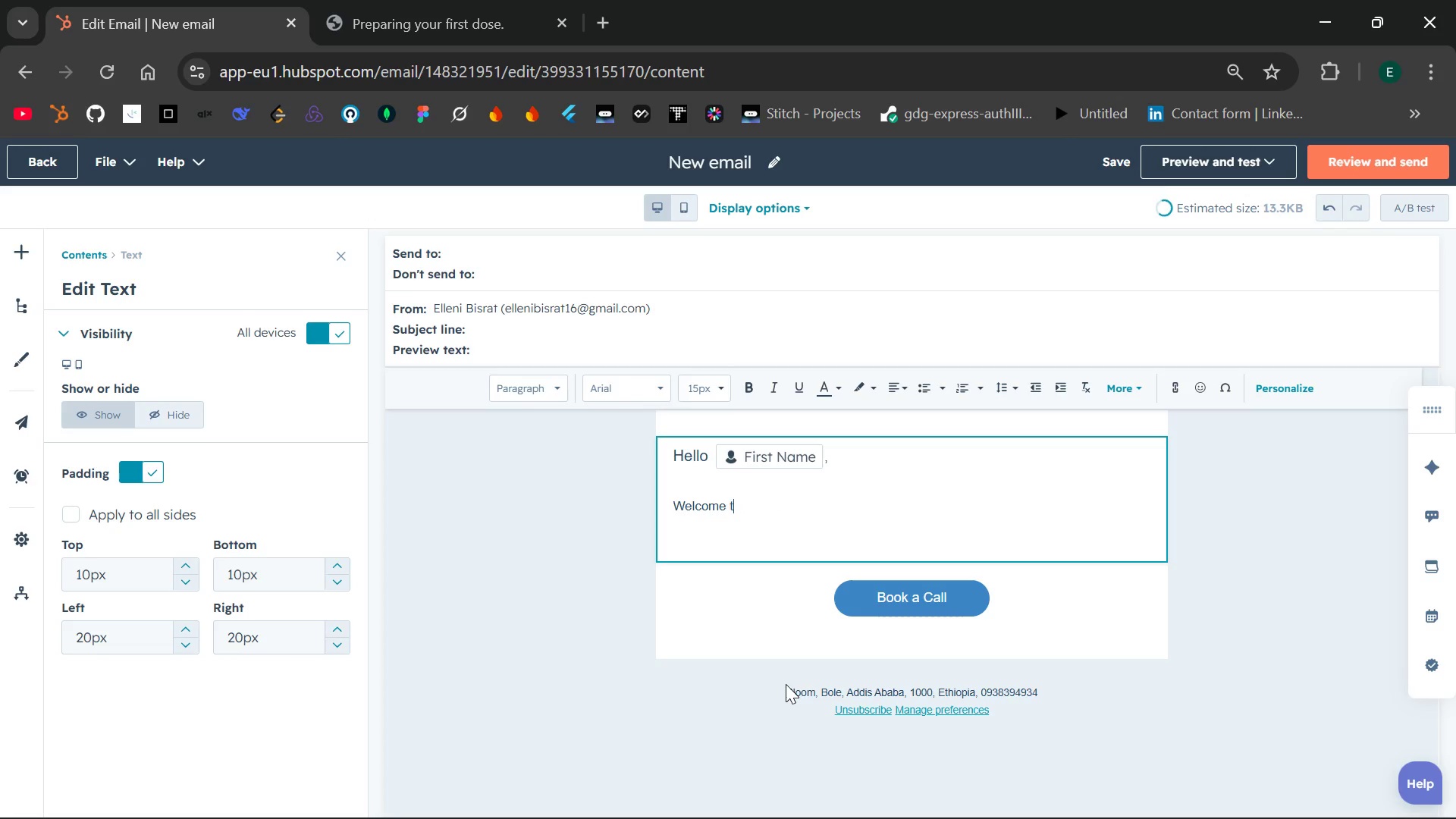 
key(Backspace)
 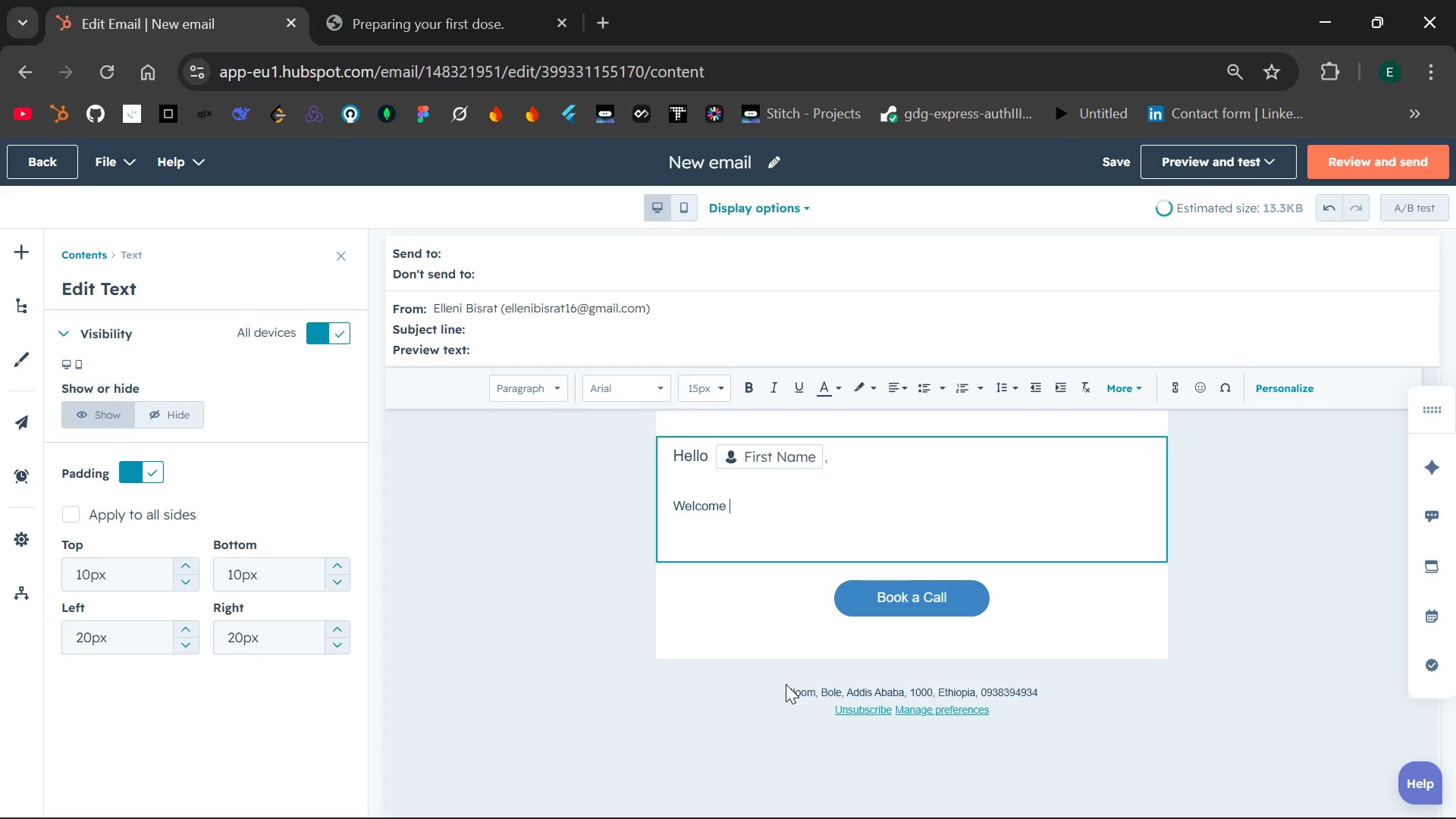 
key(Backspace)
 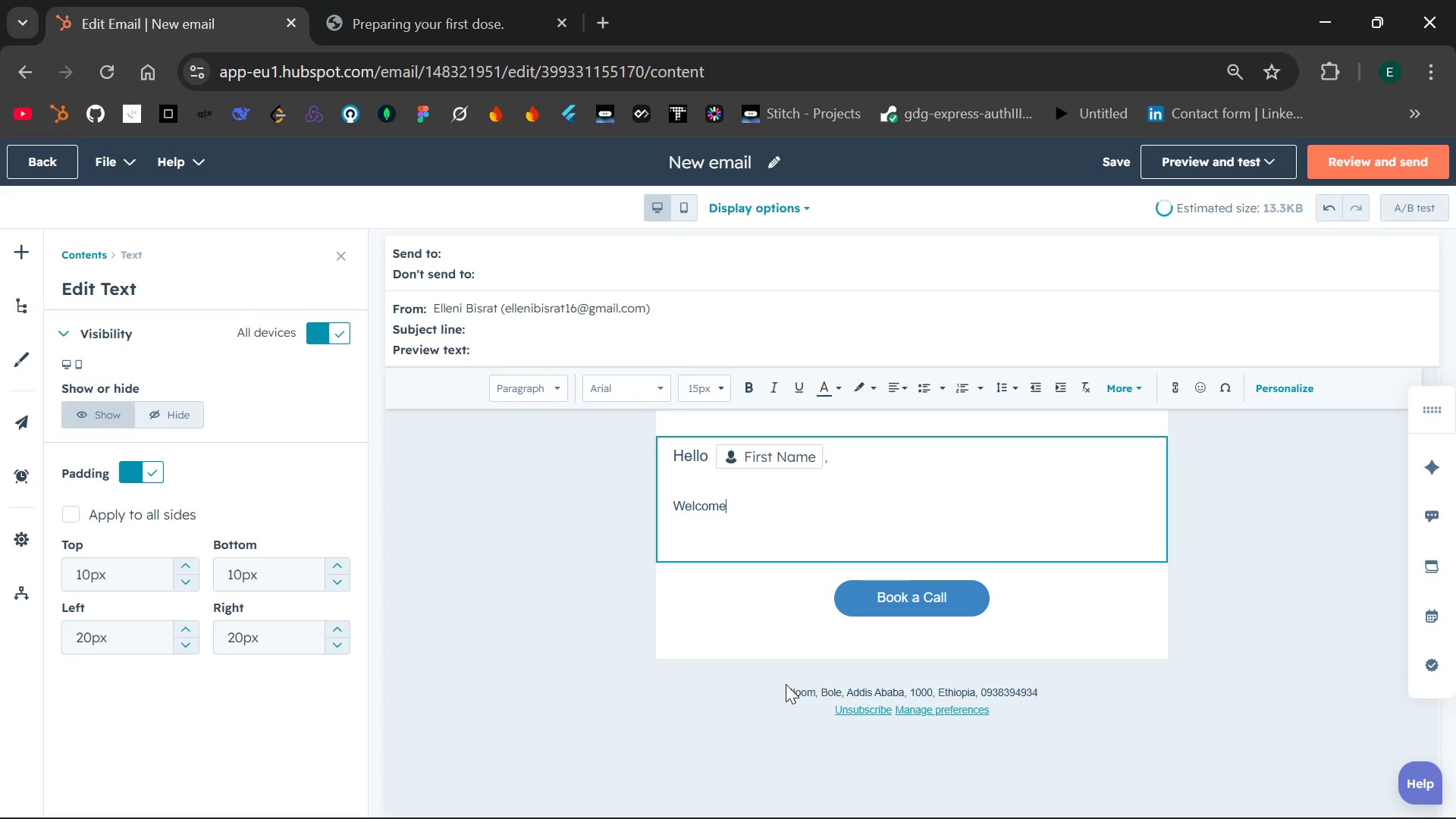 
key(Backspace)
 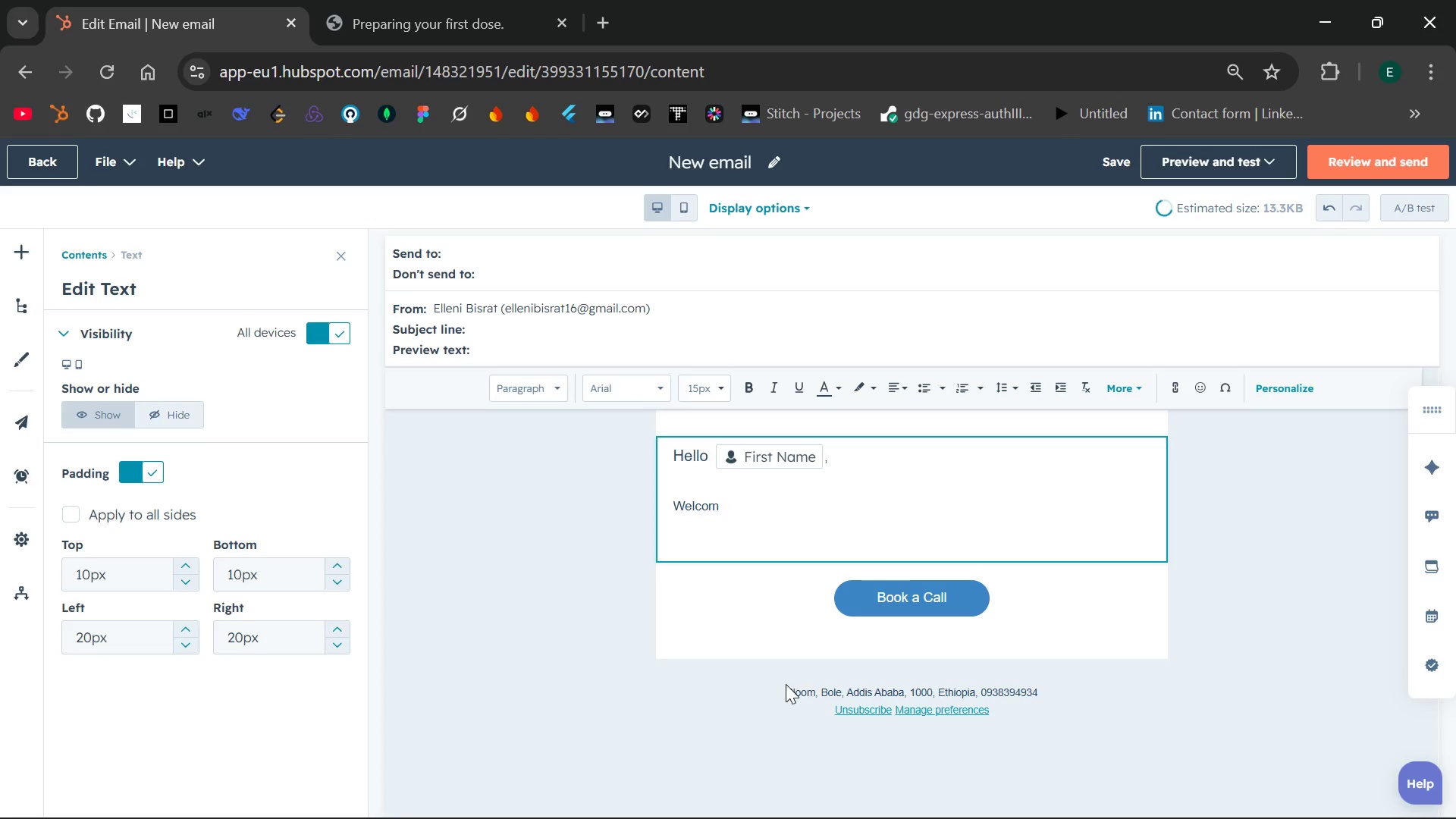 
key(Backspace)
 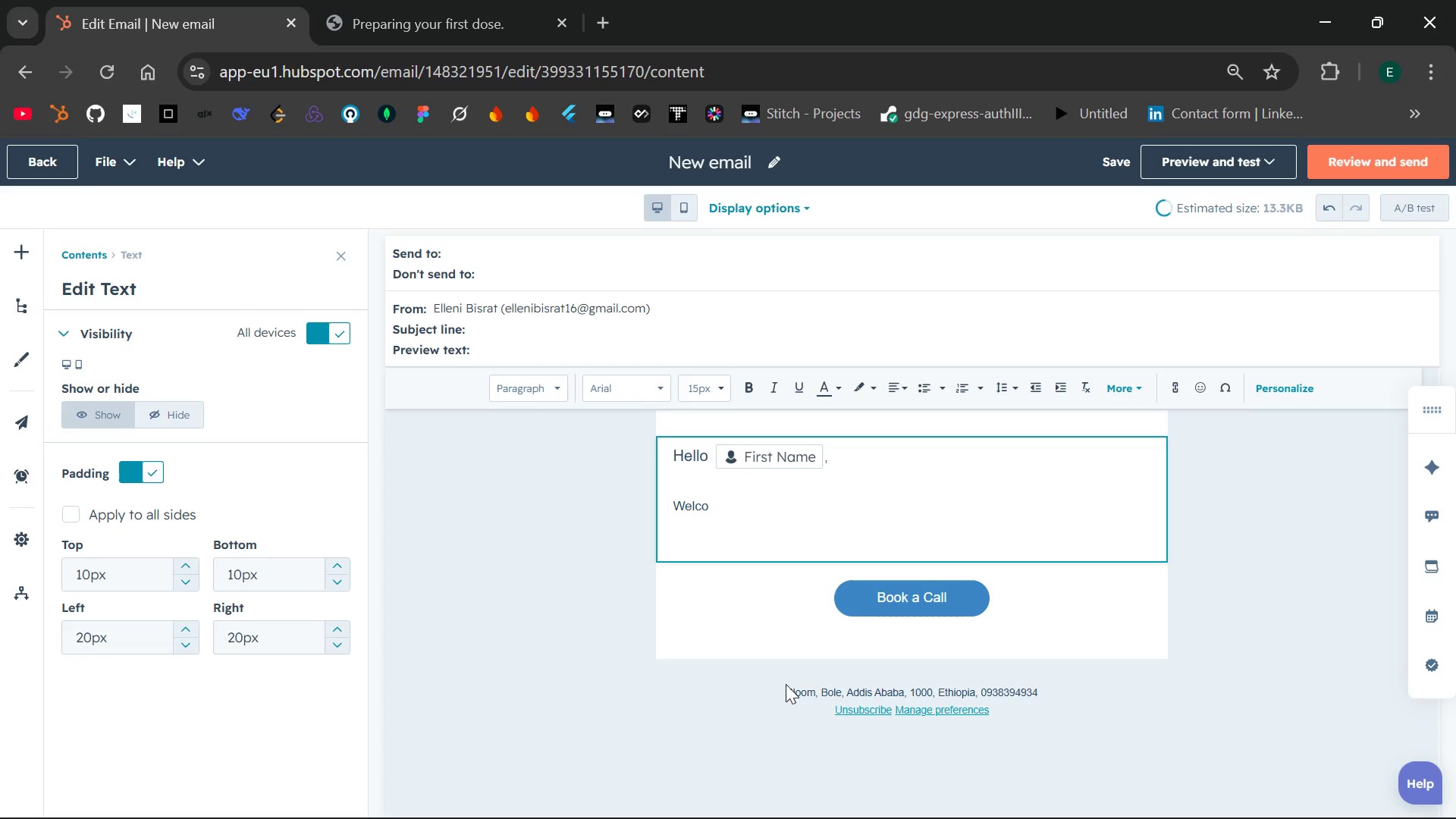 
key(Backspace)
 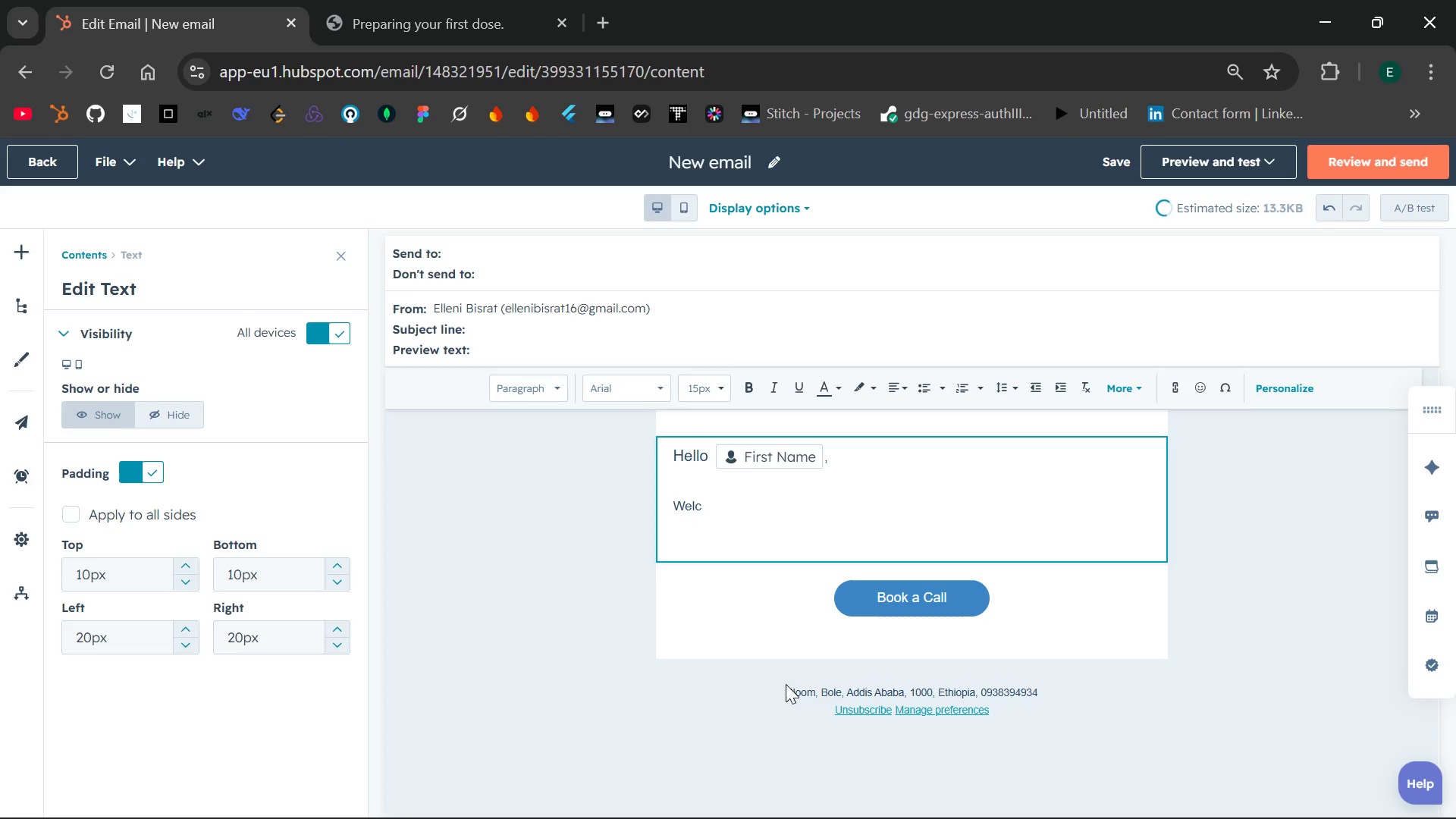 
key(Backspace)
 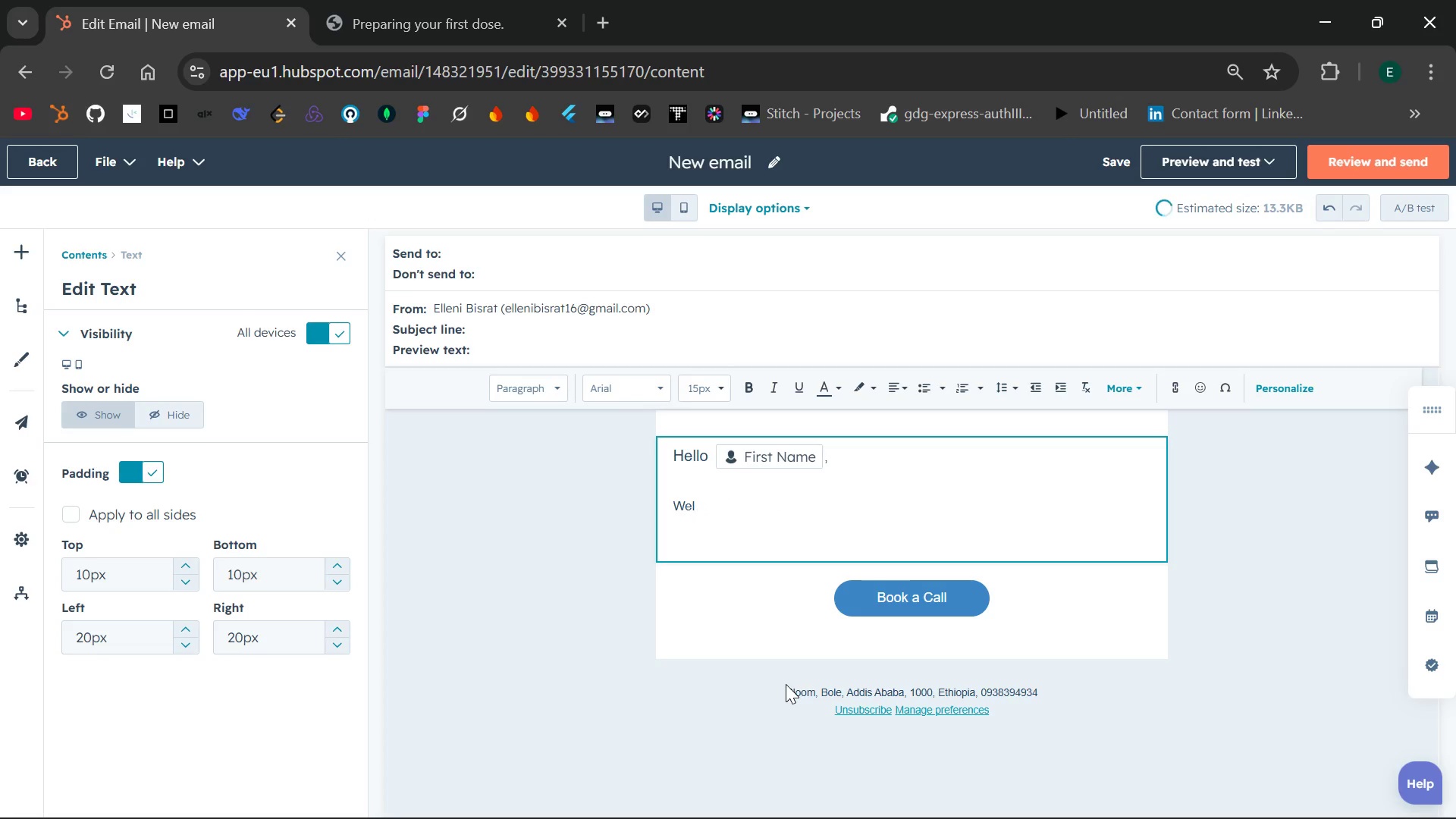 
key(Backspace)
 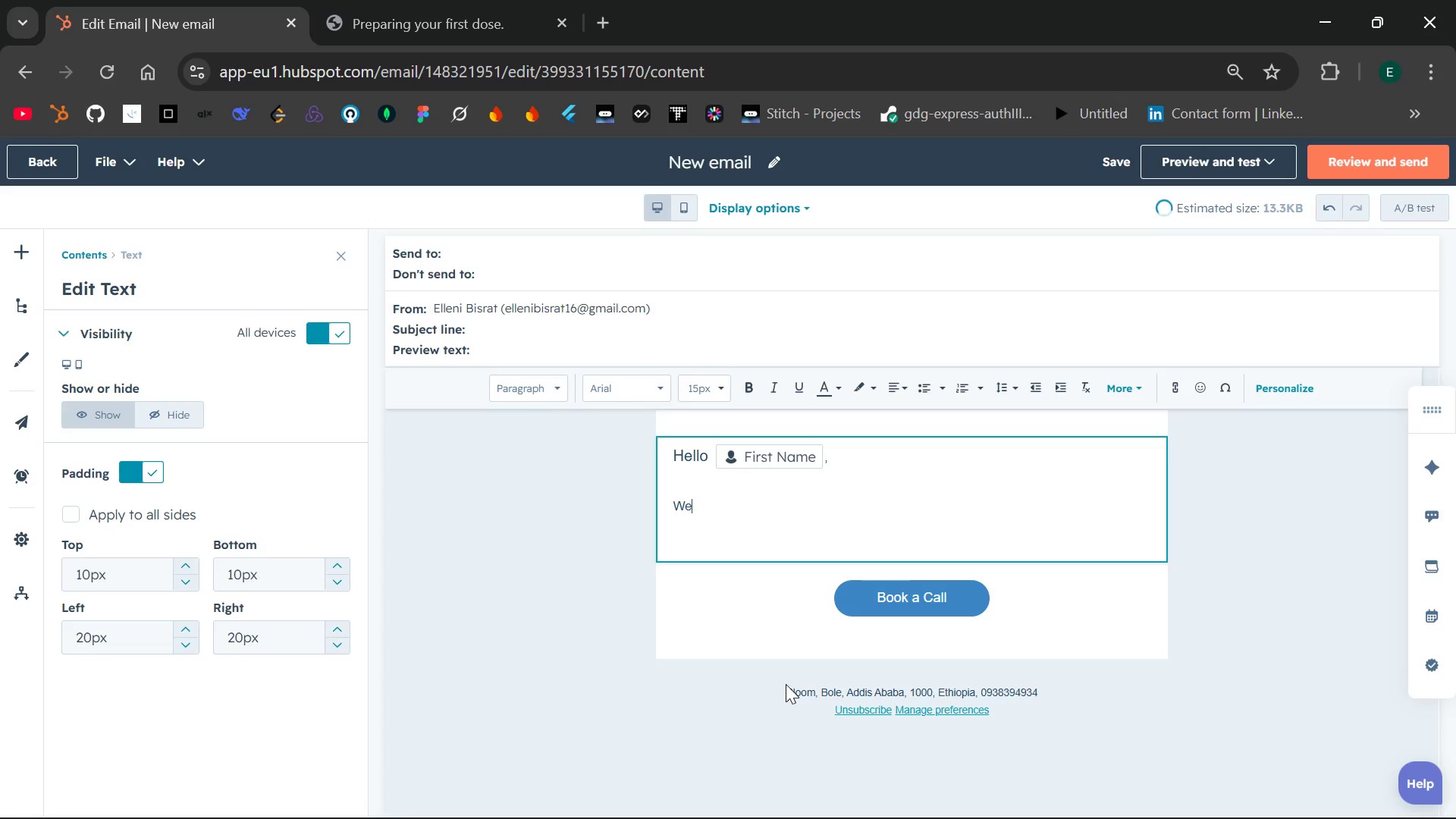 
key(Backspace)
 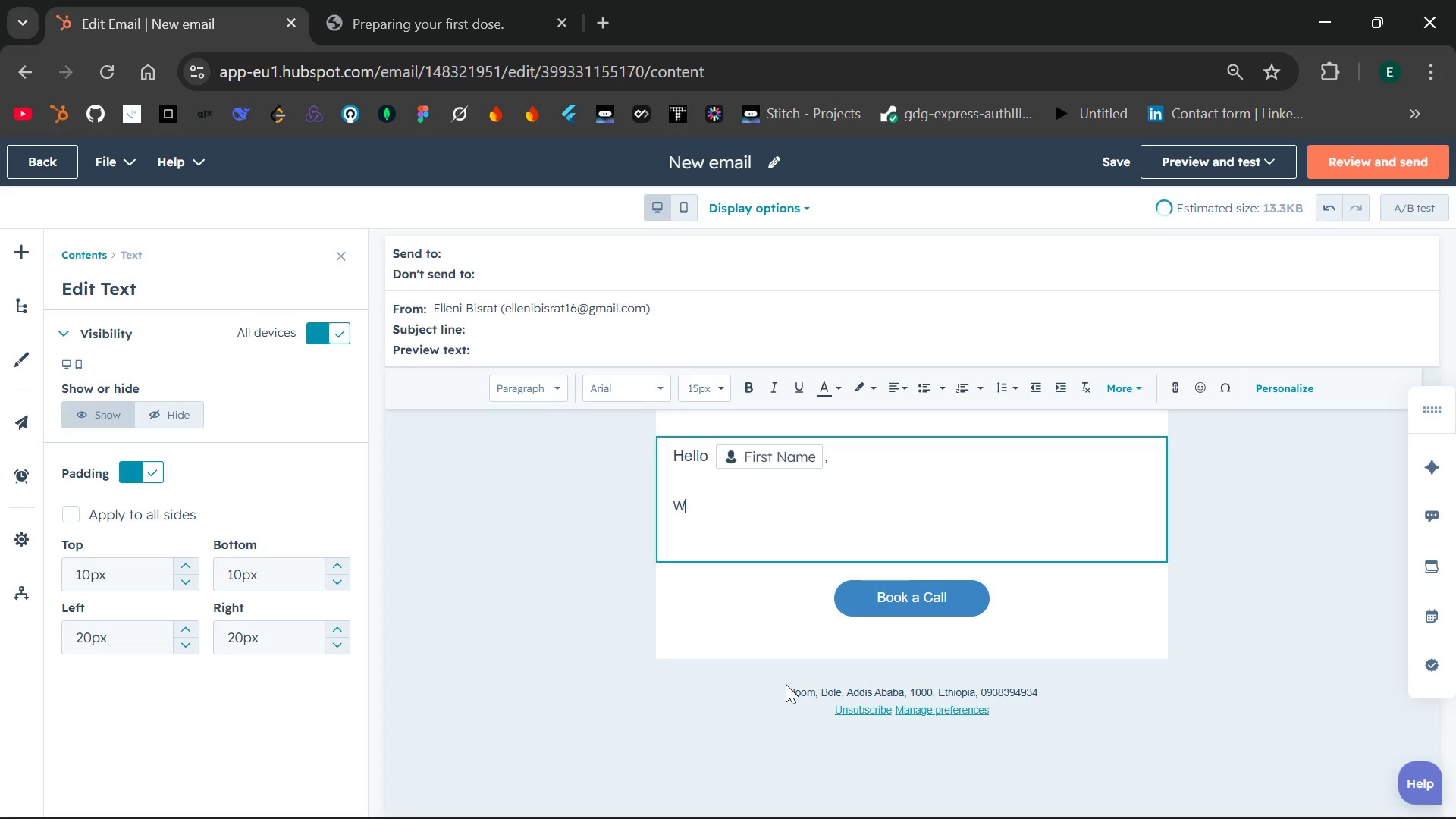 
key(Backspace)
 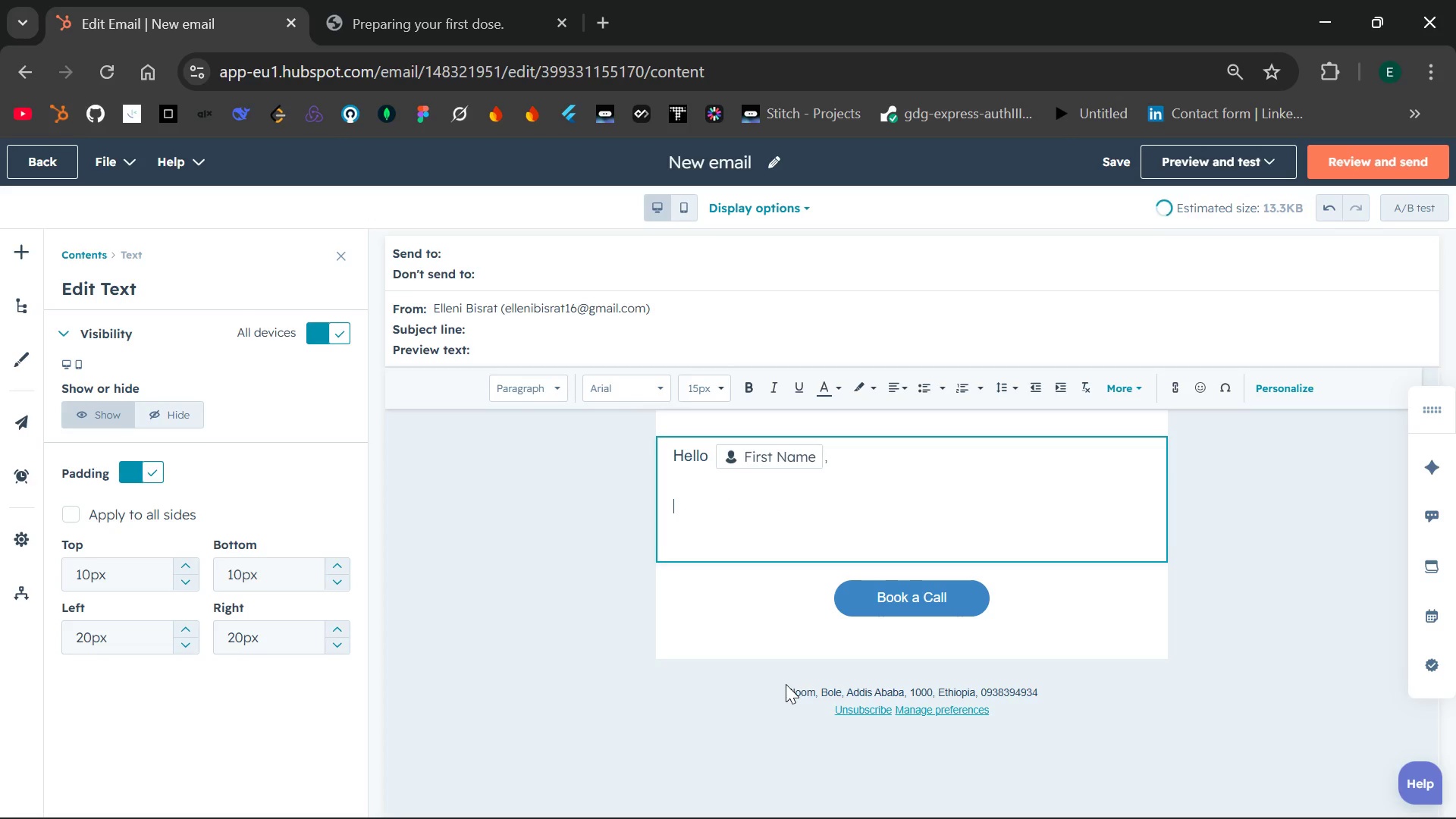 
key(Backspace)
 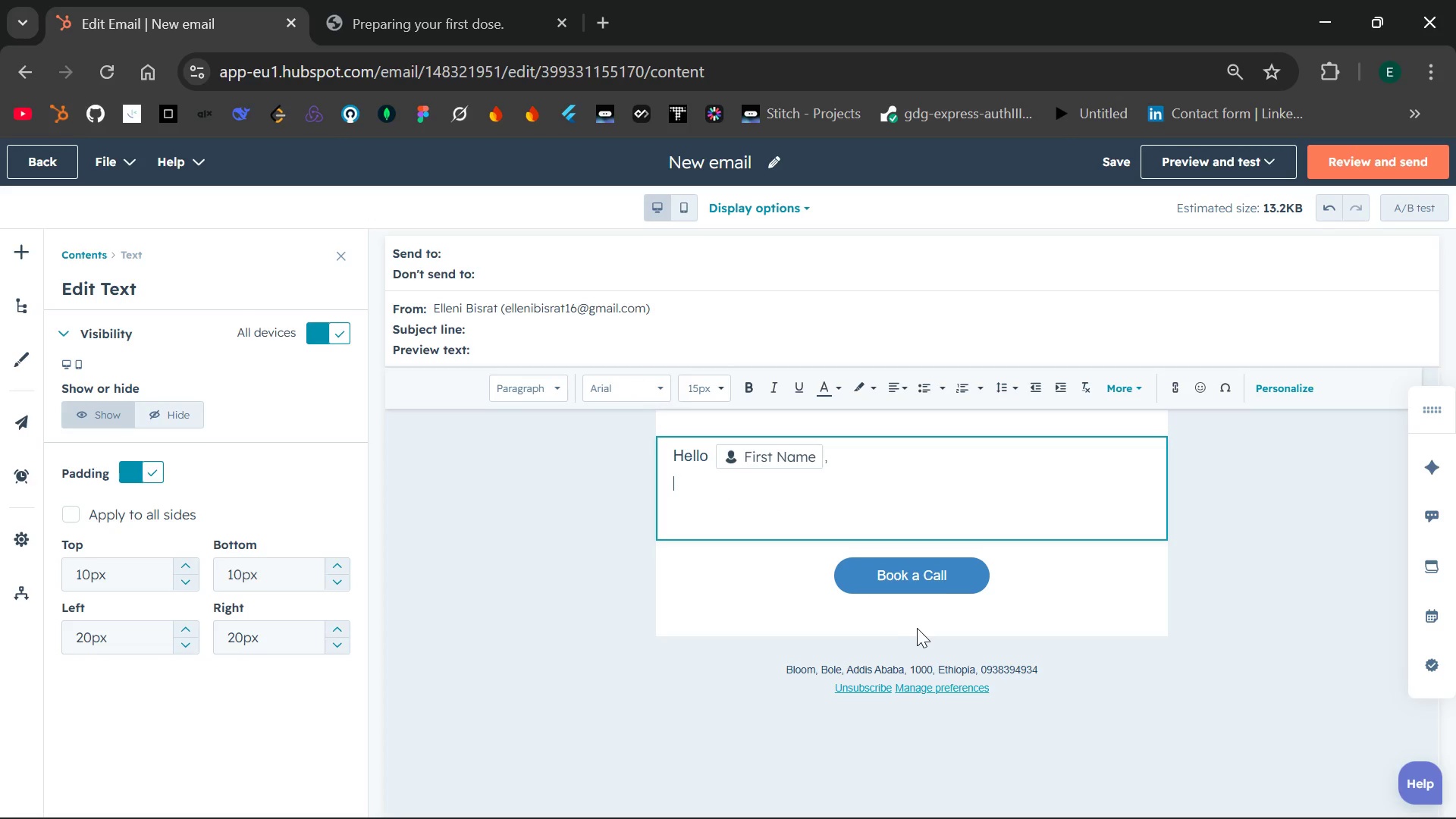 
left_click([946, 580])
 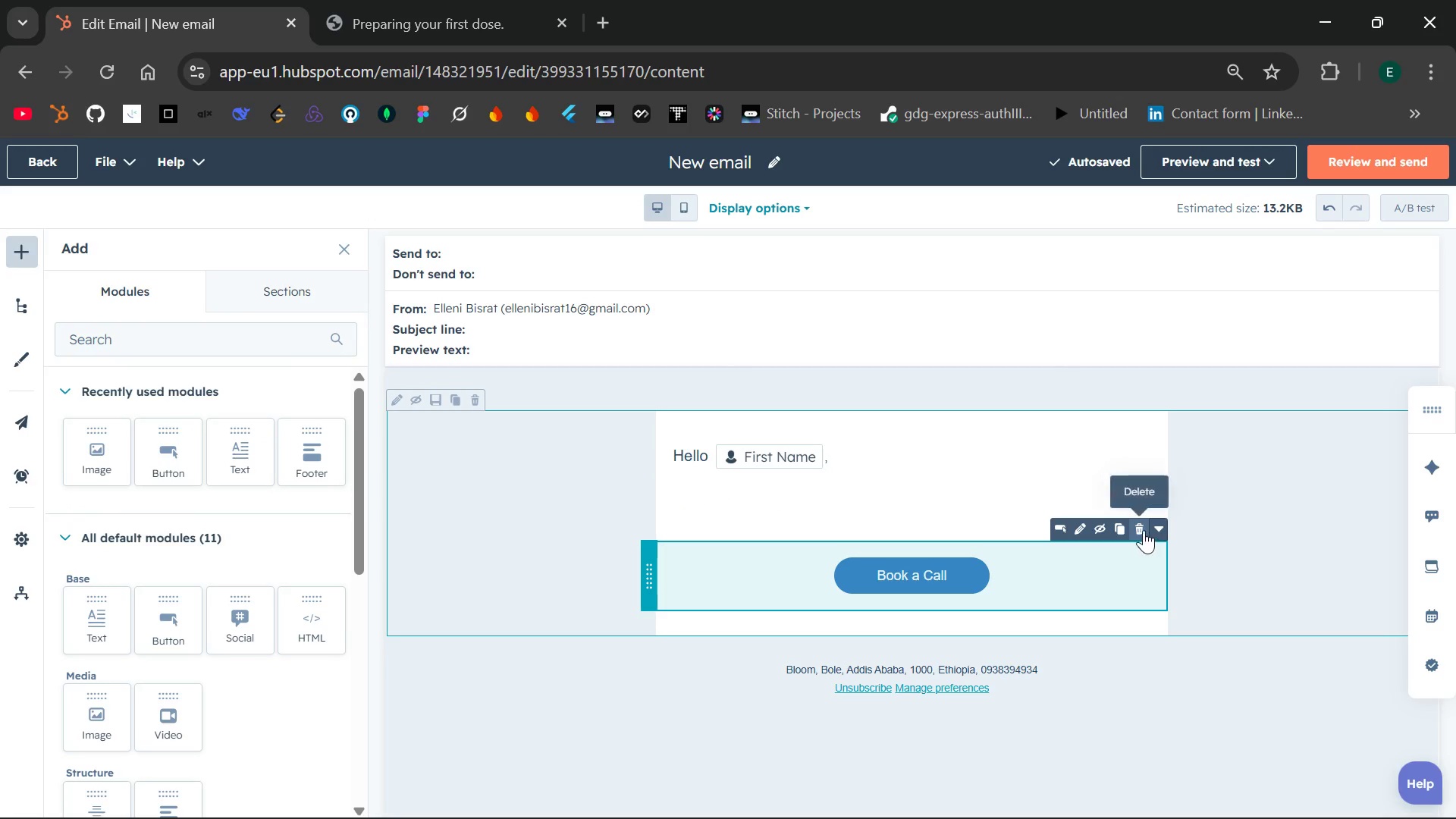 
left_click([1144, 530])
 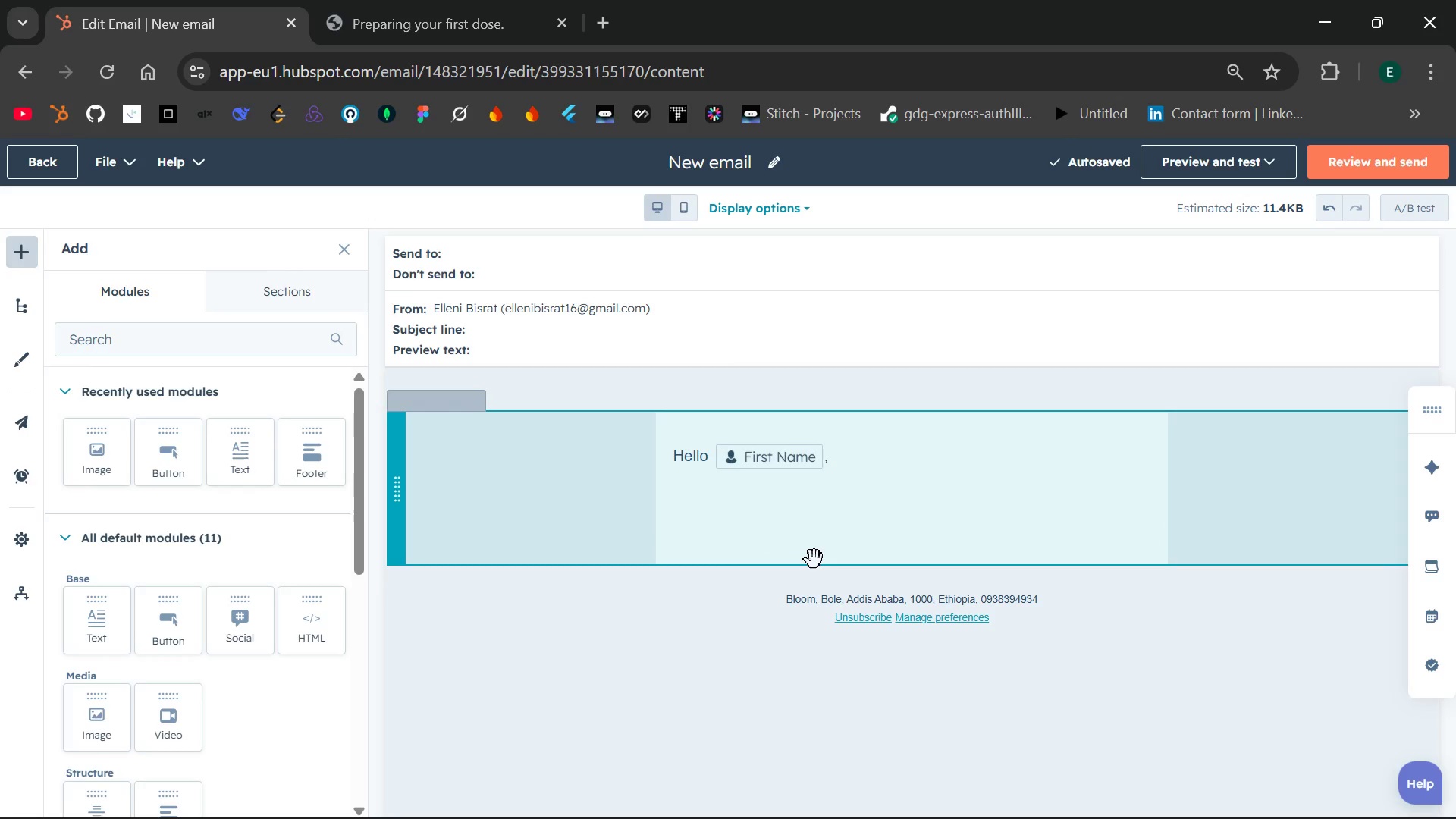 
wait(12.05)
 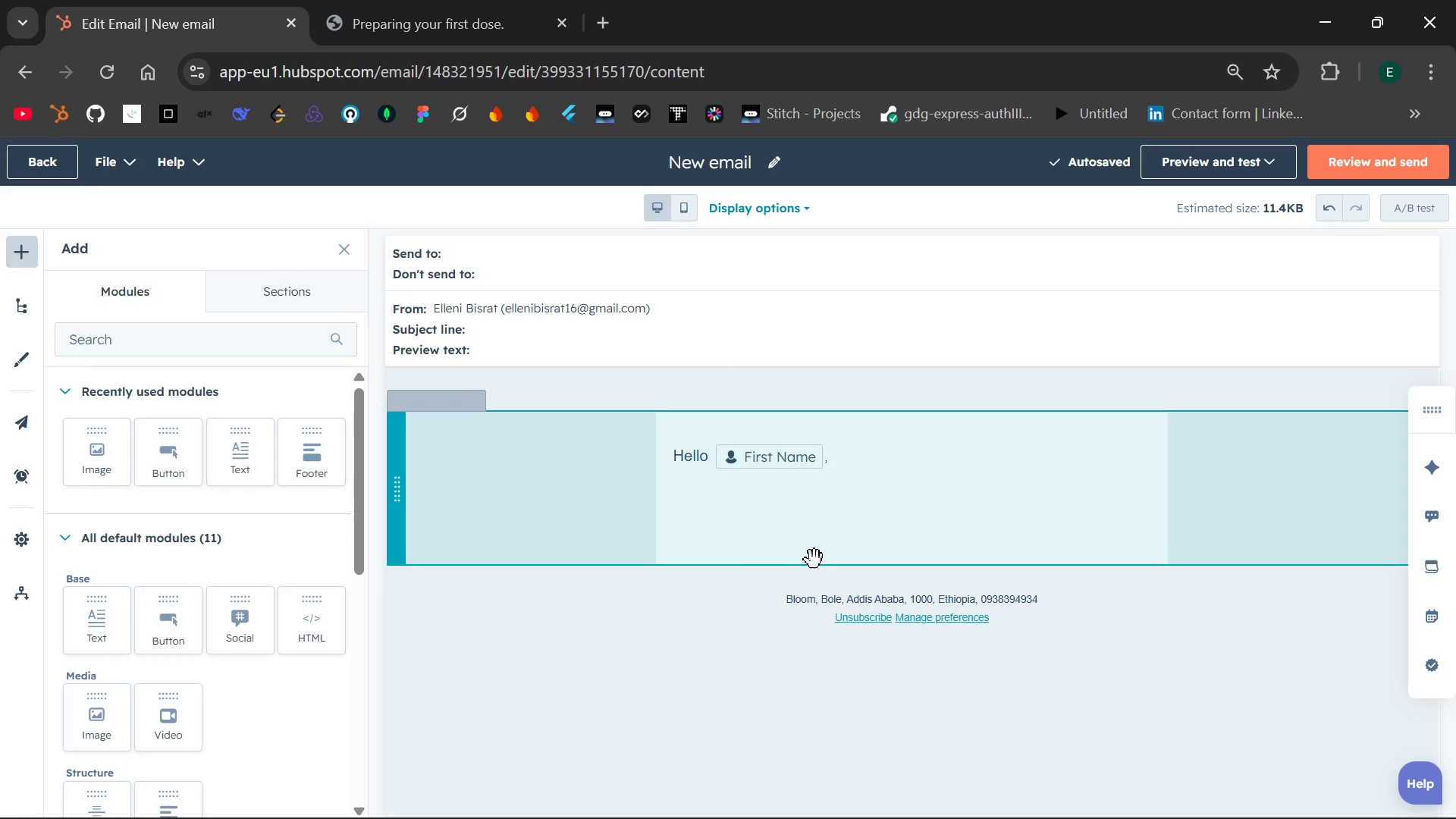 
double_click([850, 471])
 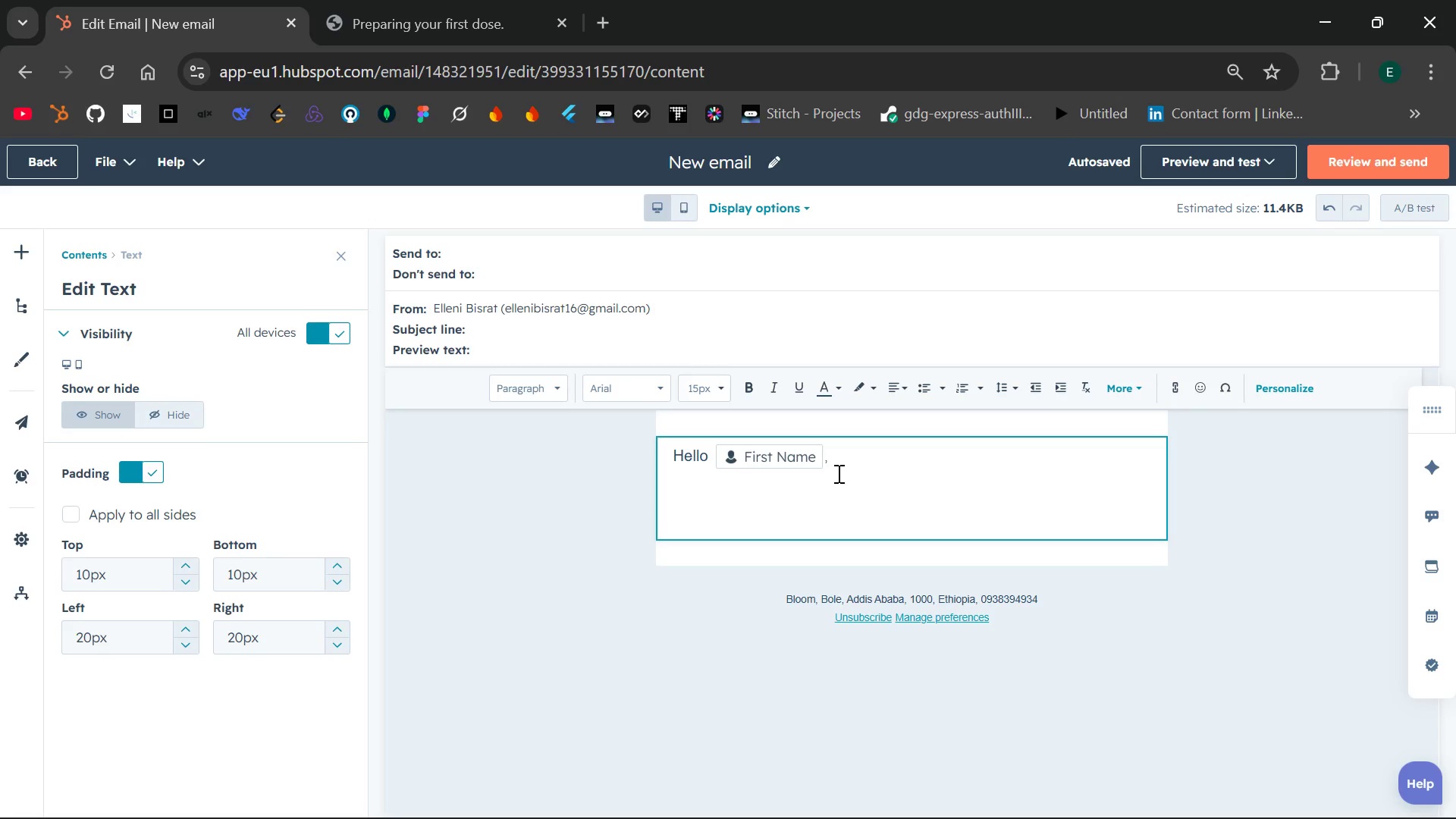 
left_click([715, 326])
 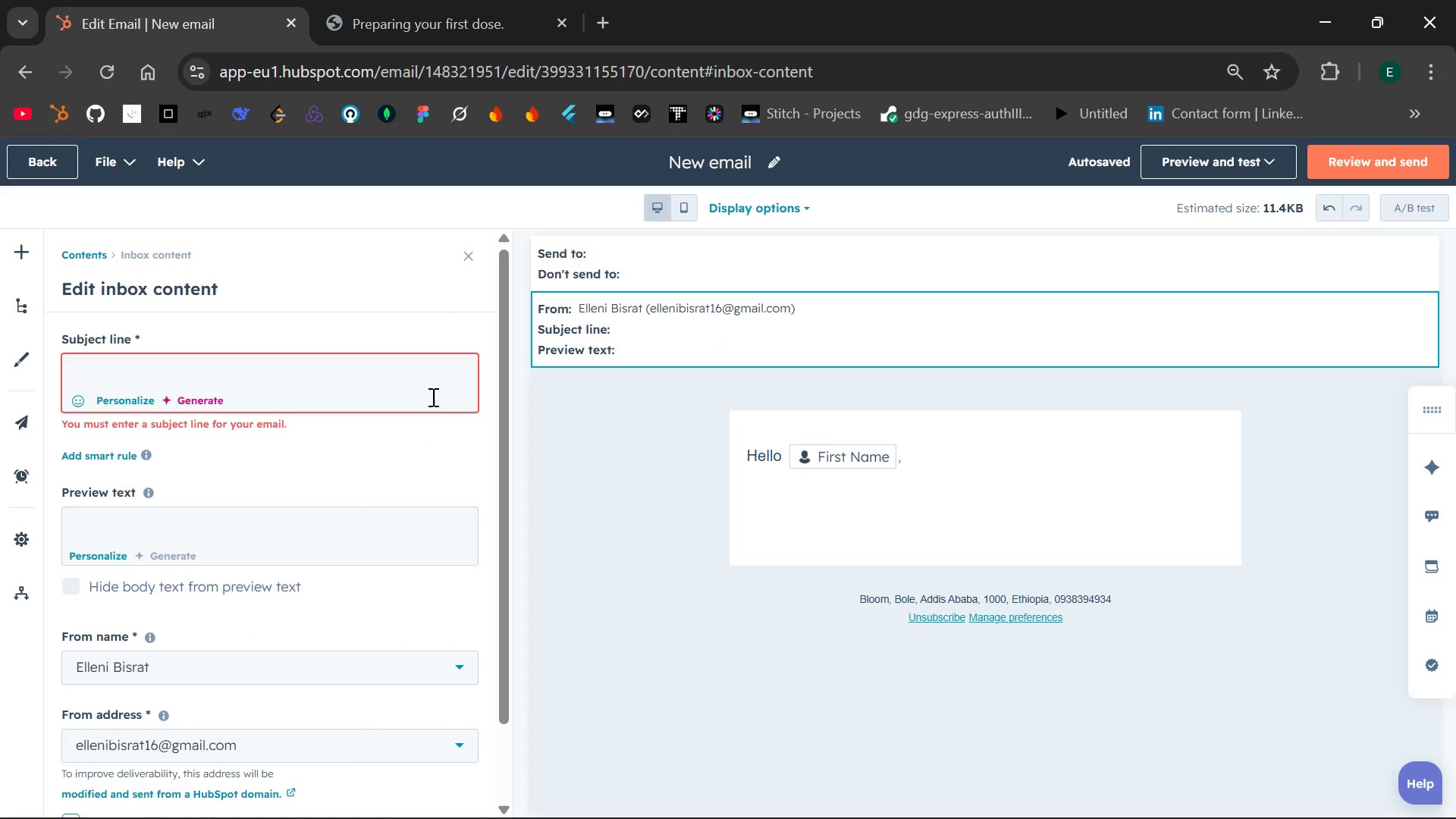 
left_click([395, 371])
 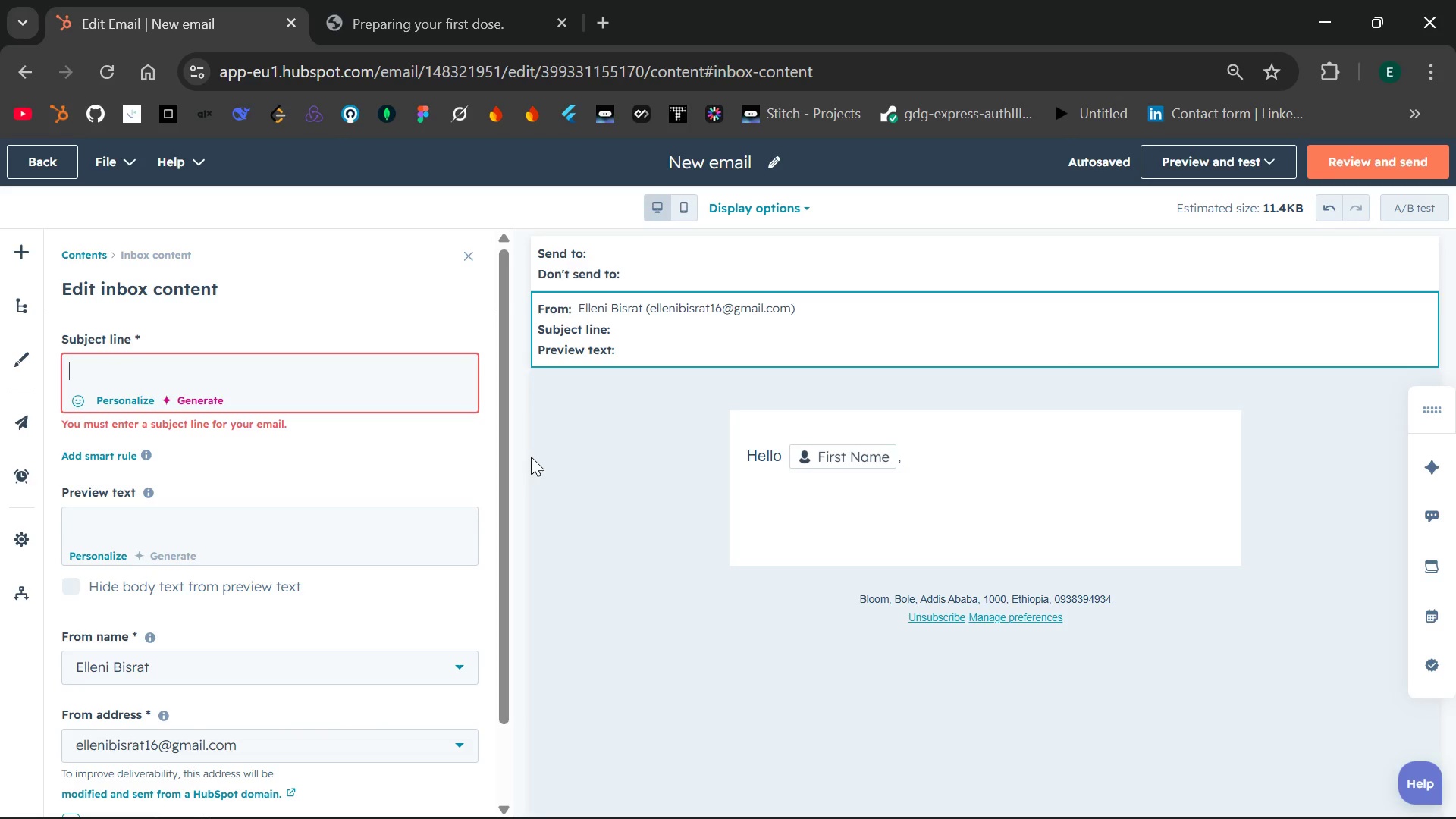 
wait(6.23)
 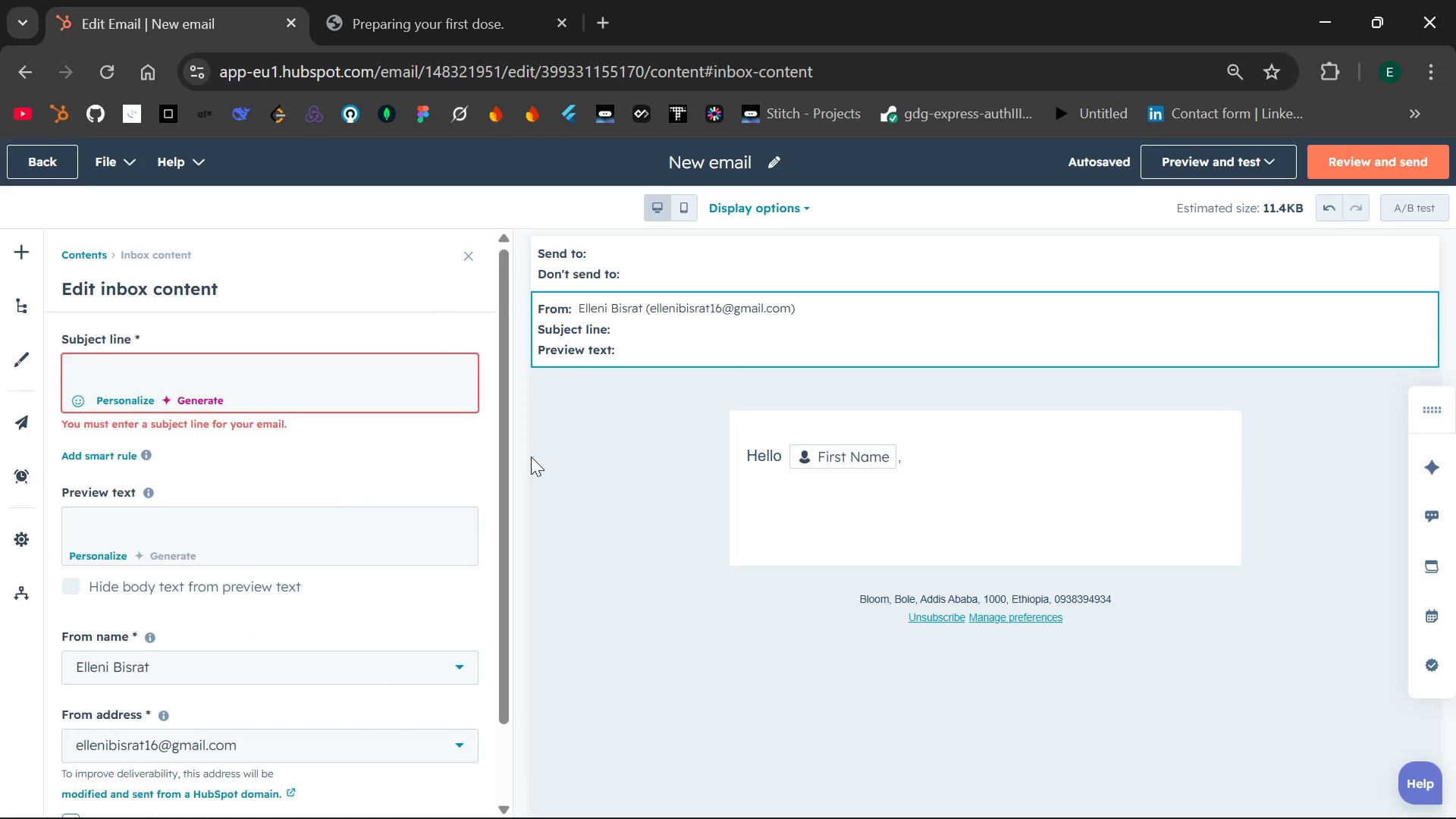 
type(What r)
key(Backspace)
type(to expect on {{contact.child)
 